 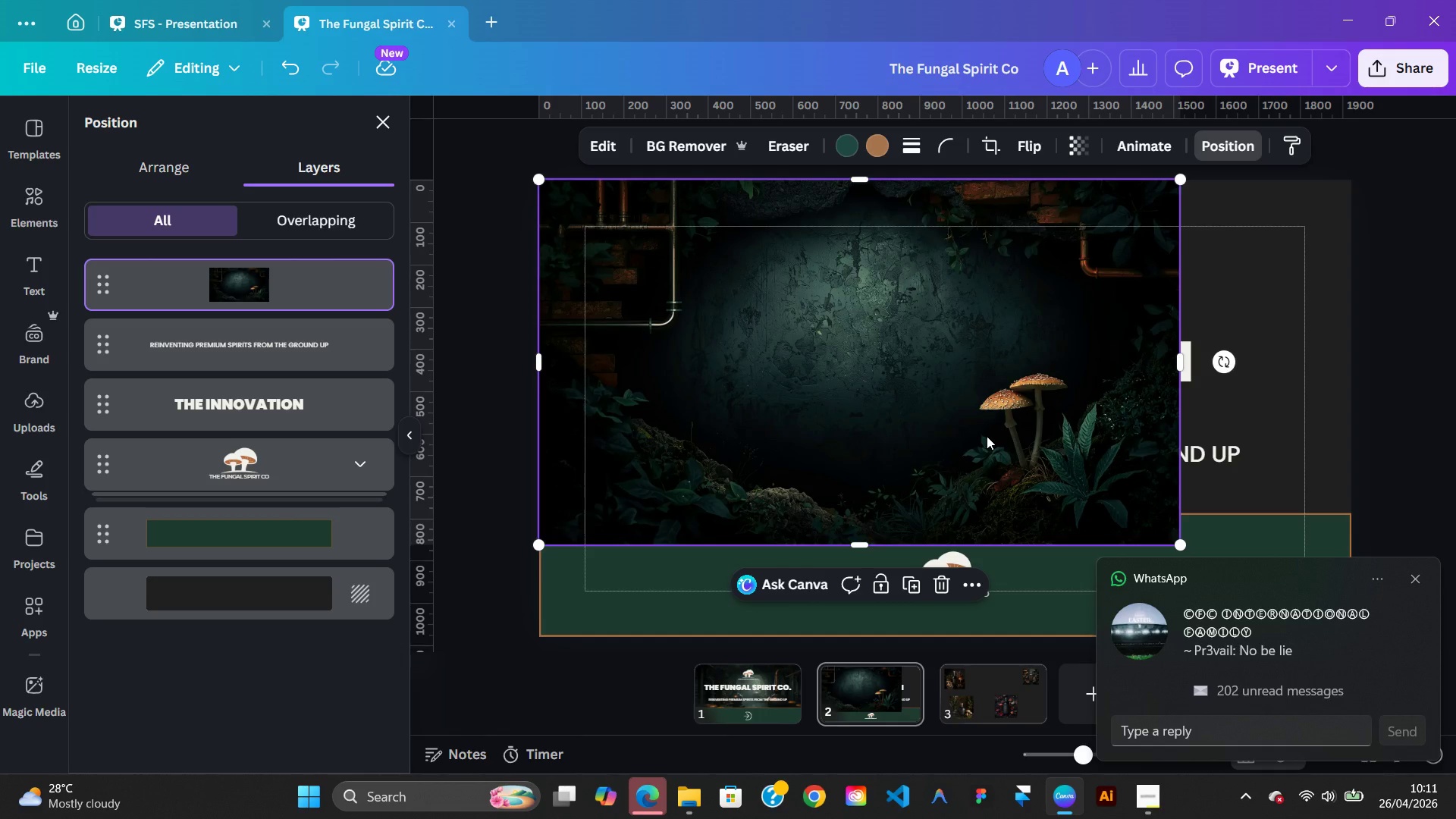 
left_click([1180, 544])
 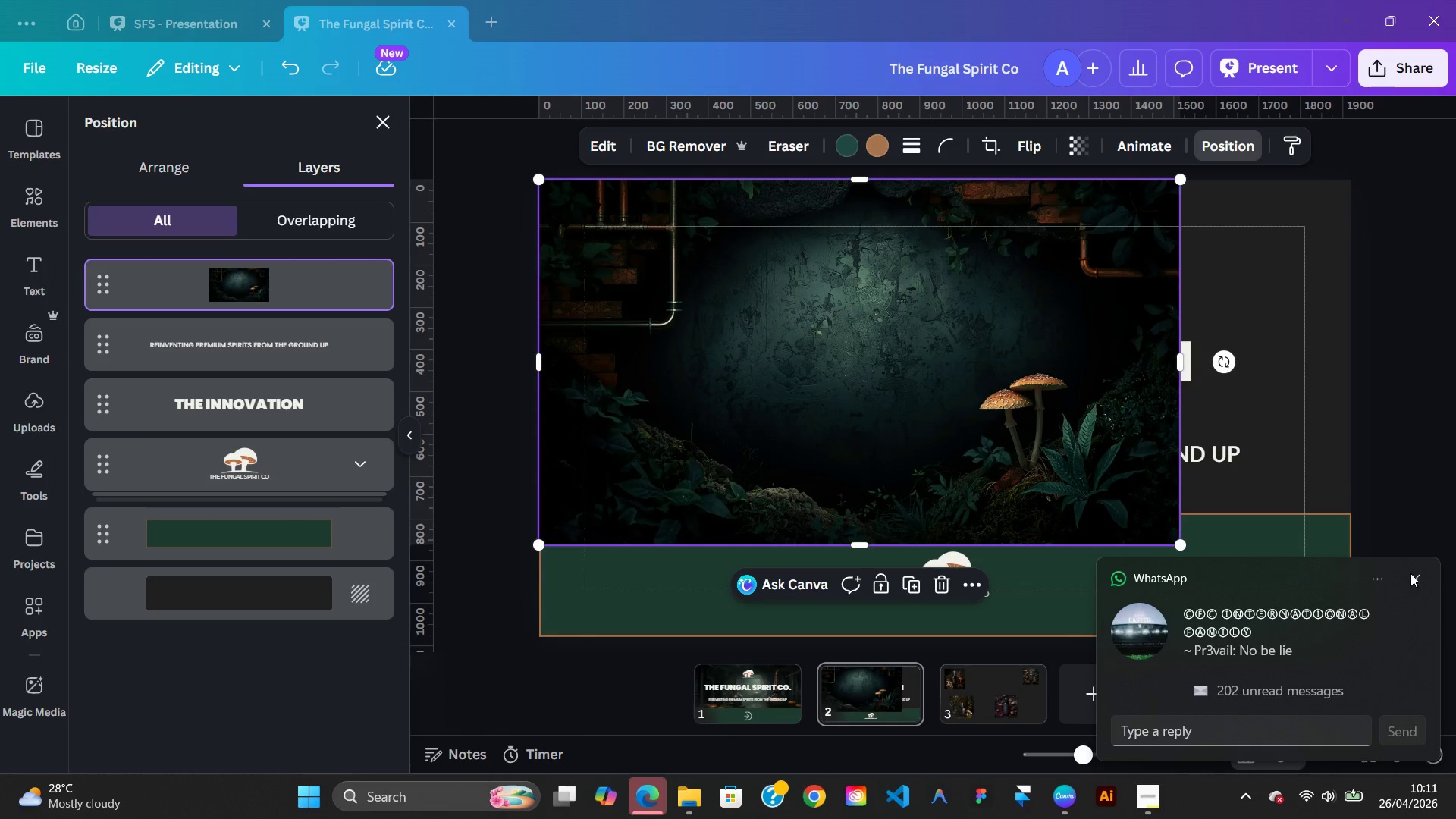 
left_click([1411, 574])
 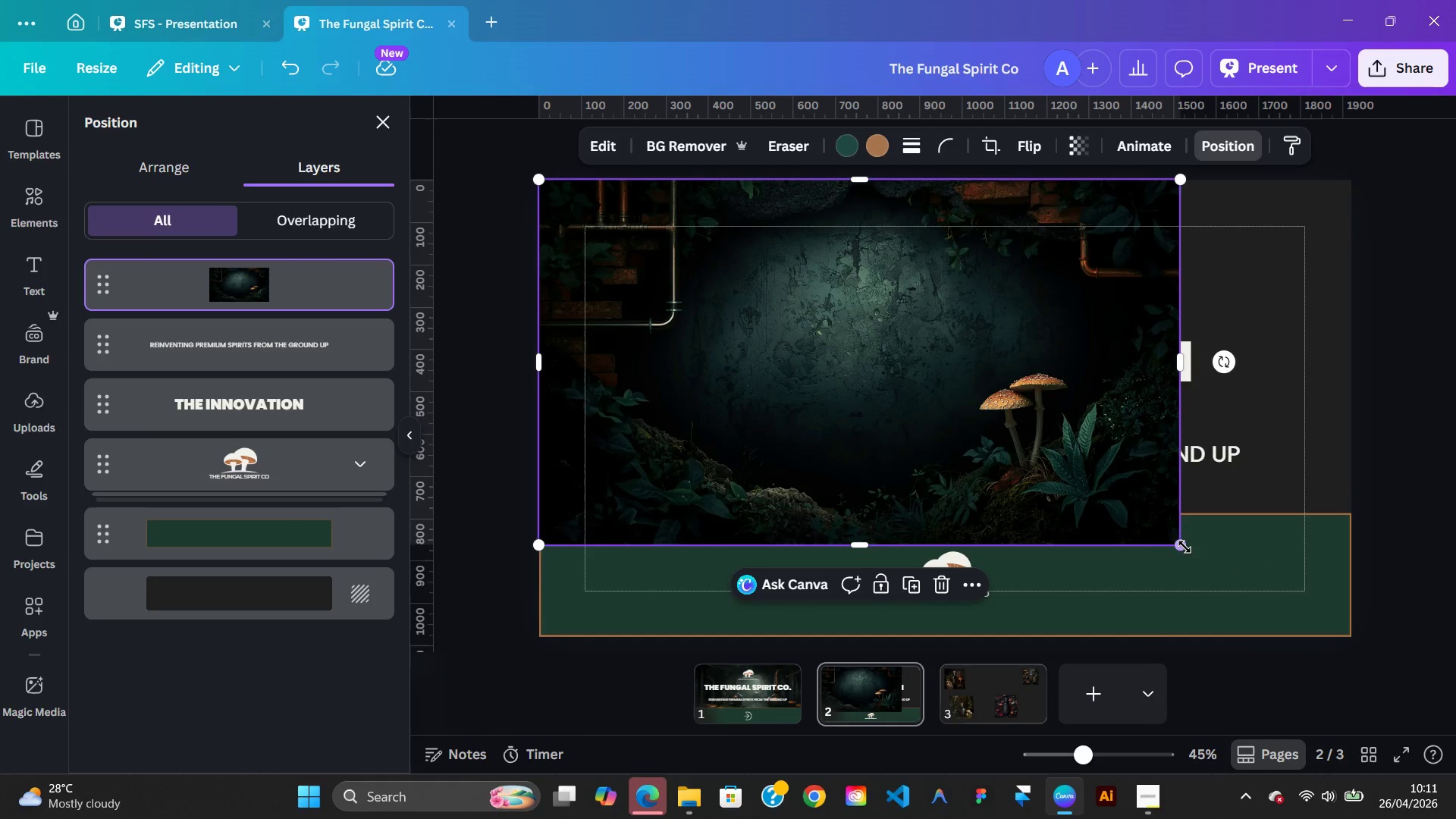 
left_click_drag(start_coordinate=[1181, 546], to_coordinate=[1364, 620])
 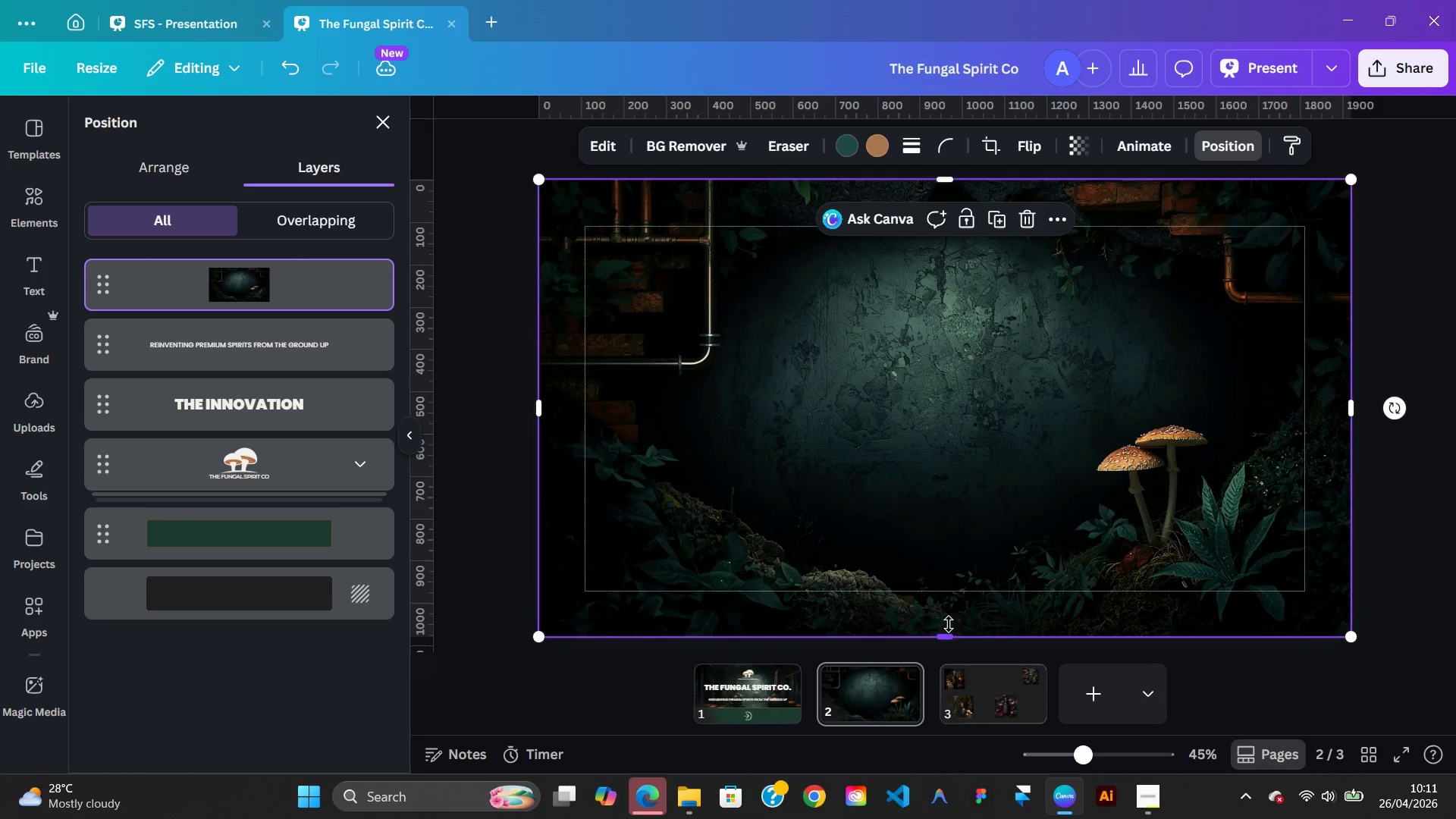 
wait(7.12)
 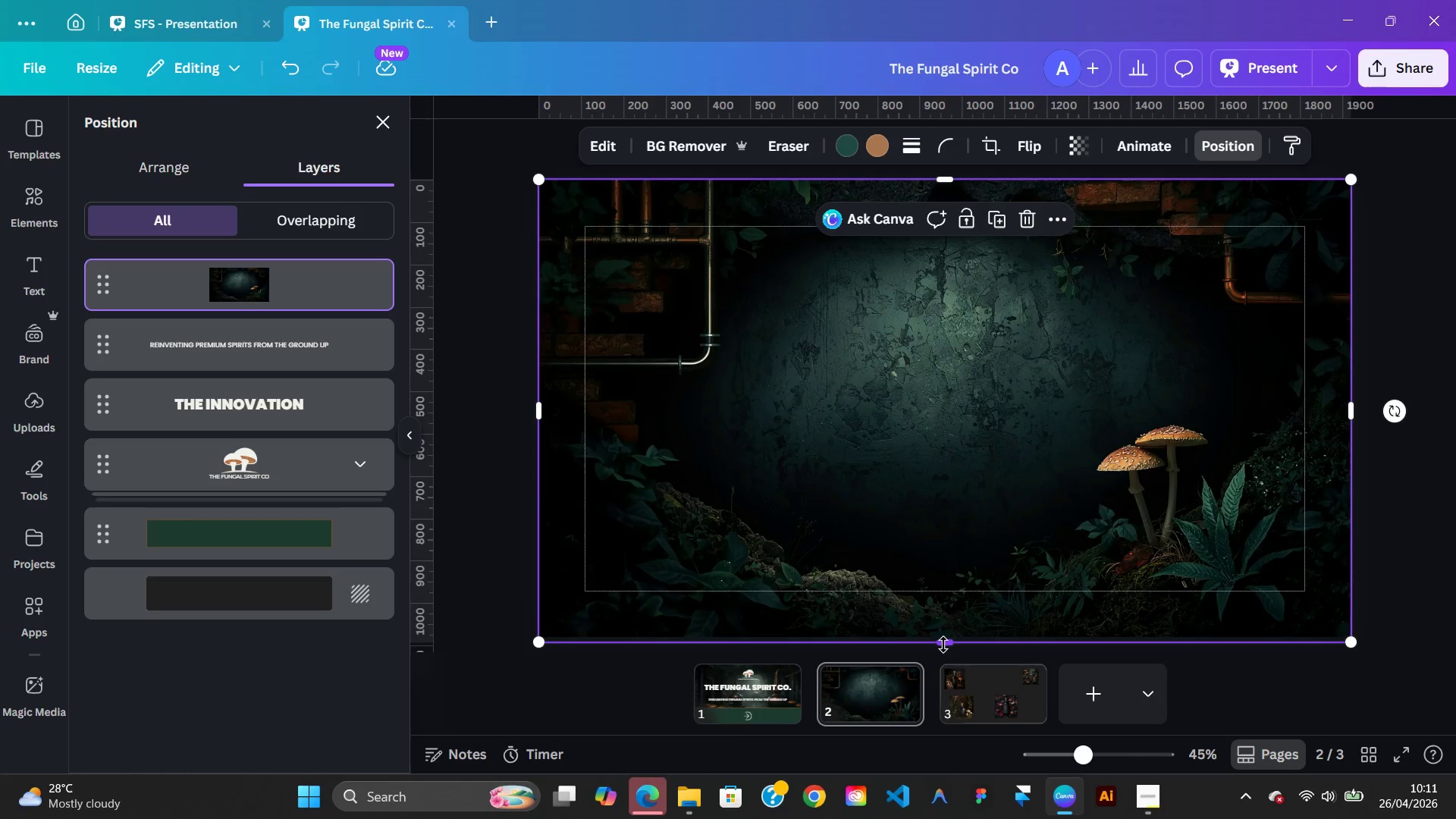 
left_click_drag(start_coordinate=[268, 293], to_coordinate=[289, 563])
 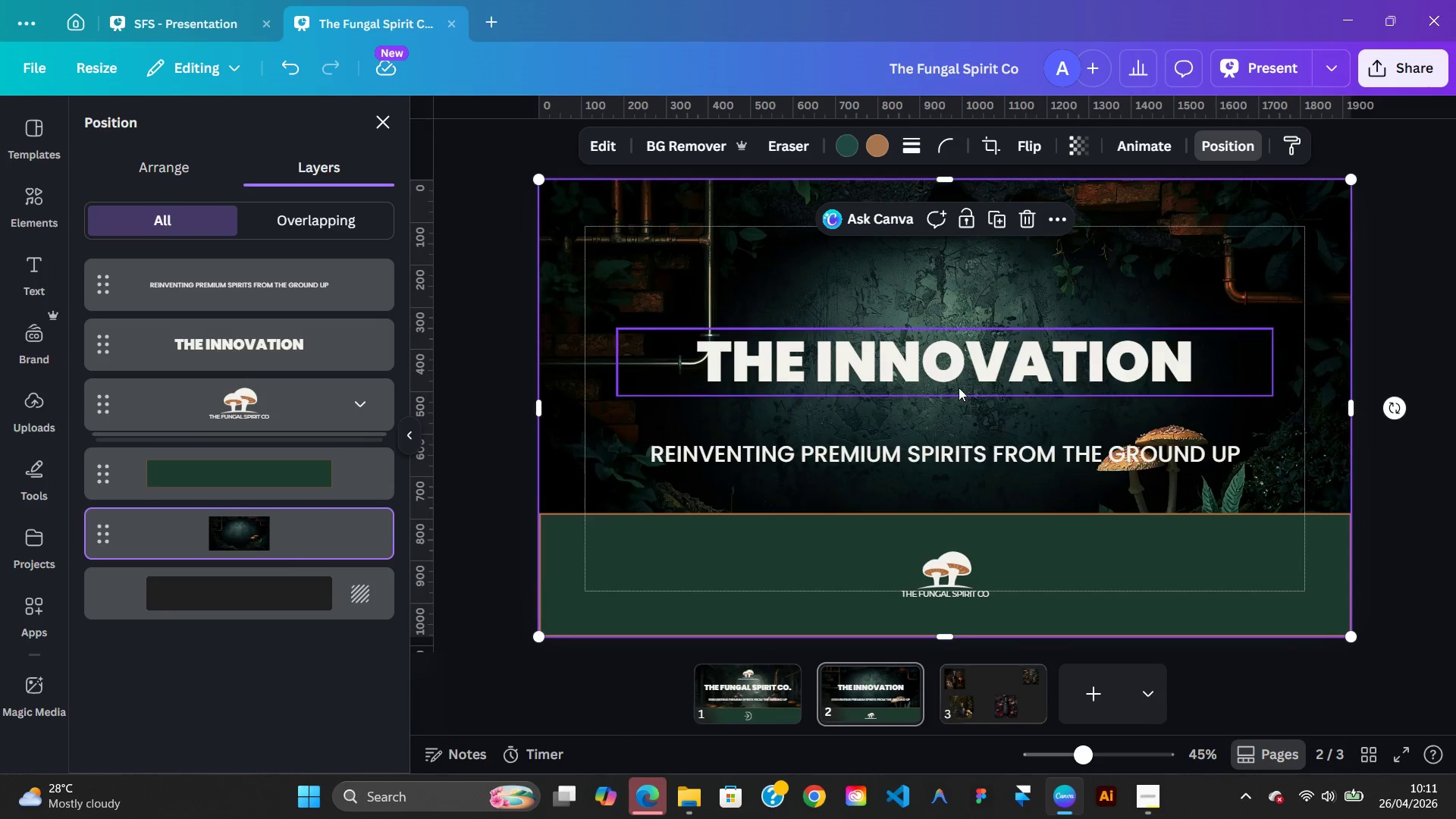 
left_click([1302, 271])
 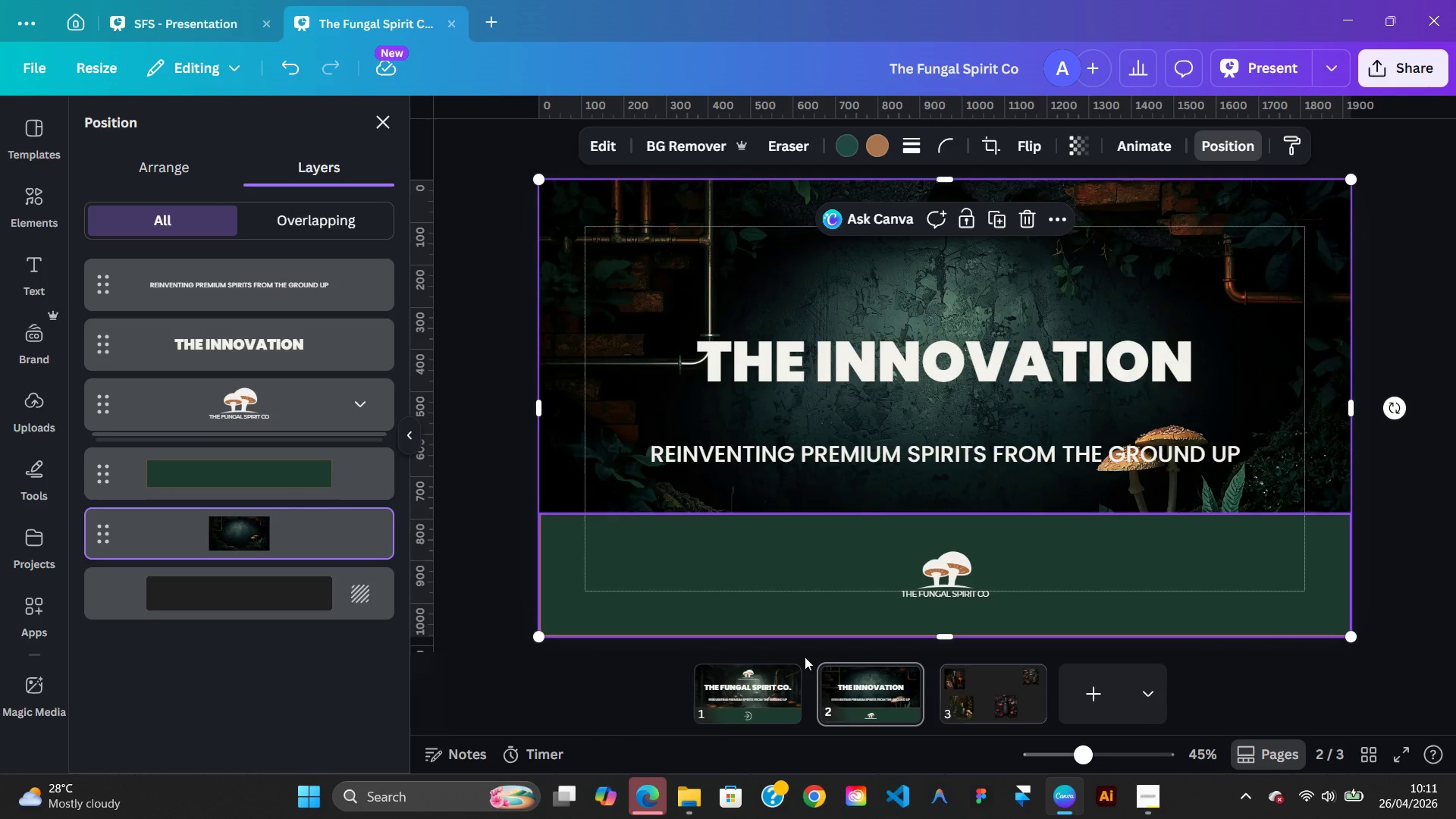 
left_click([790, 712])
 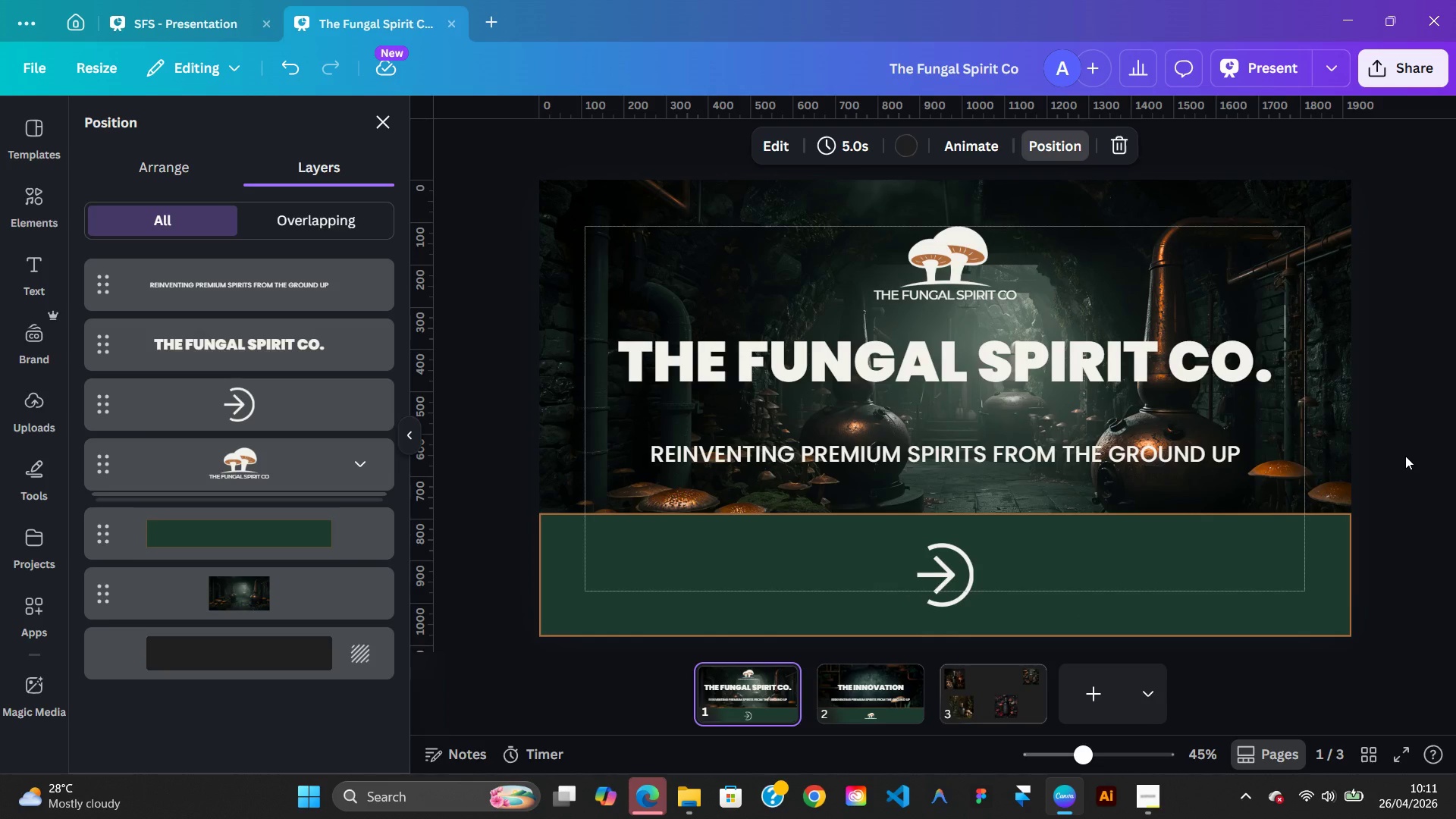 
left_click([917, 695])
 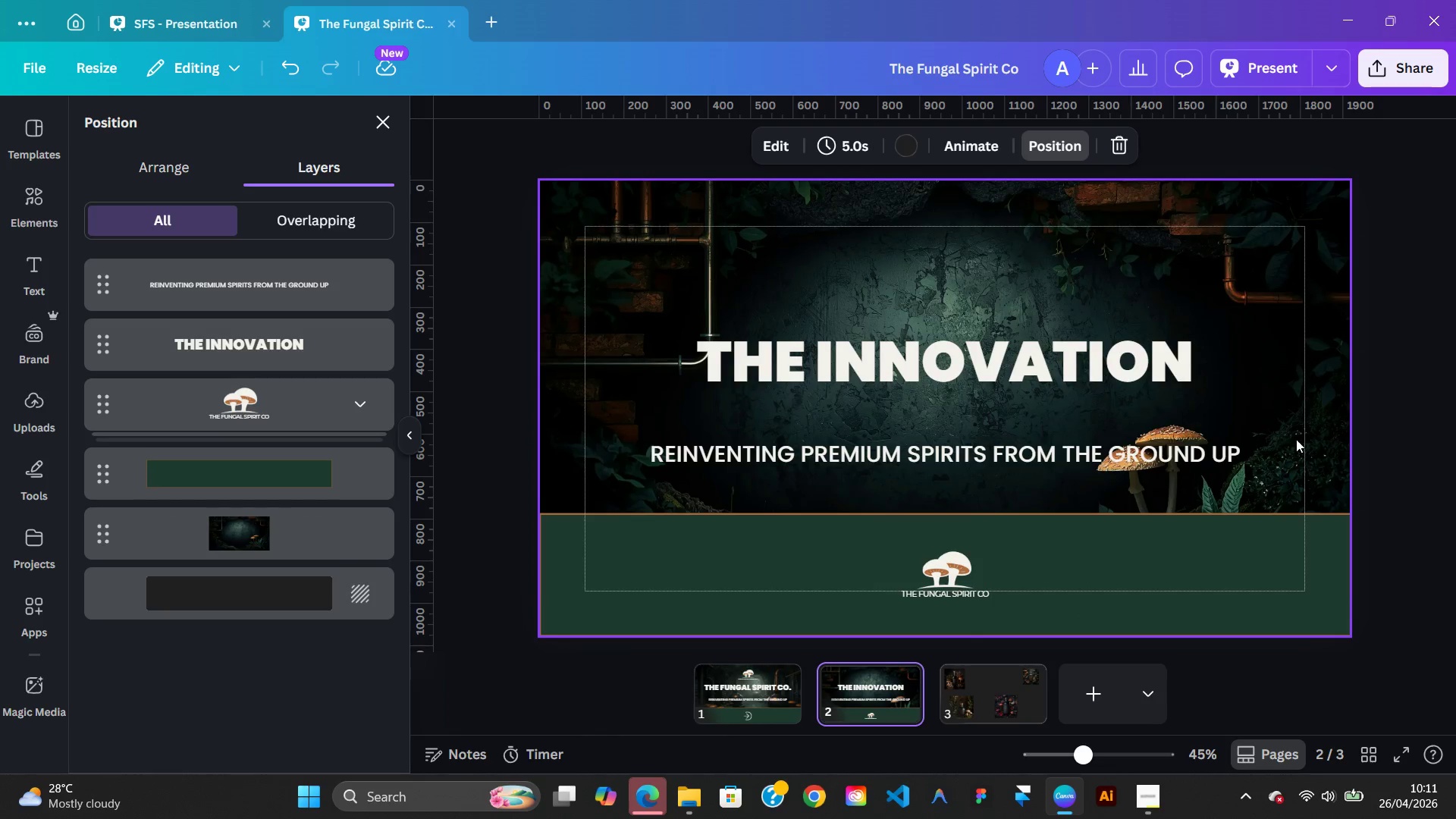 
wait(5.01)
 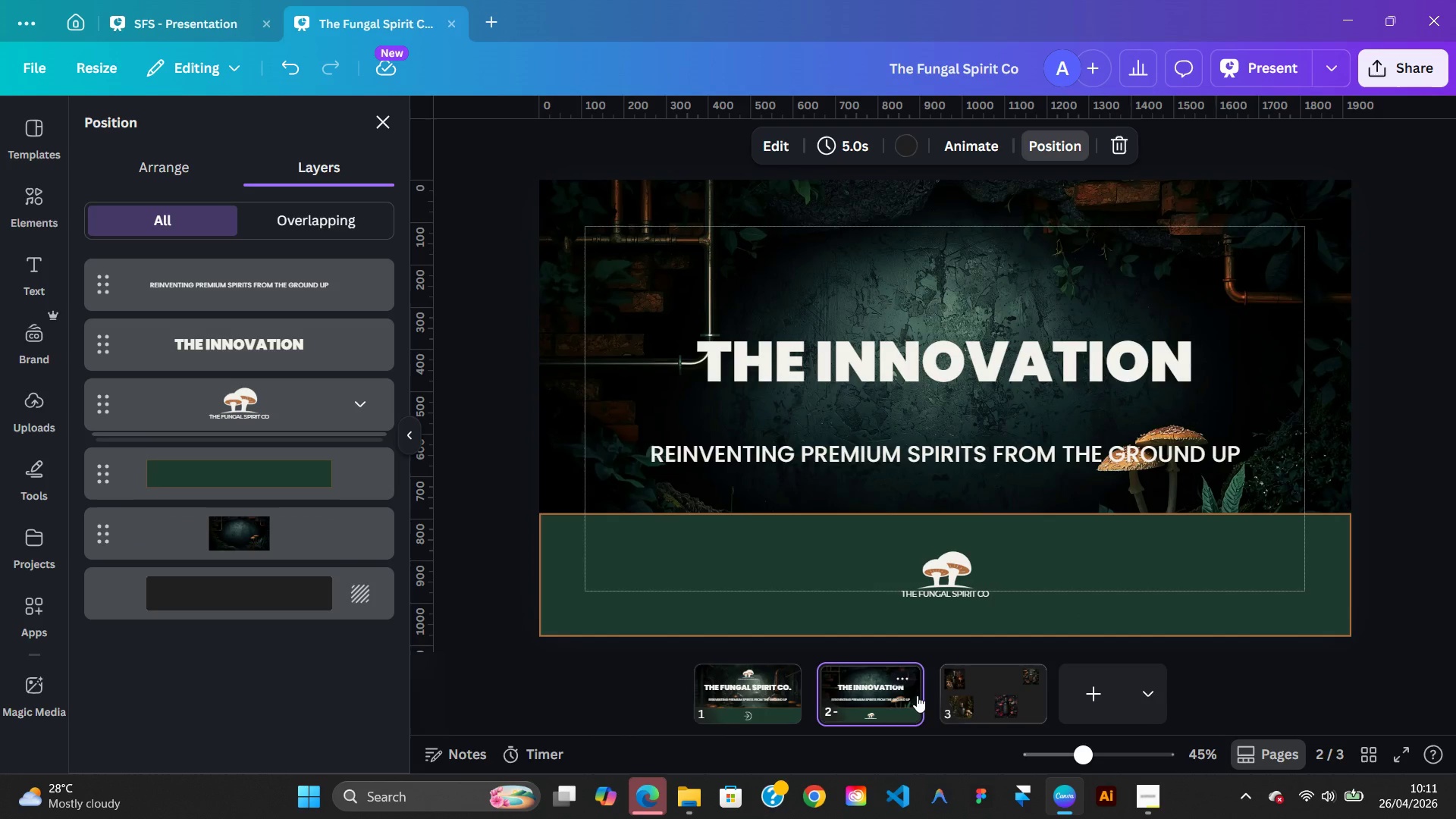 
left_click([1279, 317])
 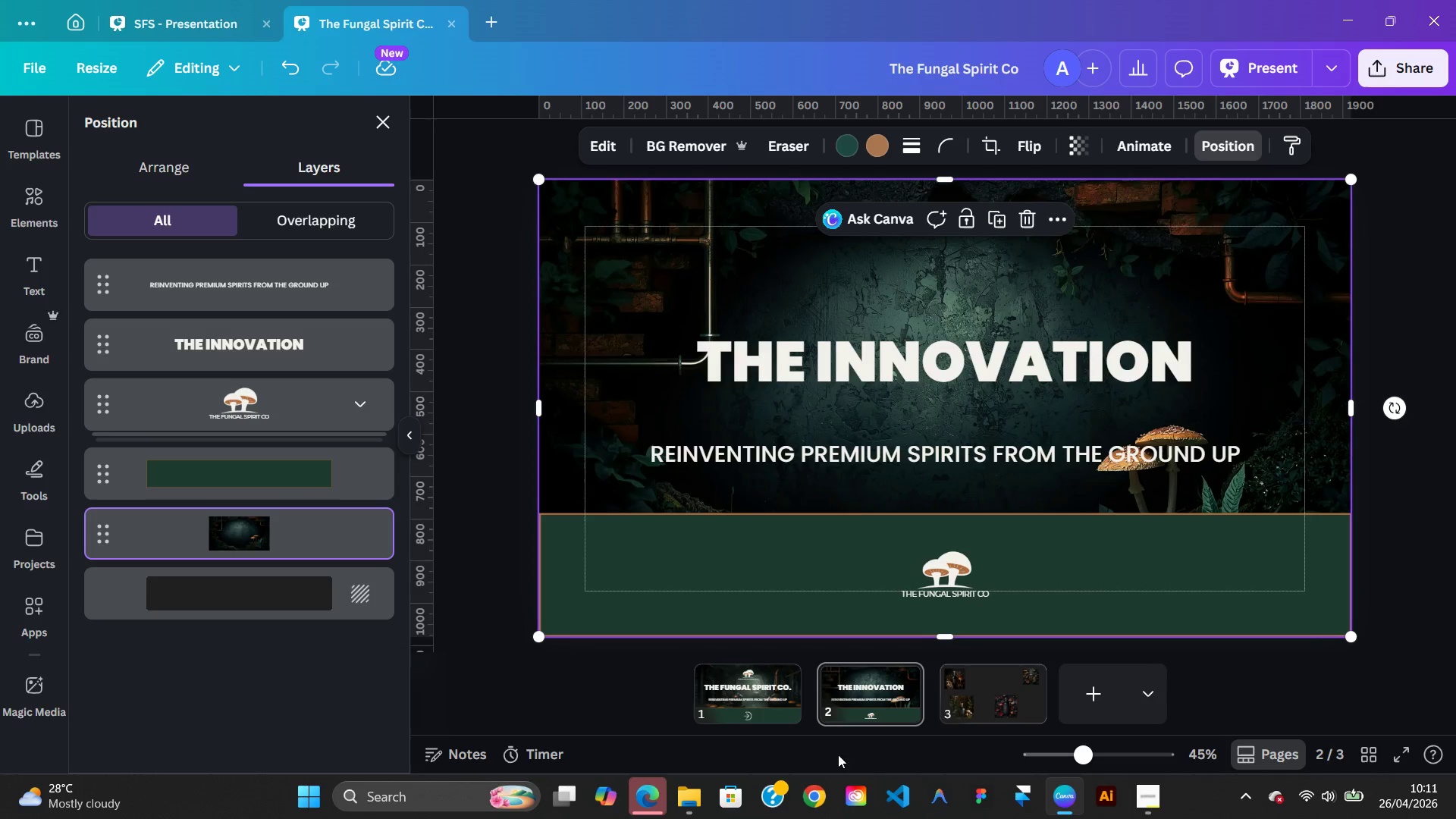 
left_click([781, 700])
 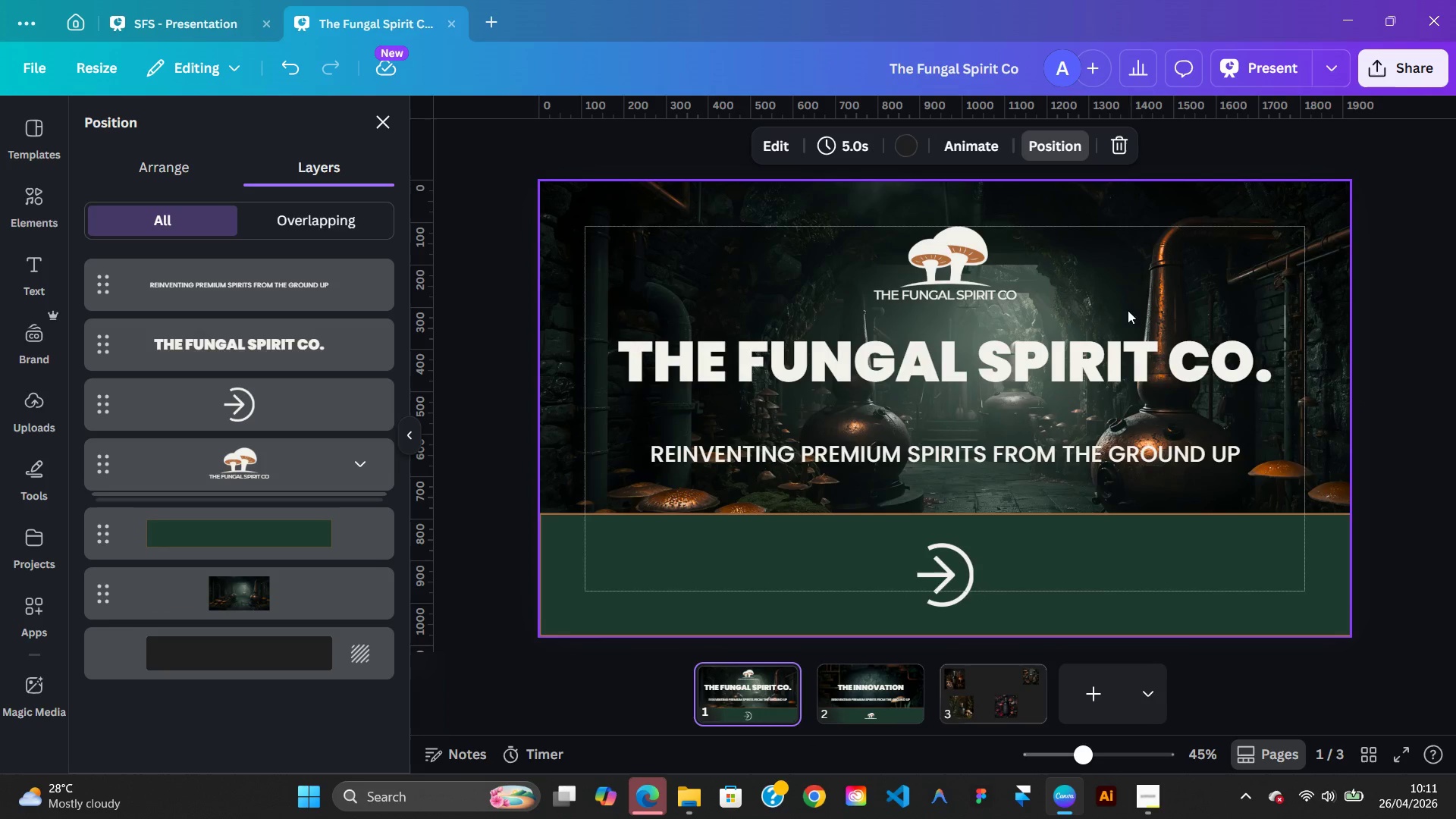 
left_click([1131, 287])
 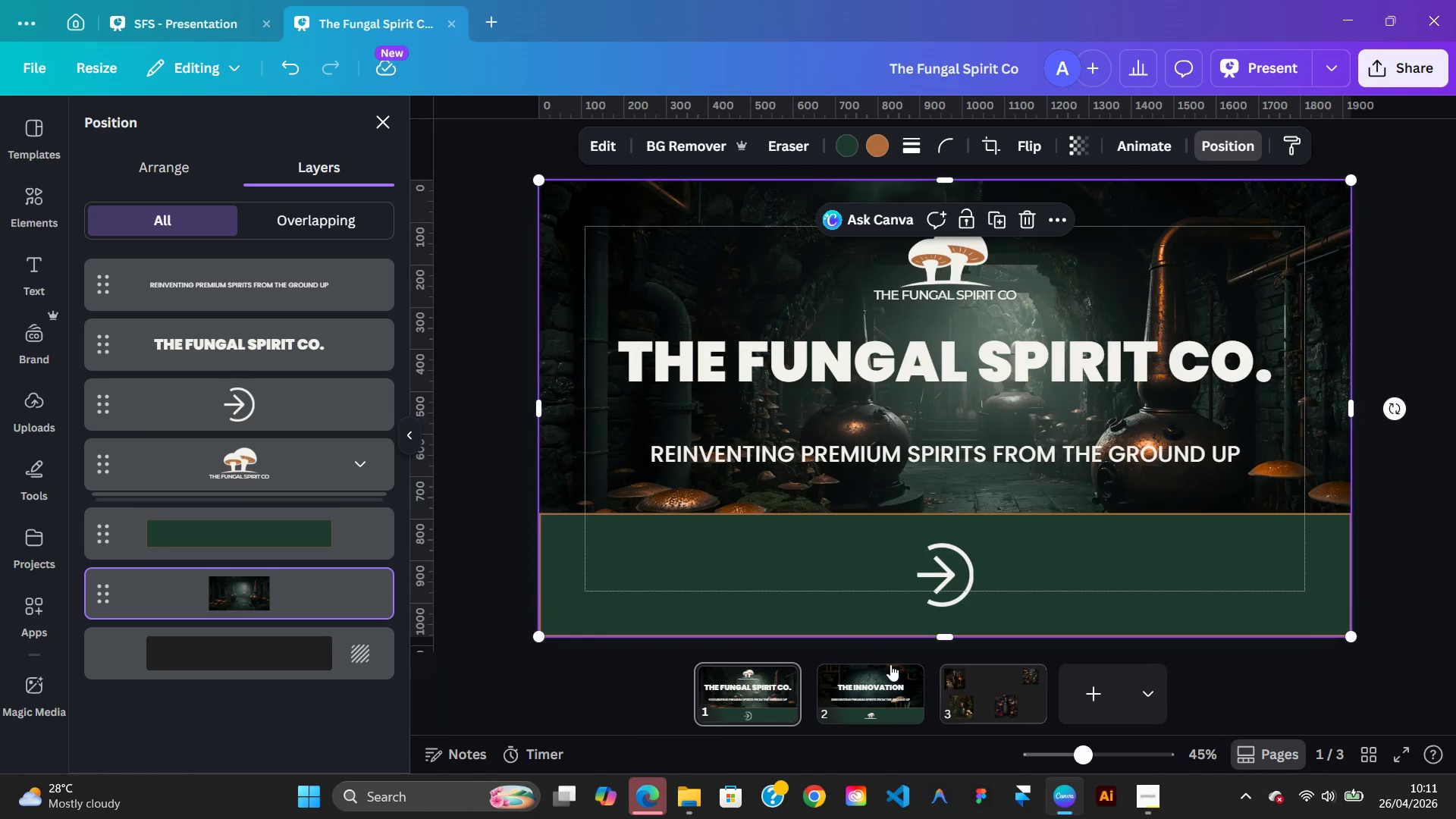 
left_click([891, 669])
 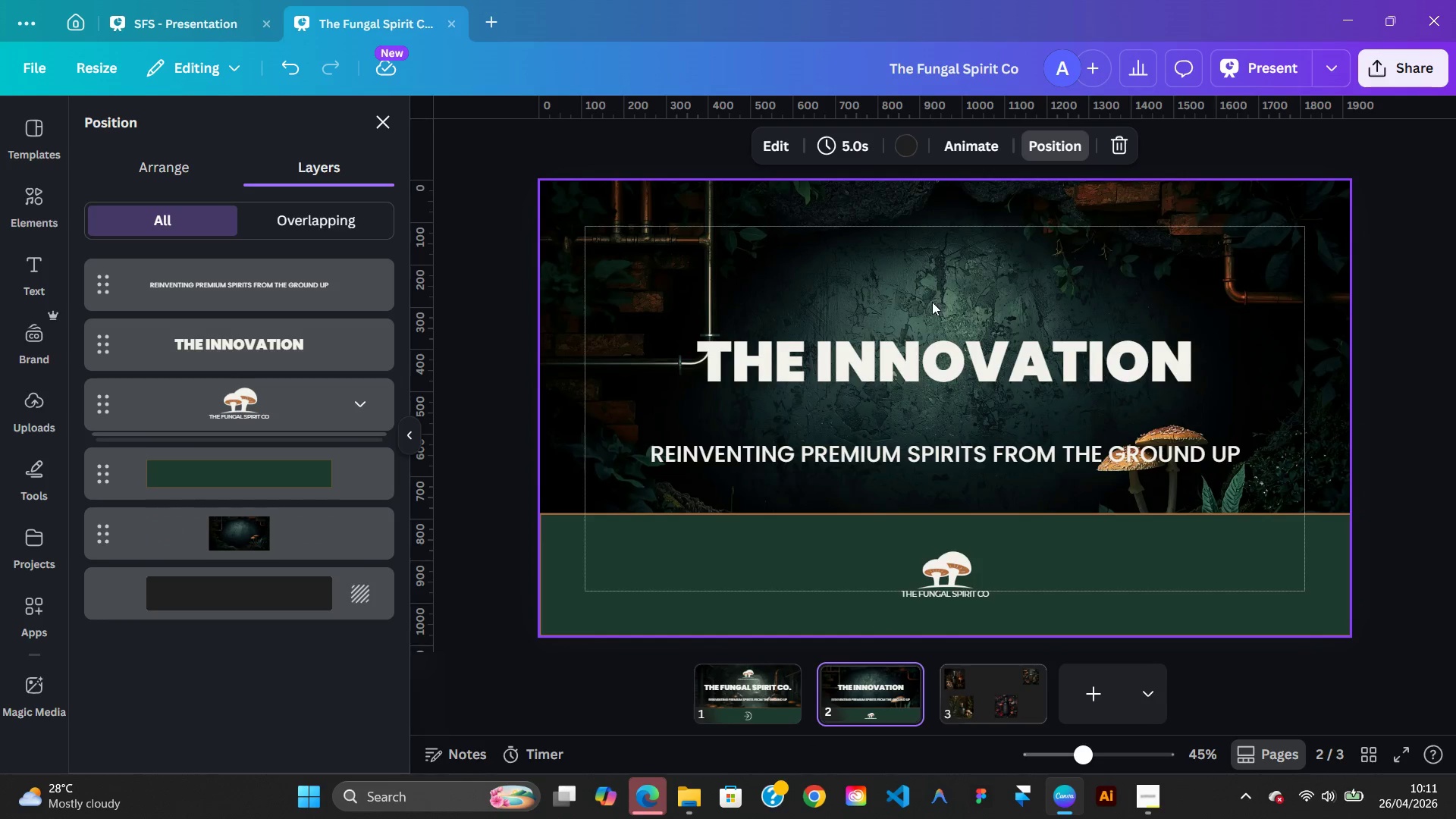 
left_click([932, 297])
 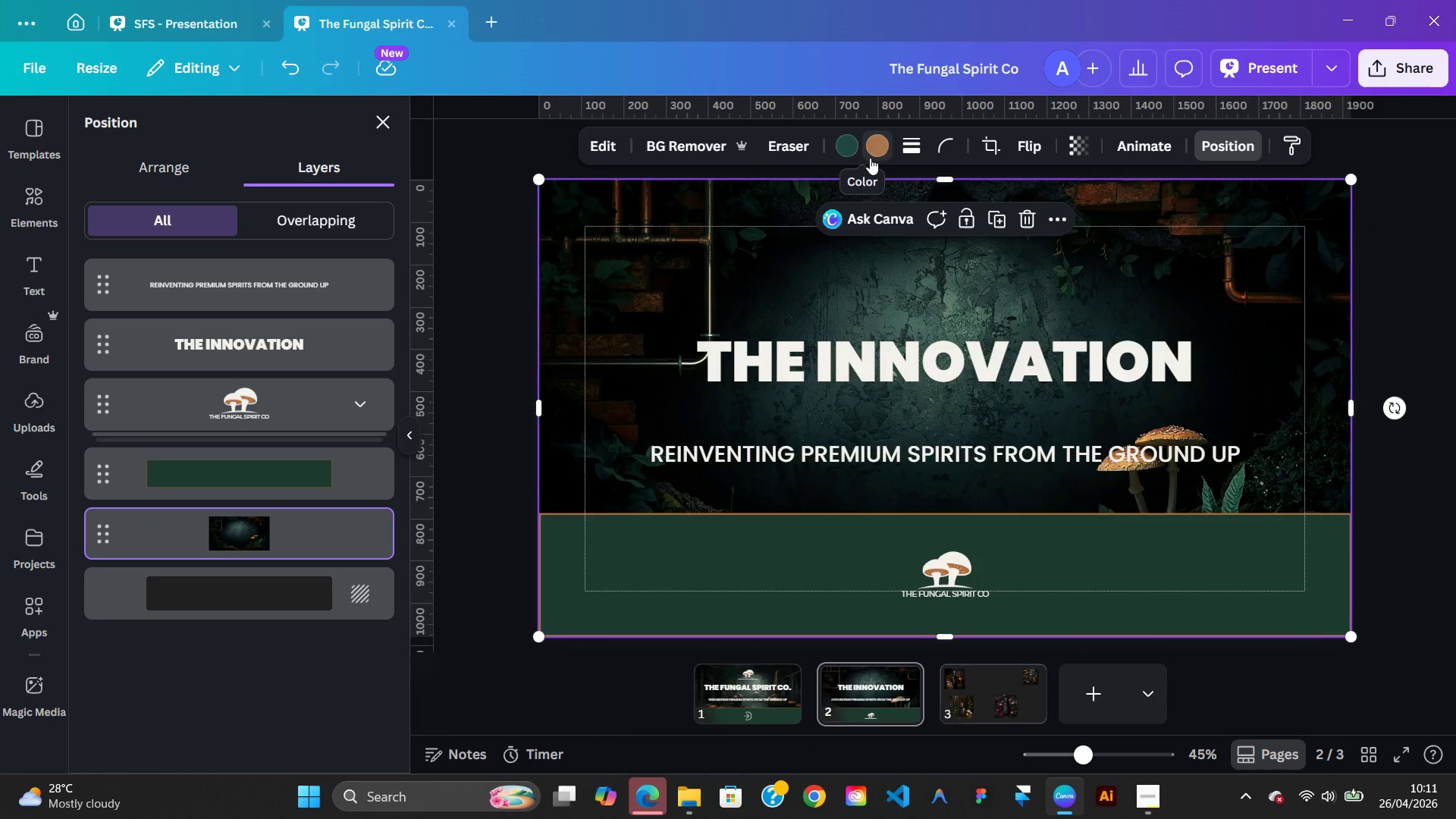 
left_click([870, 158])
 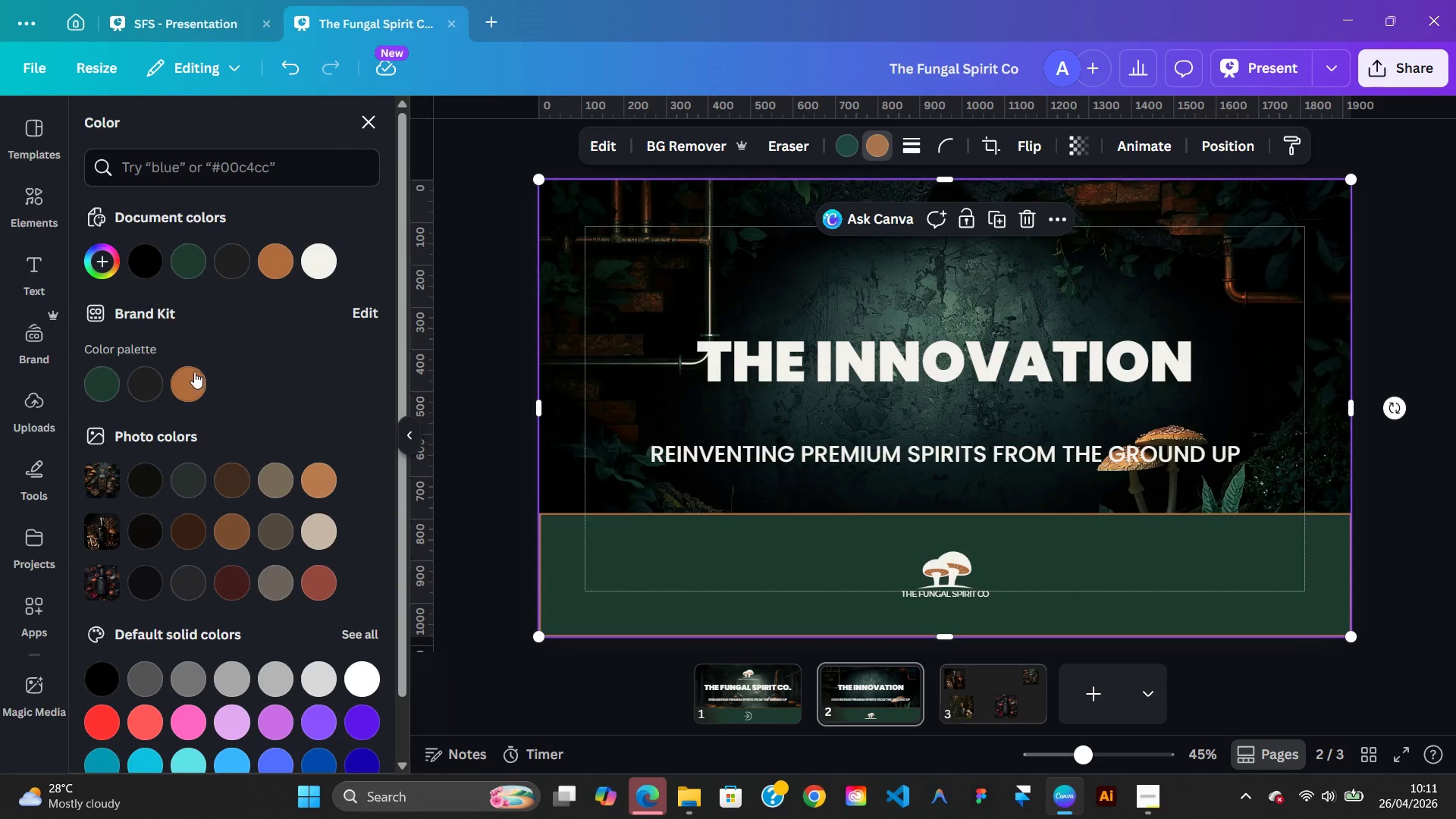 
left_click([194, 372])
 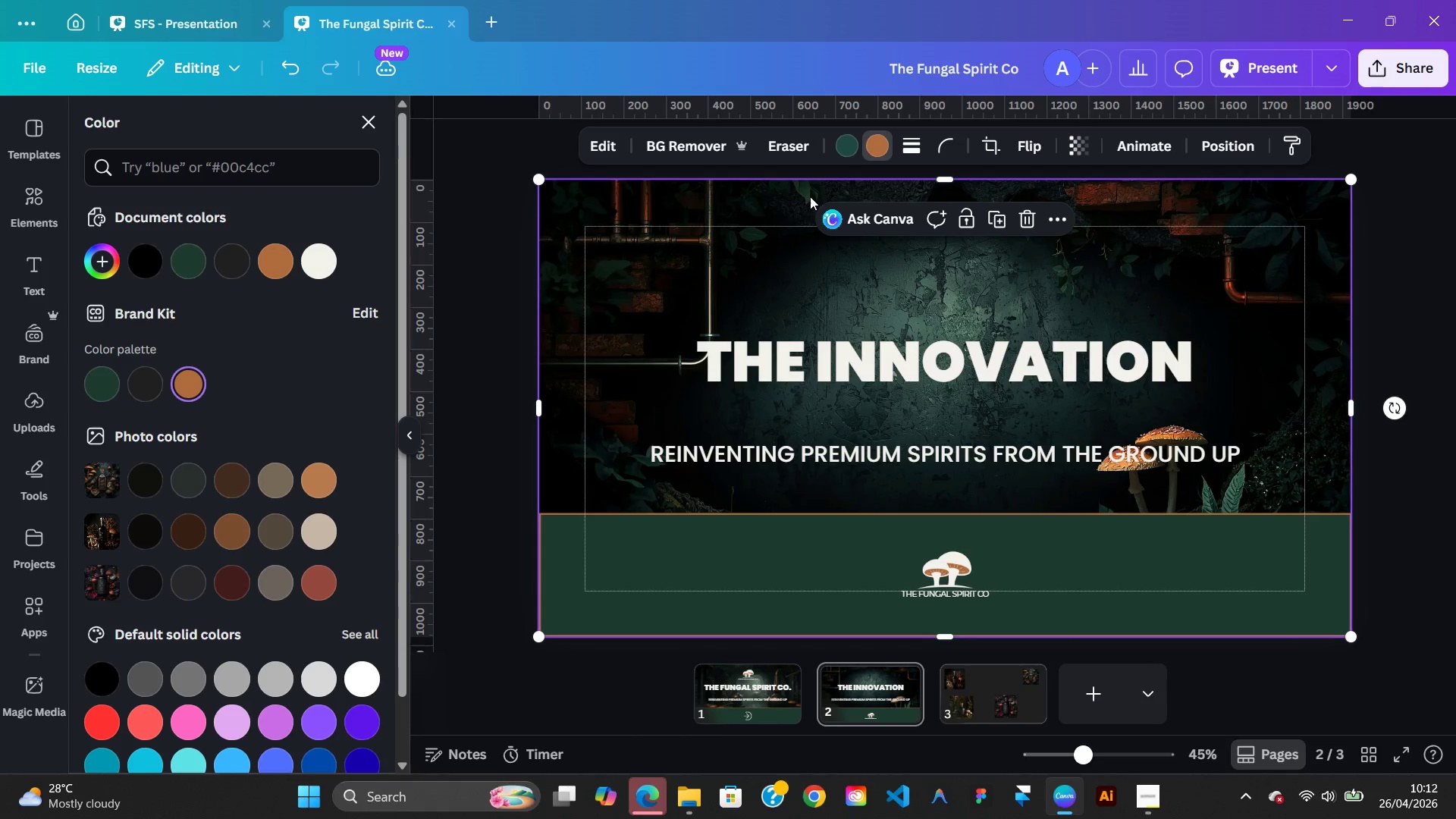 
left_click([838, 138])
 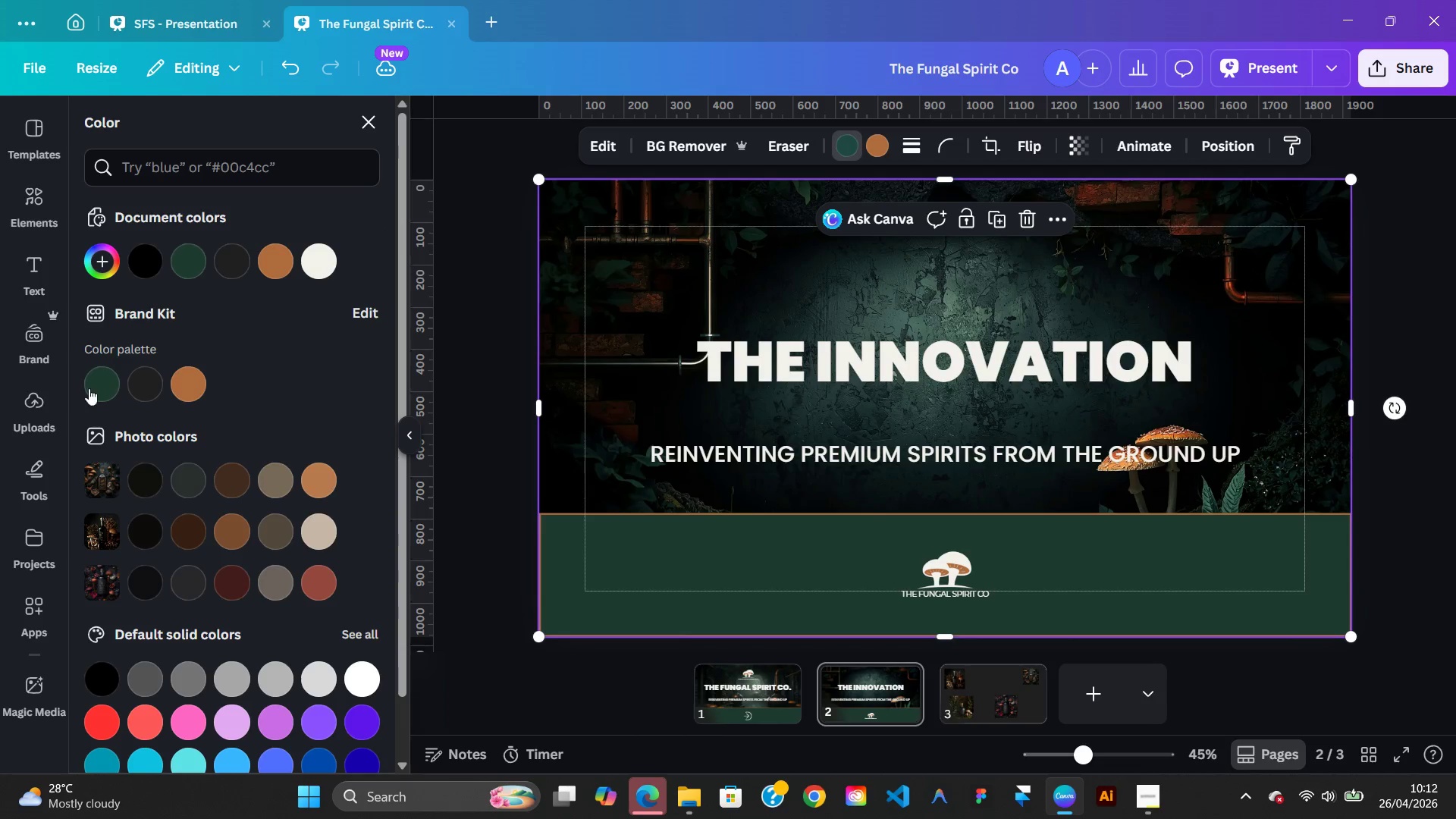 
left_click([96, 388])
 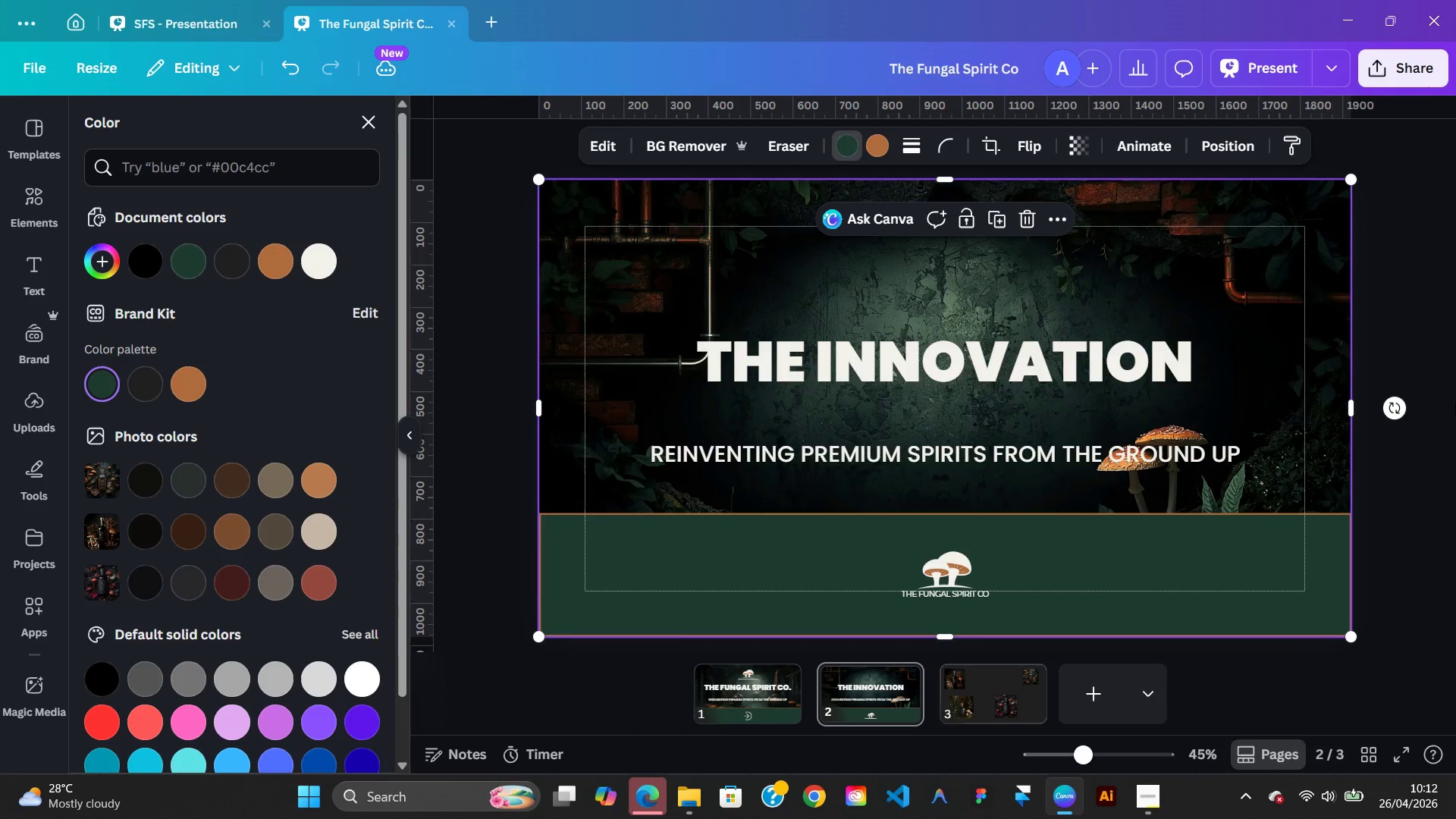 
double_click([1455, 403])
 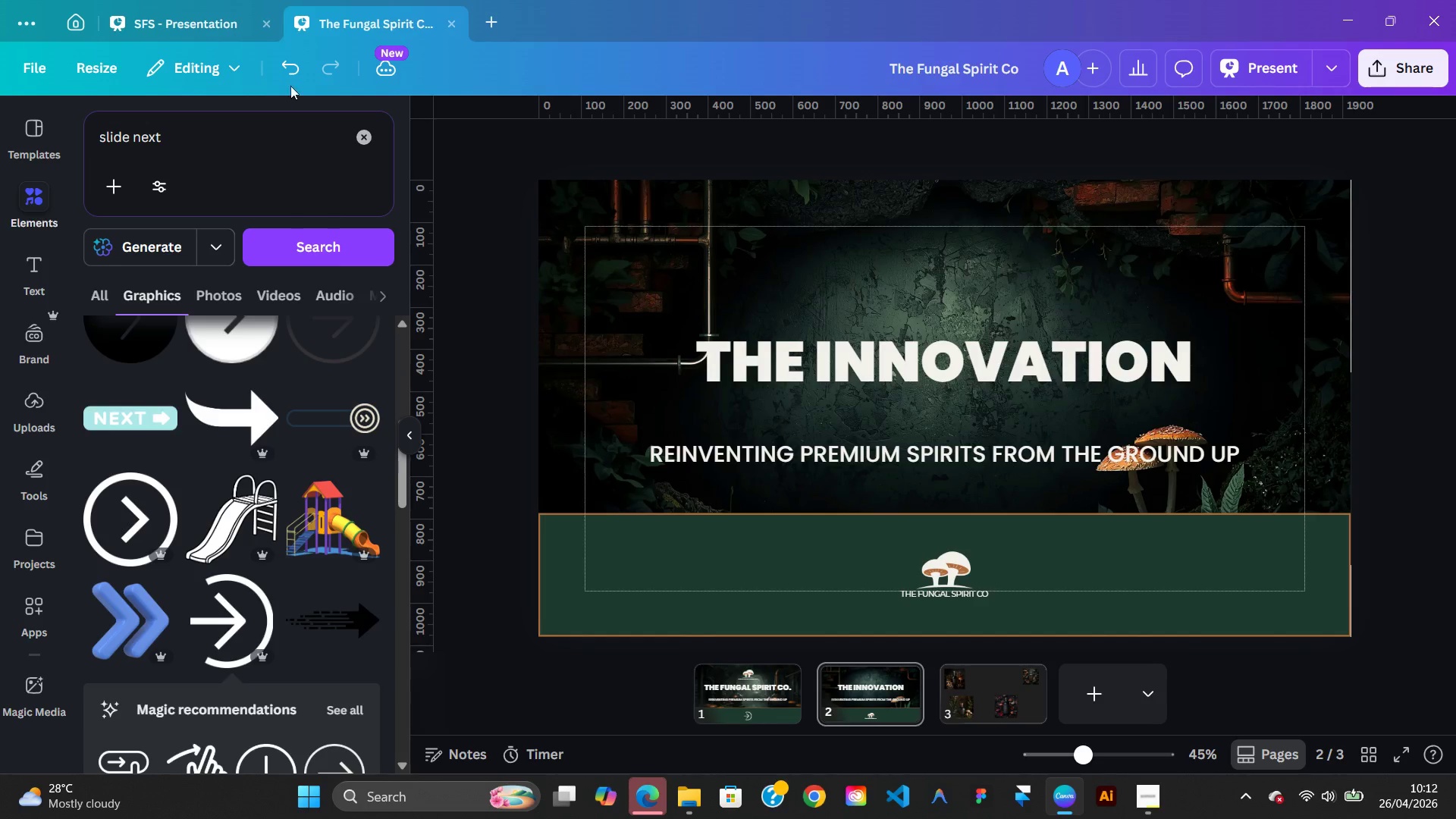 
left_click([230, 7])
 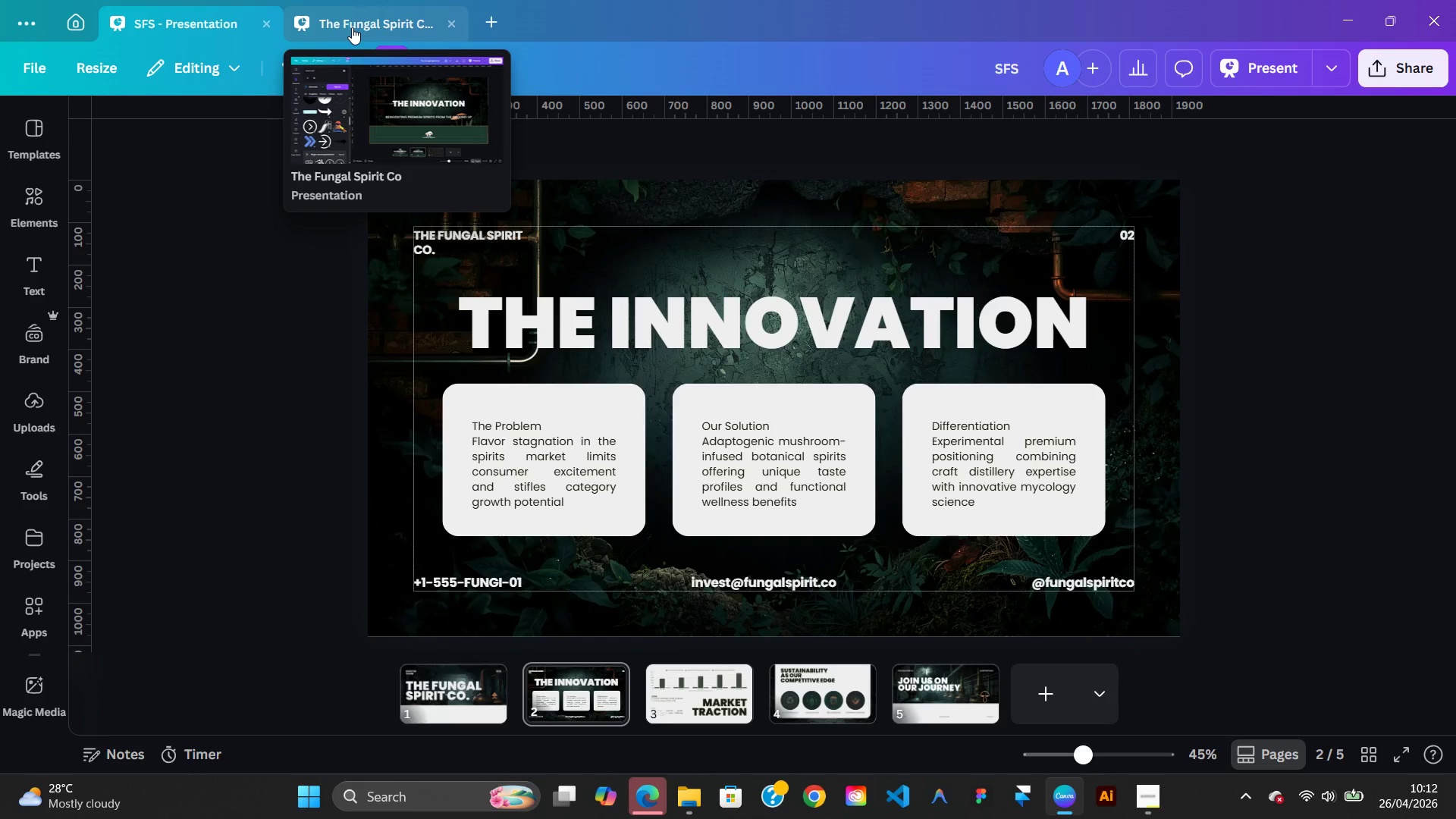 
left_click([352, 27])
 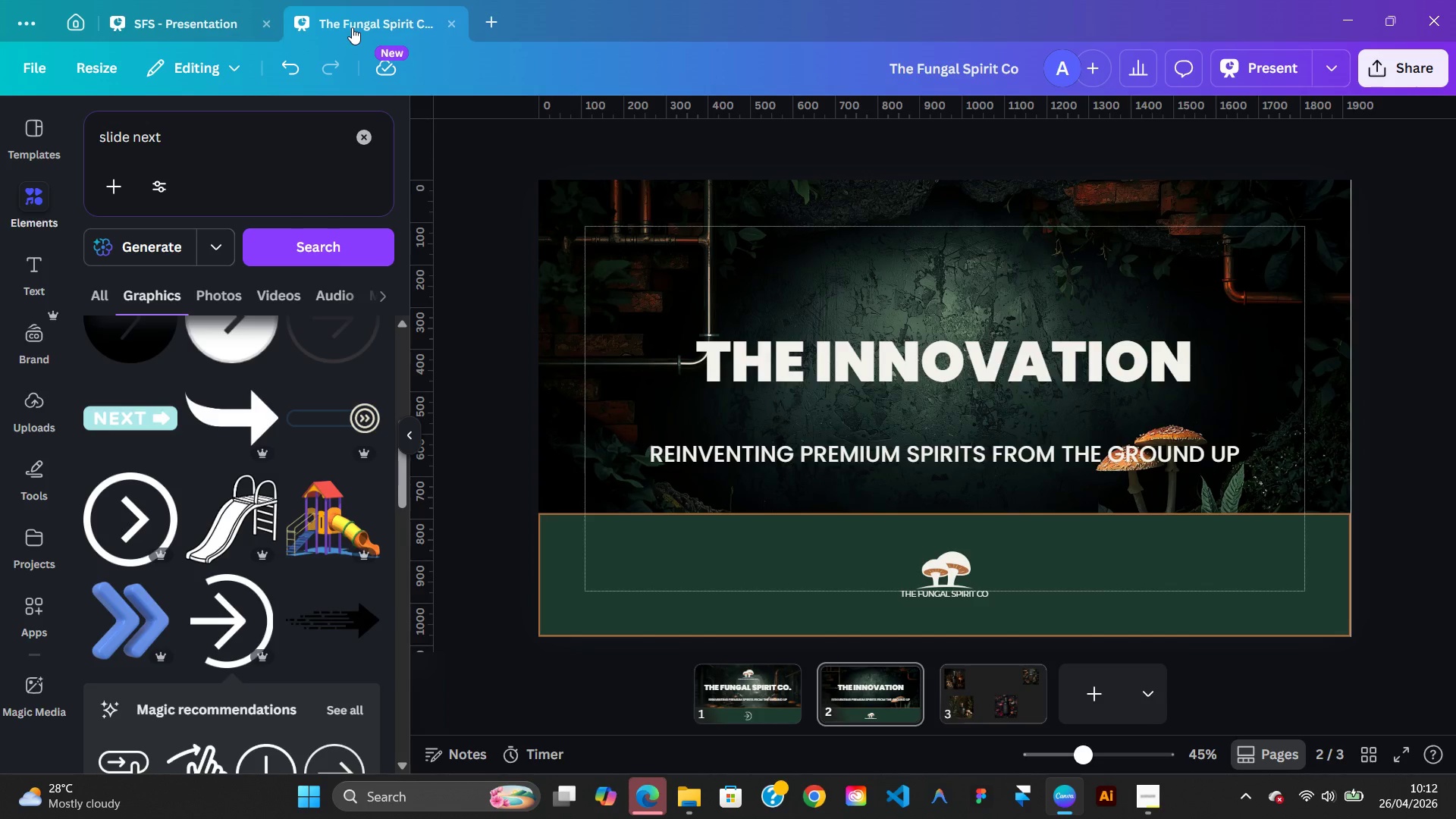 
wait(9.06)
 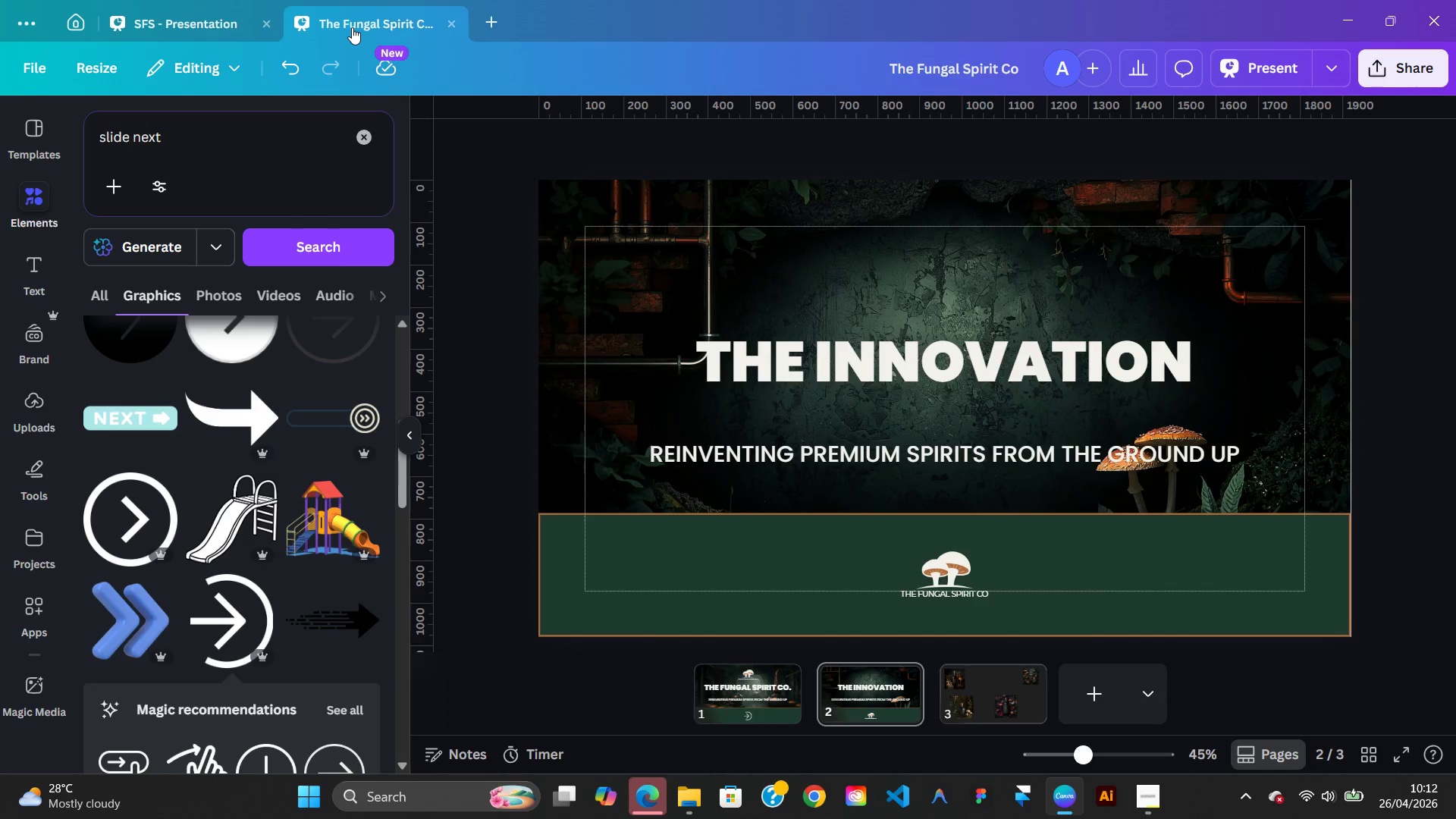 
left_click_drag(start_coordinate=[960, 353], to_coordinate=[957, 262])
 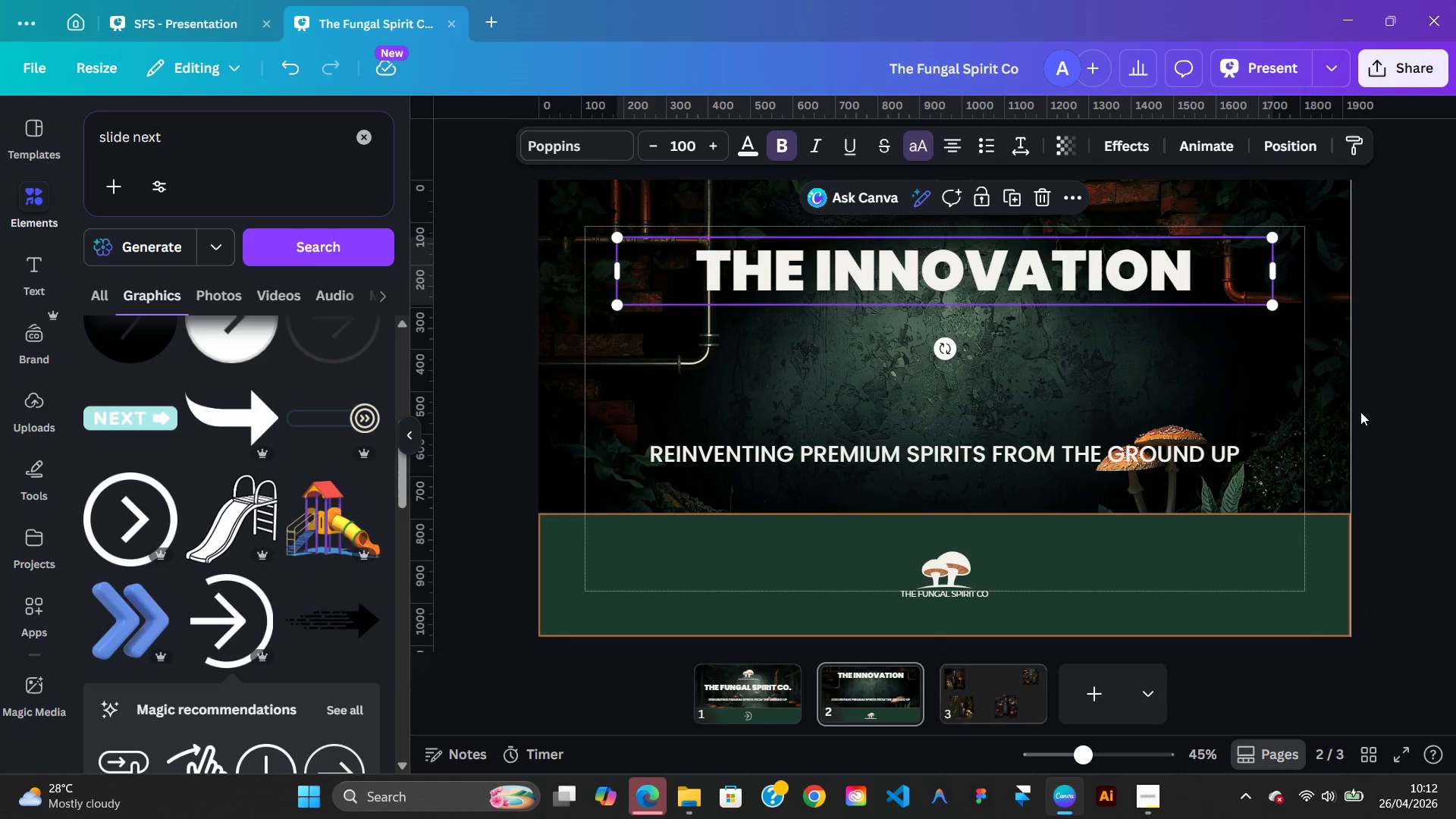 
left_click([1360, 412])
 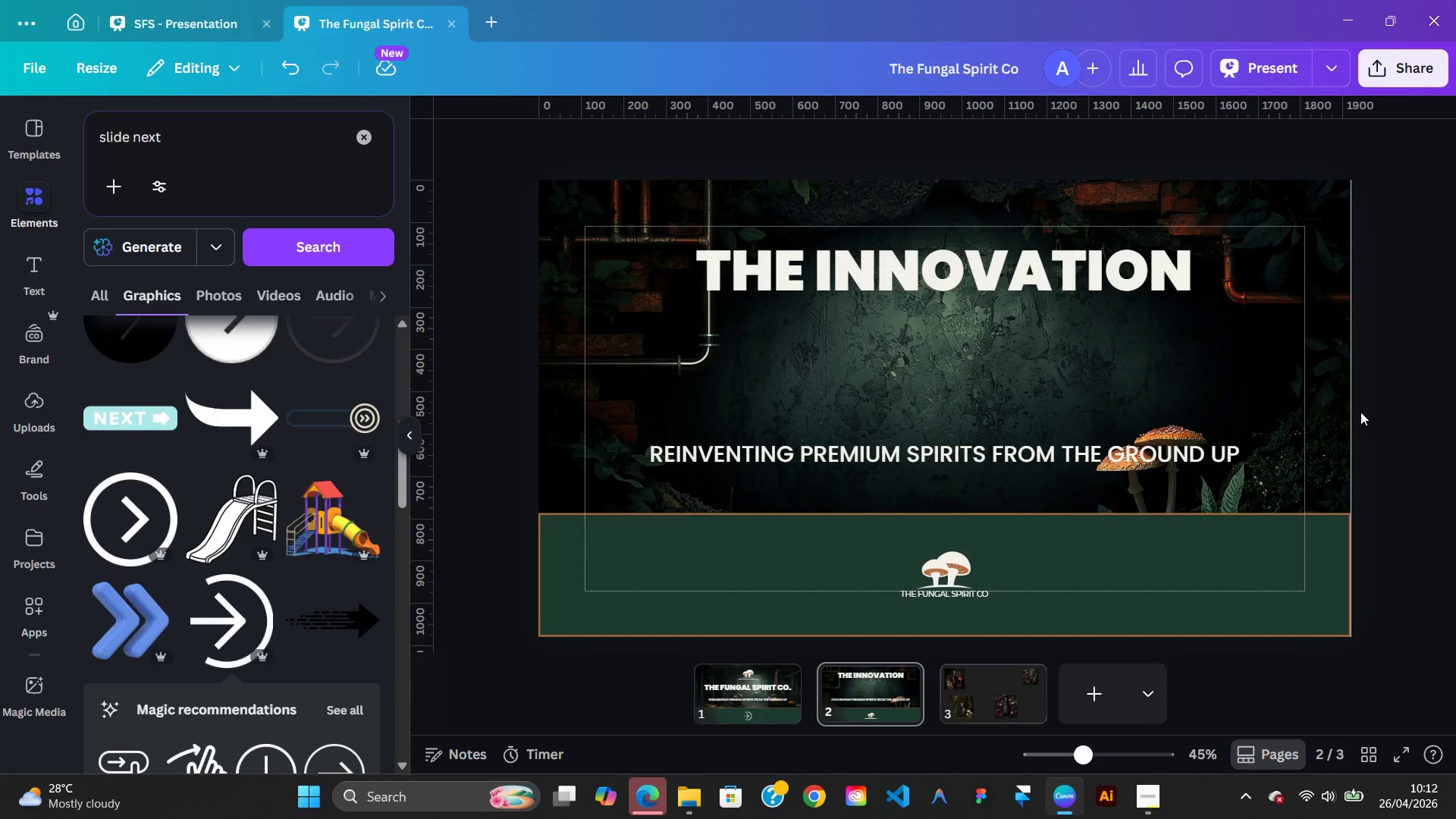 
wait(11.09)
 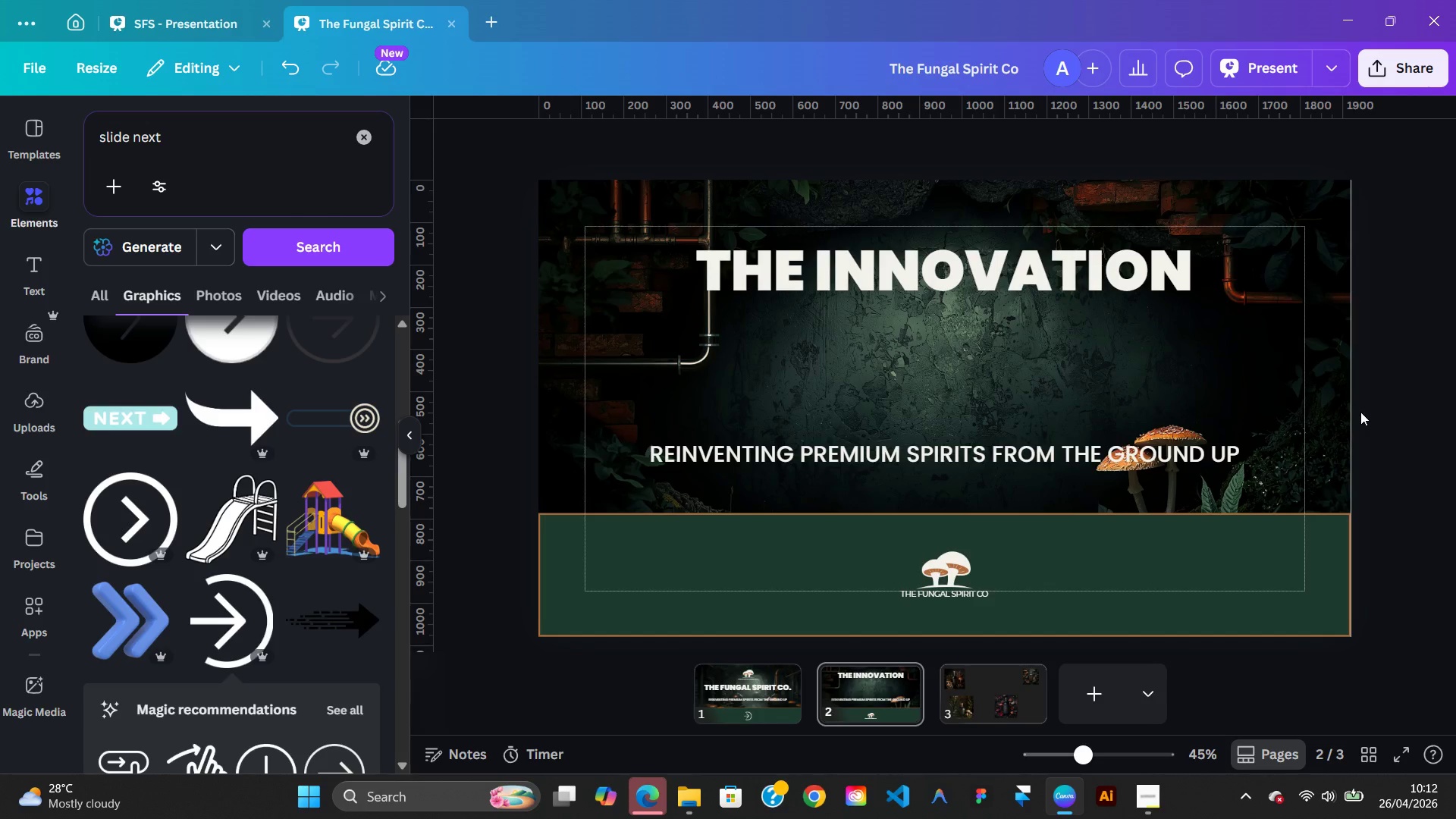 
left_click([193, 14])
 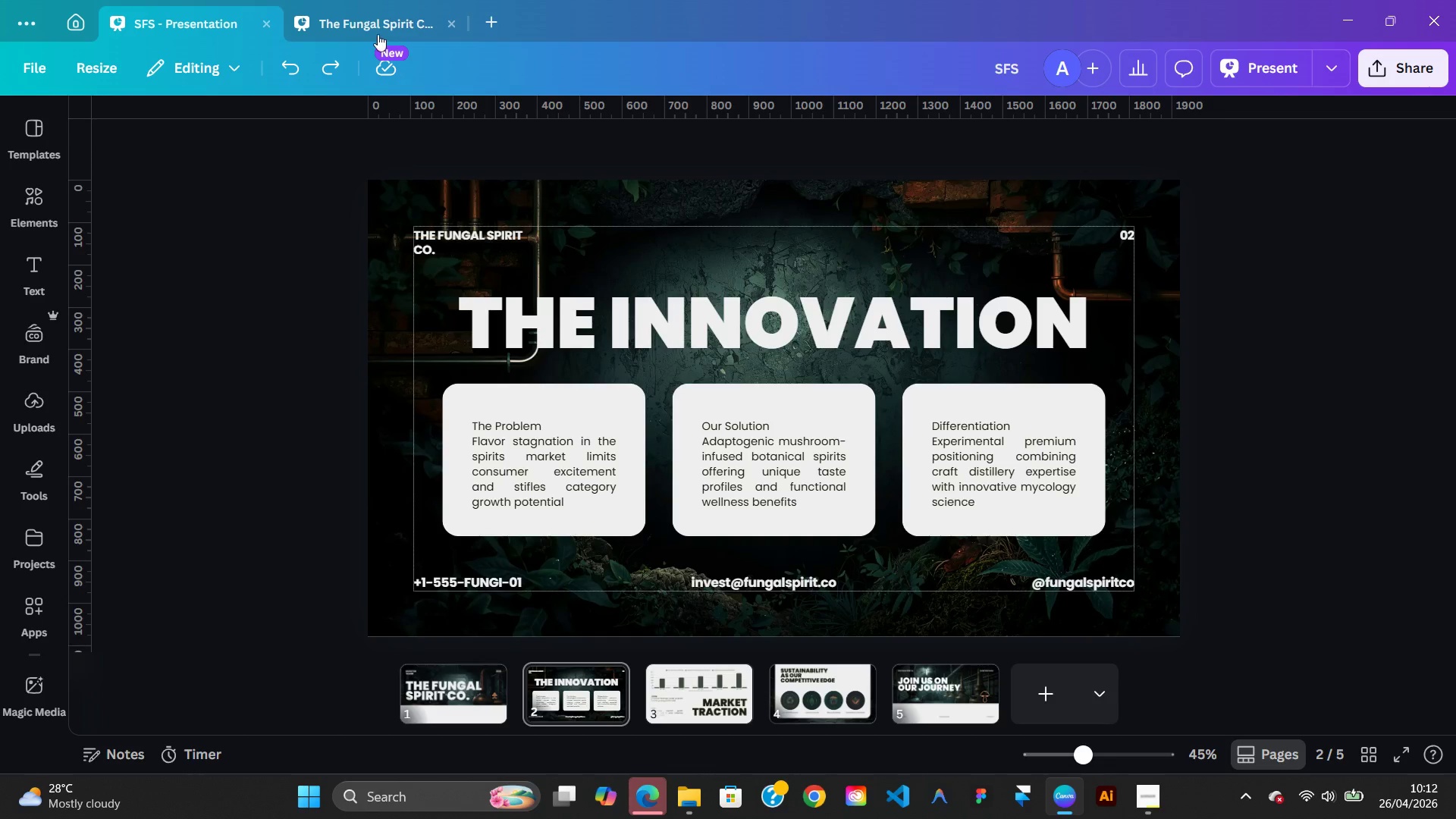 
left_click([372, 31])
 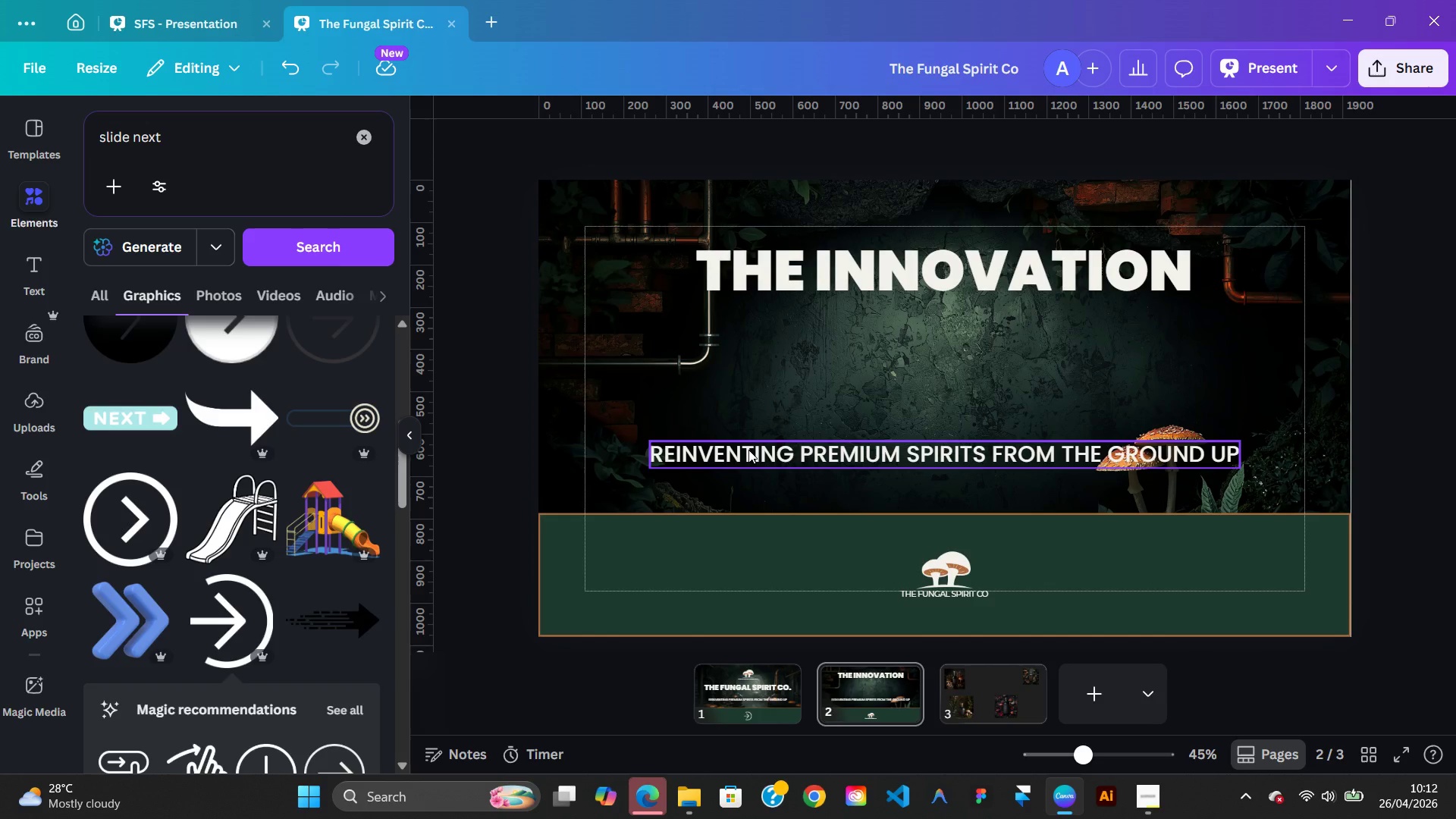 
left_click([748, 450])
 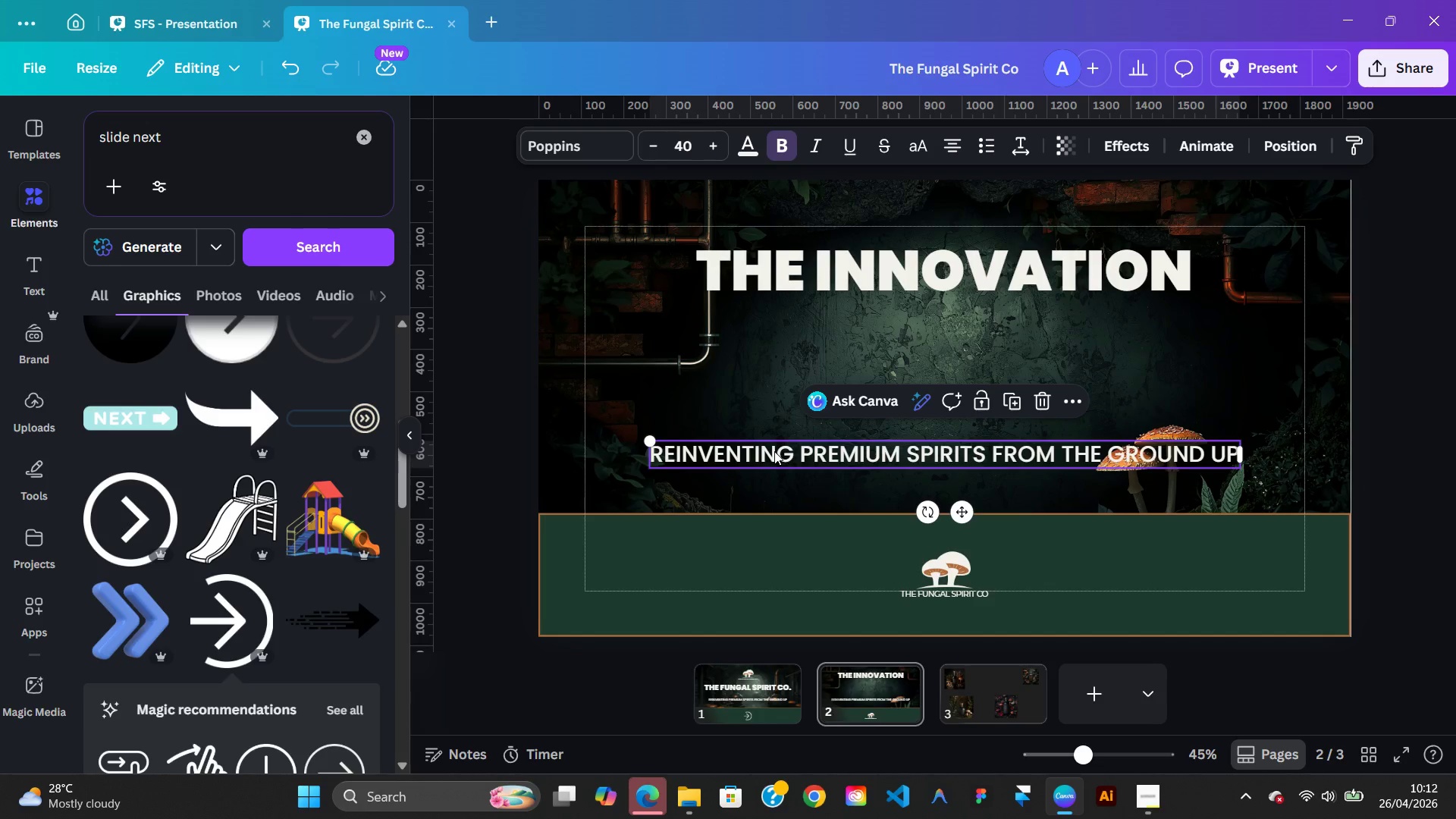 
left_click_drag(start_coordinate=[774, 451], to_coordinate=[763, 554])
 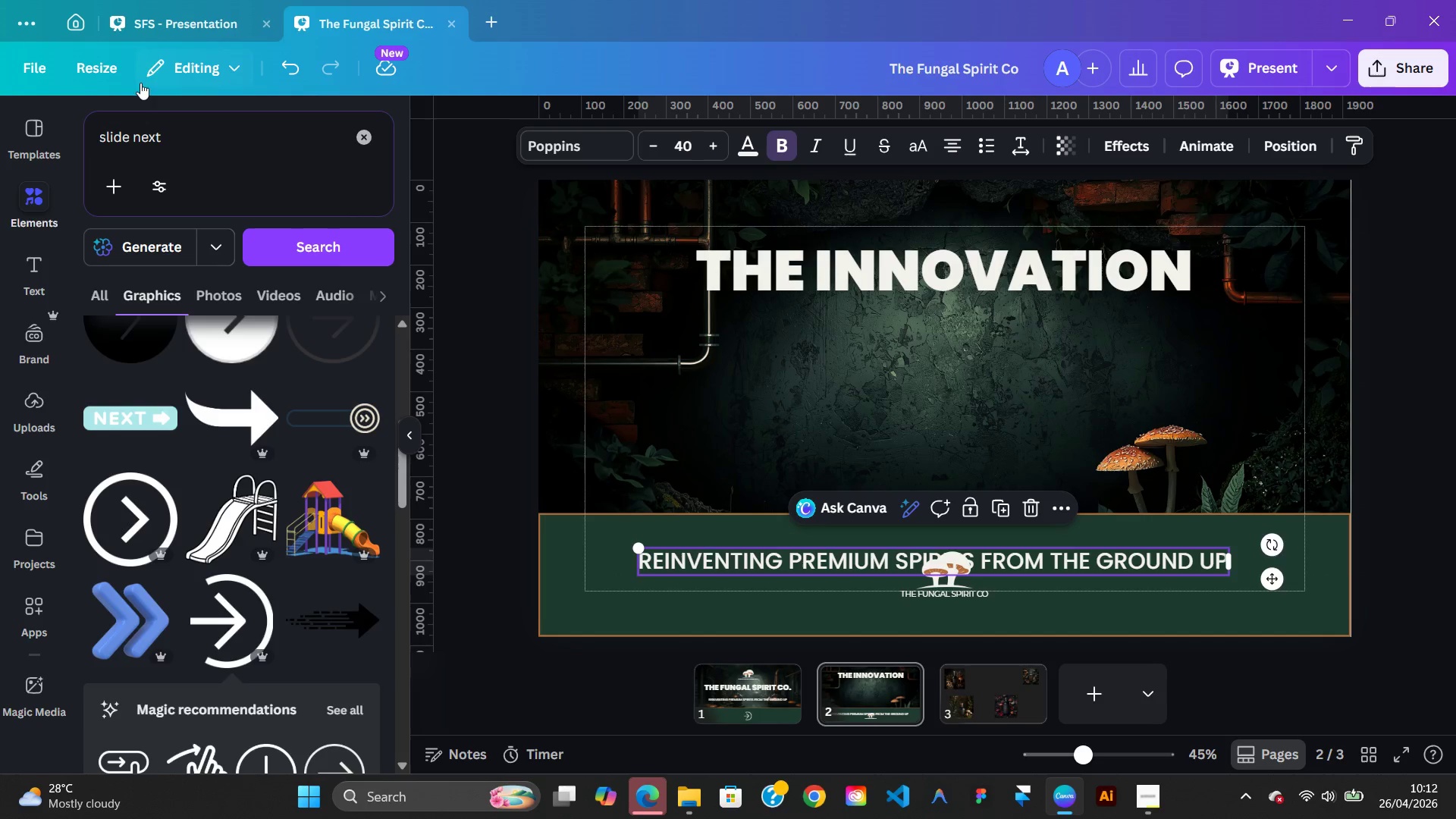 
left_click([157, 34])
 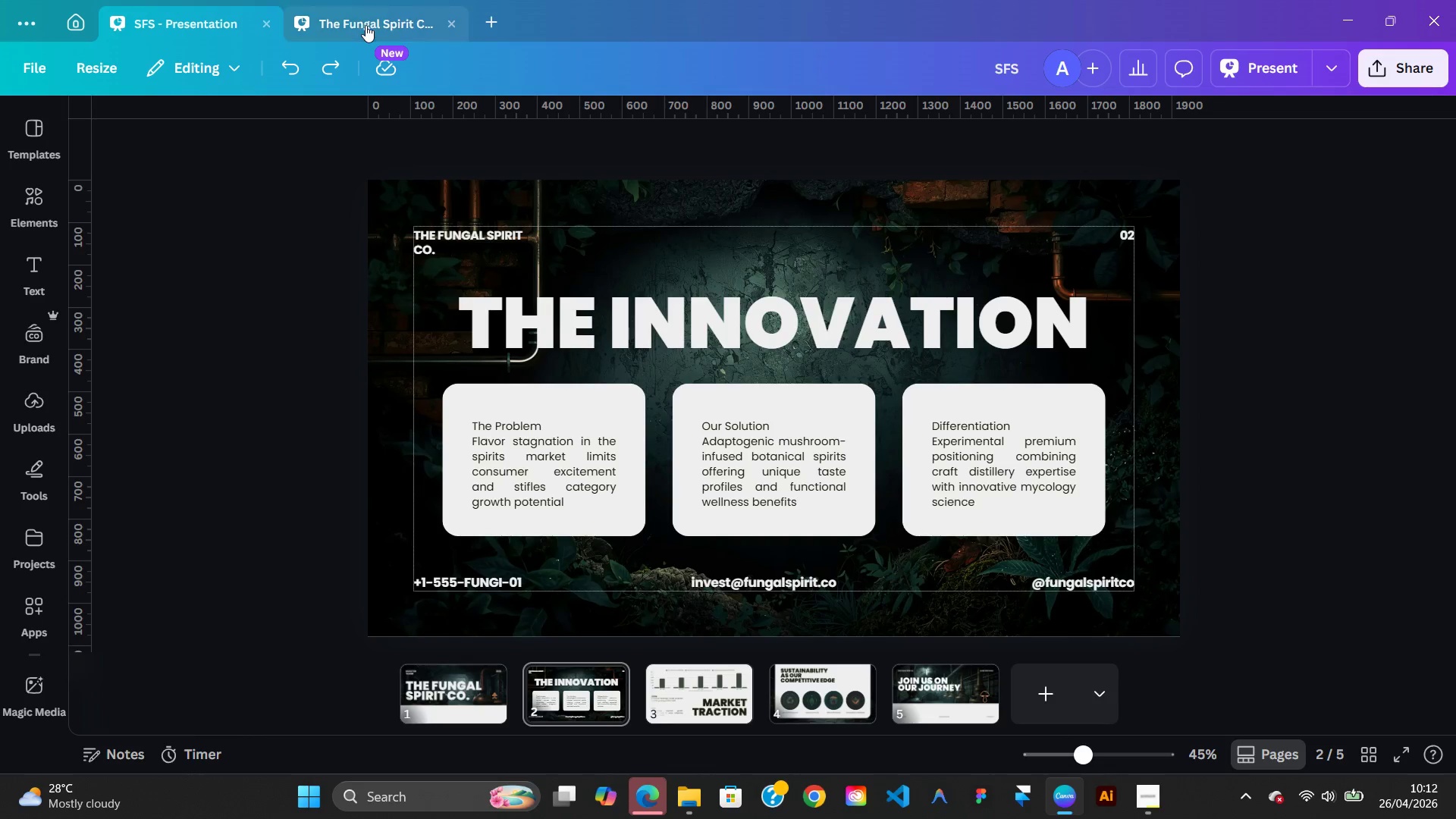 
left_click([366, 25])
 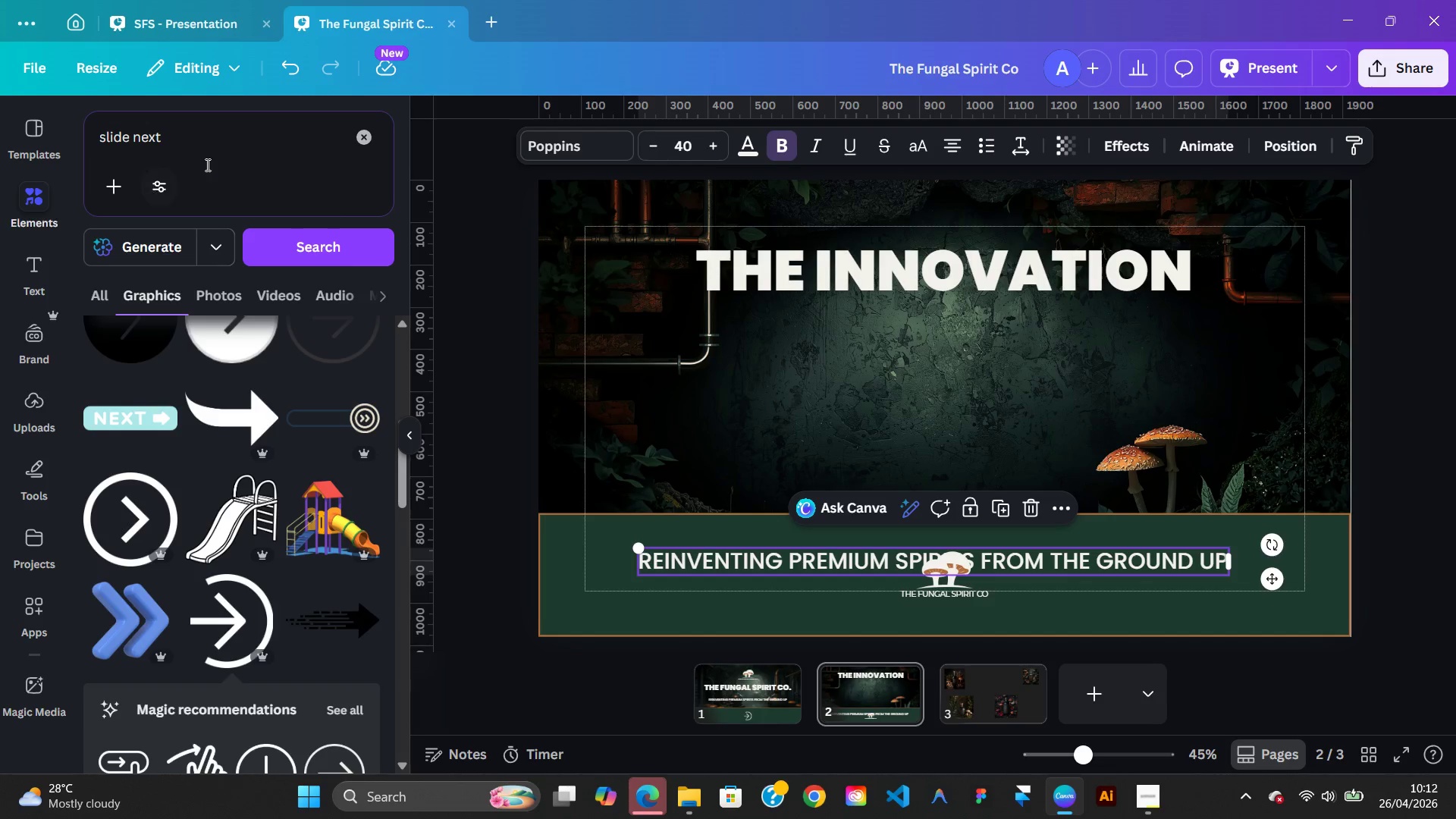 
left_click([369, 134])
 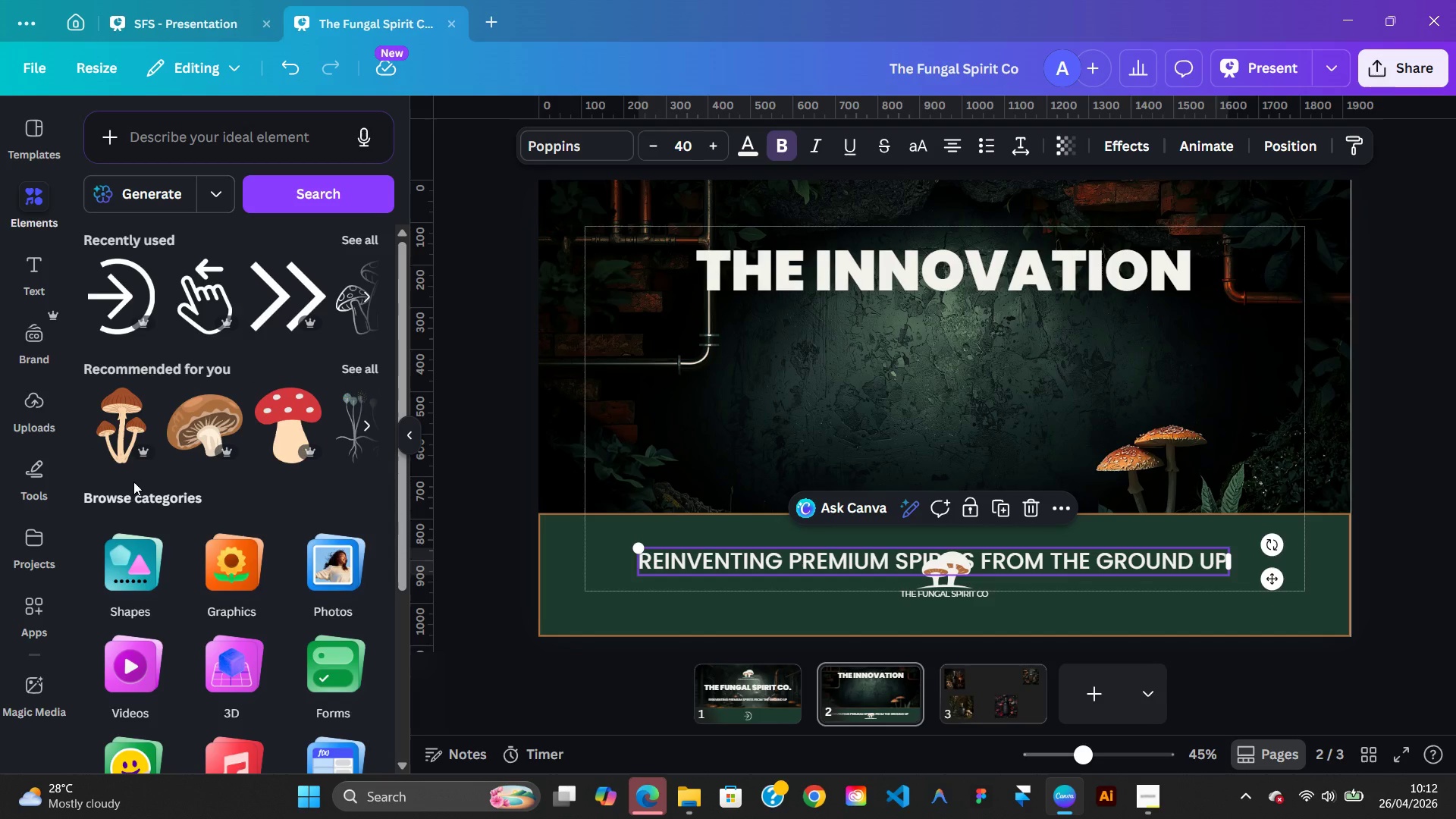 
left_click([131, 550])
 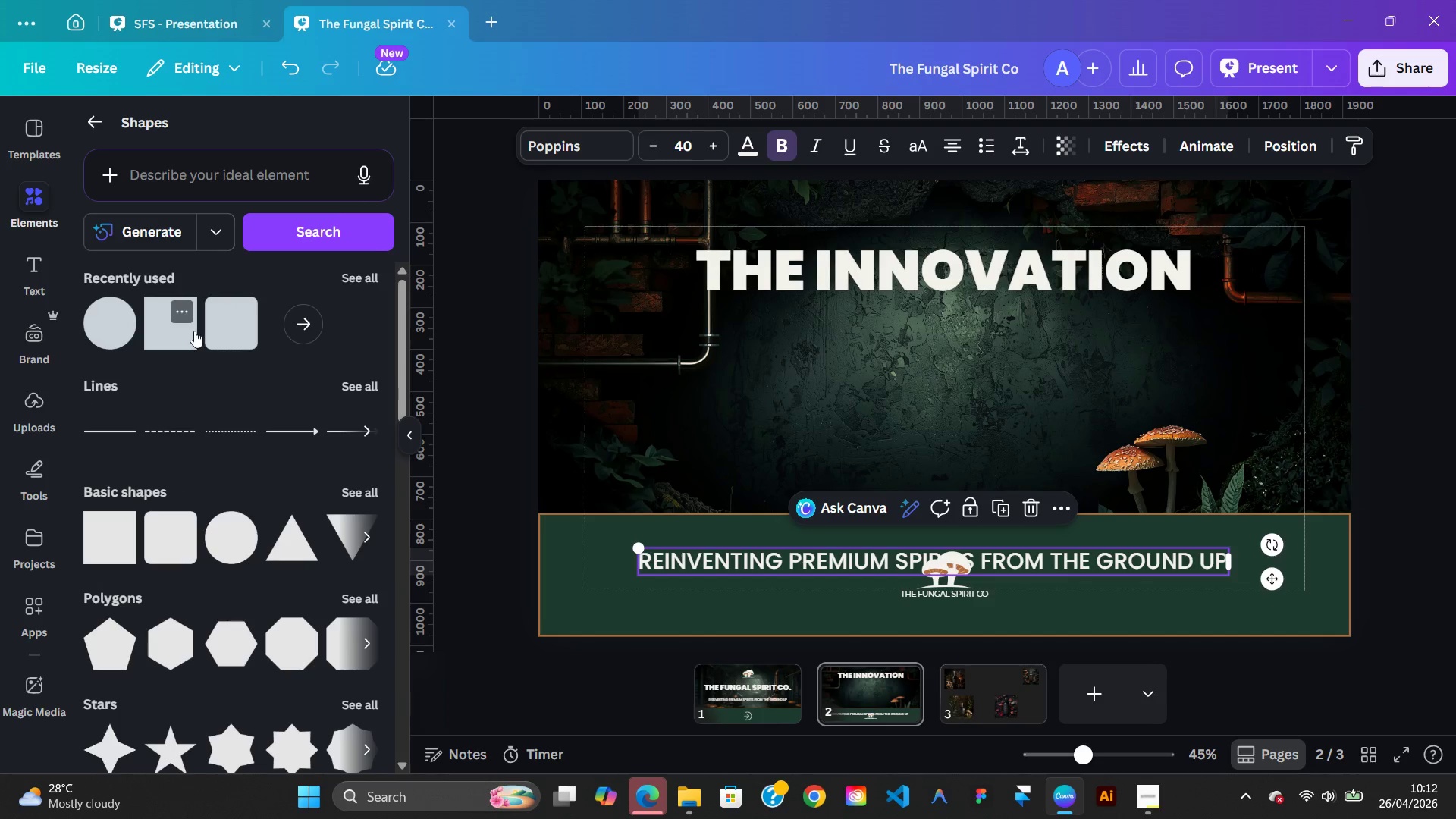 
left_click([190, 334])
 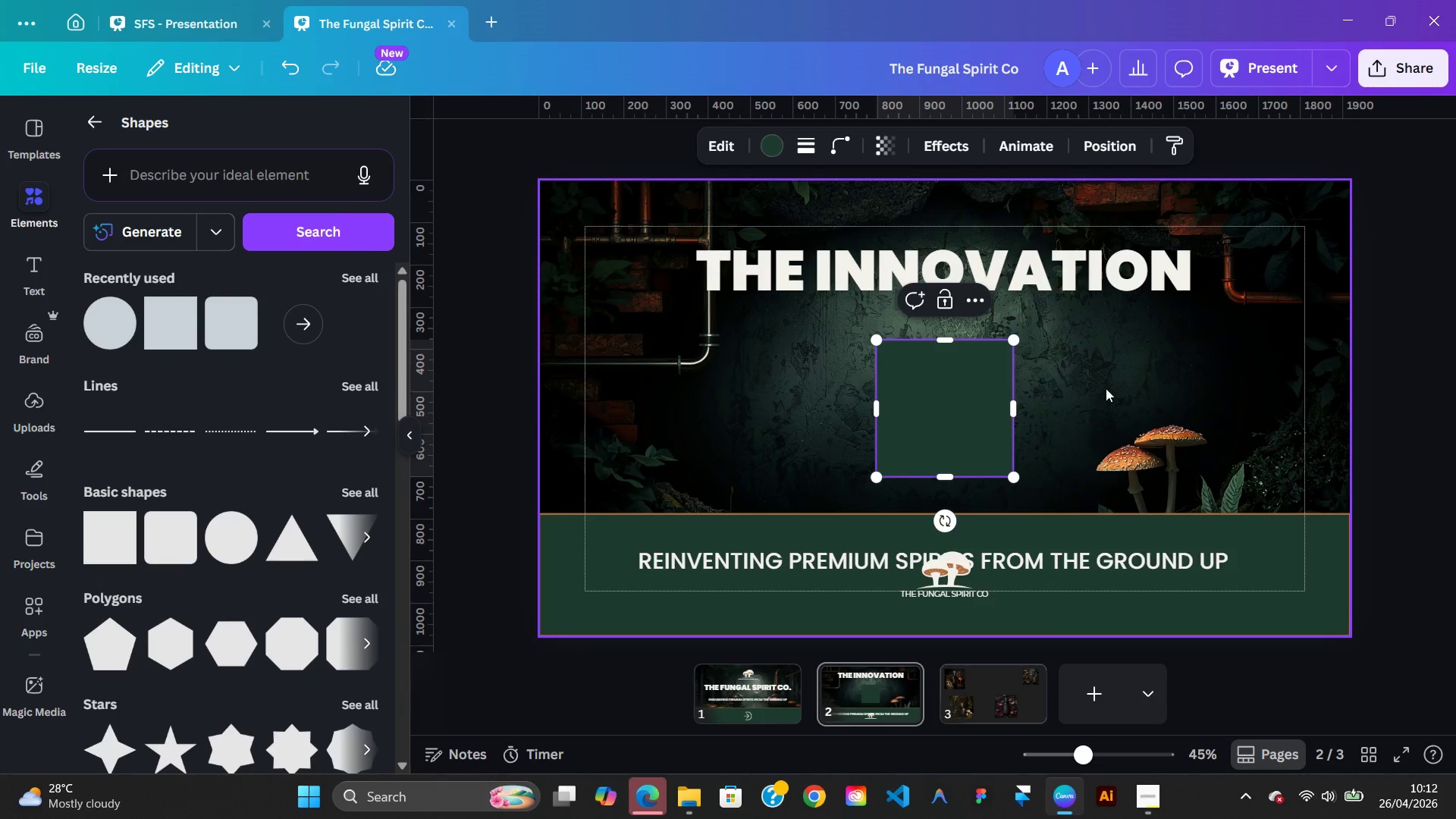 
left_click([1146, 391])
 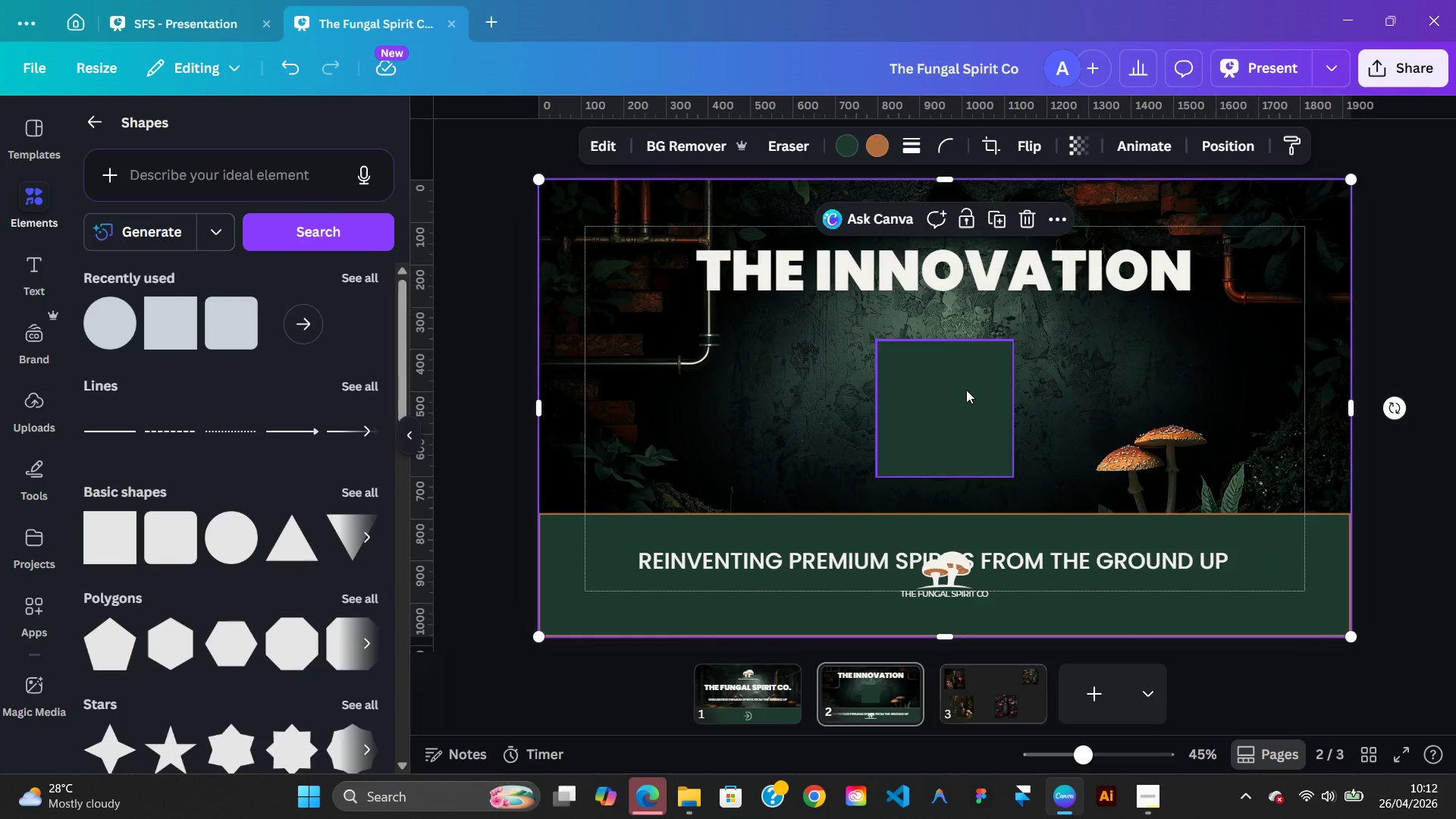 
left_click([966, 390])
 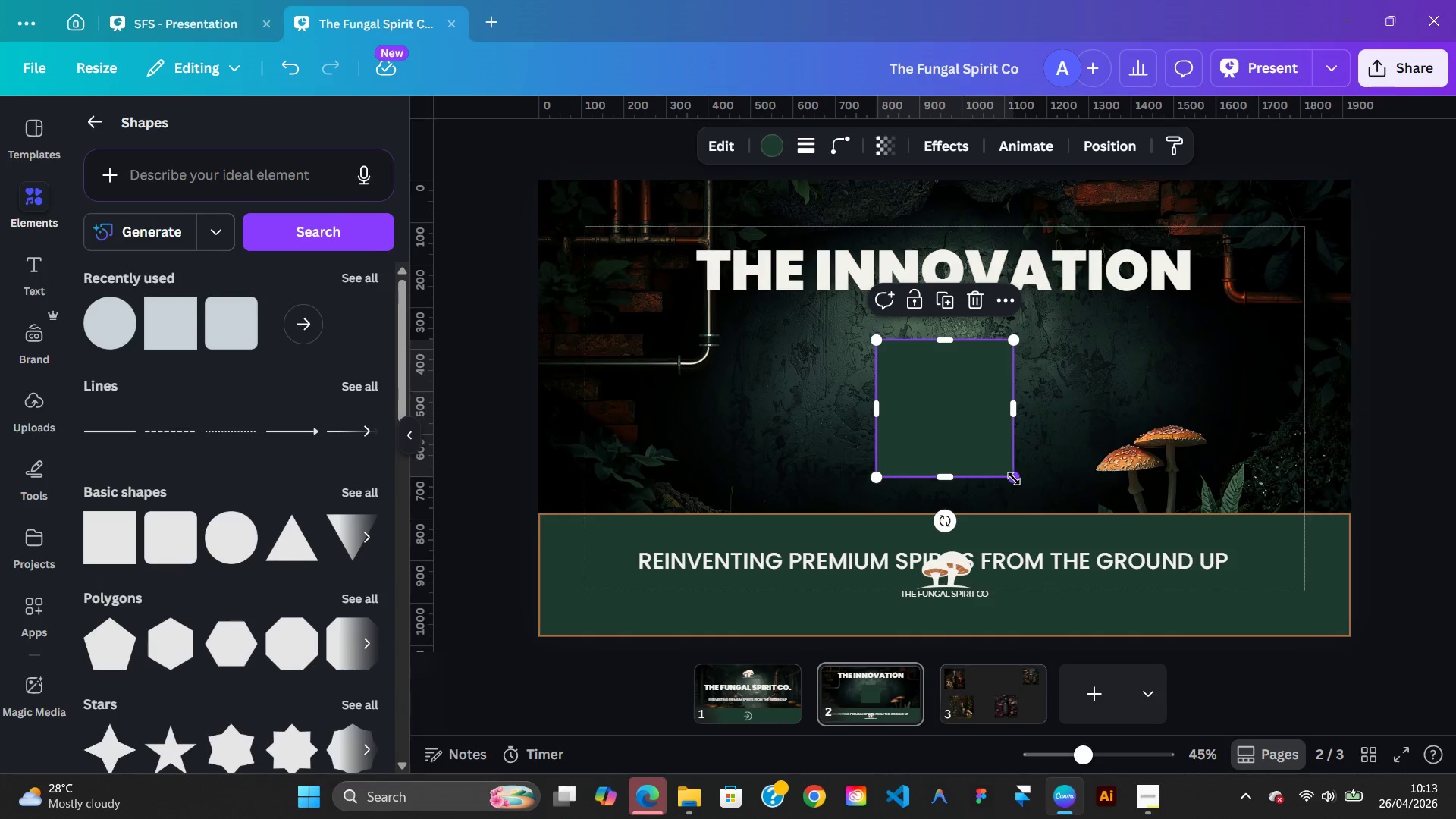 
left_click_drag(start_coordinate=[1014, 479], to_coordinate=[1053, 526])
 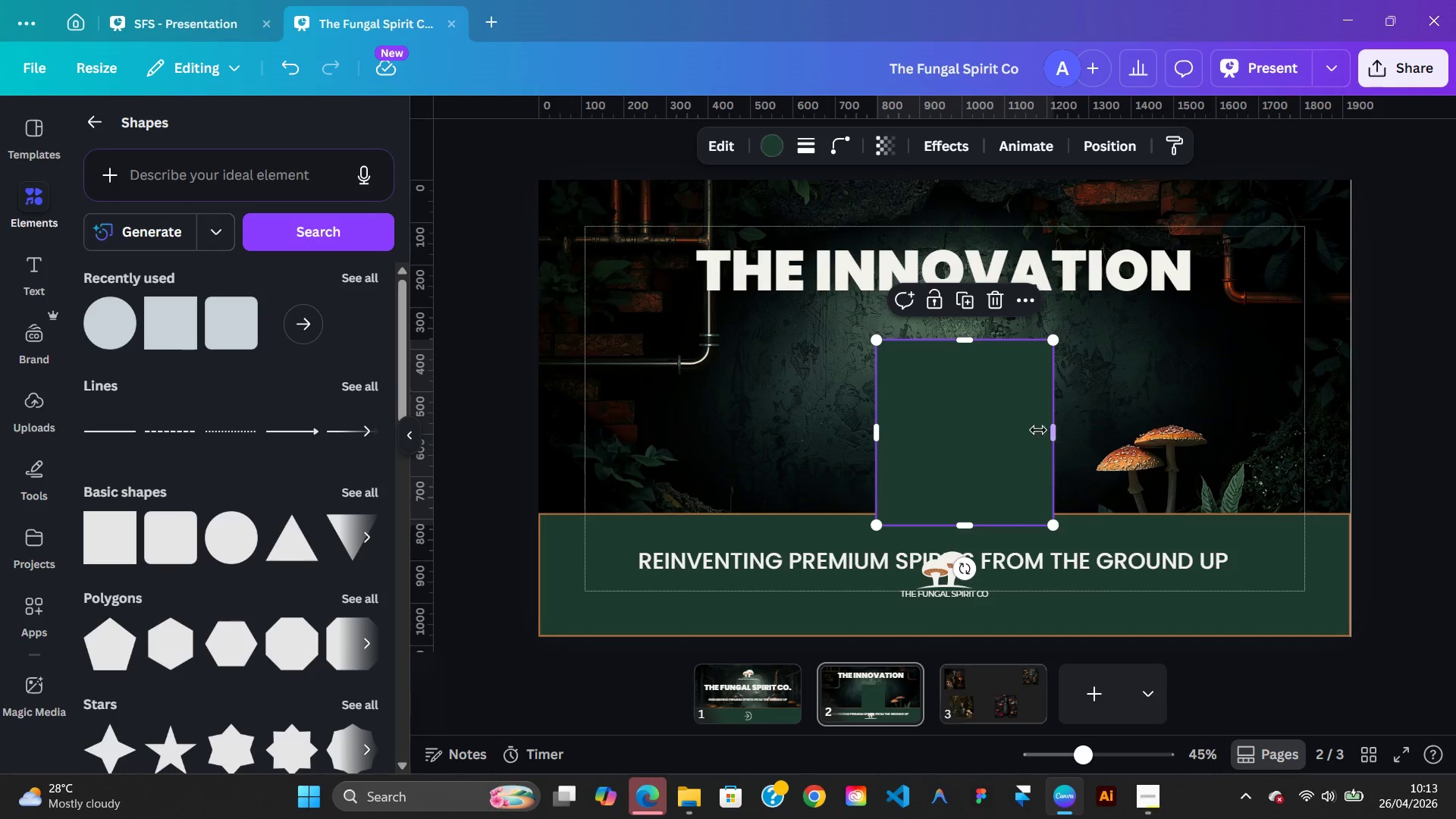 
left_click_drag(start_coordinate=[1028, 428], to_coordinate=[778, 406])
 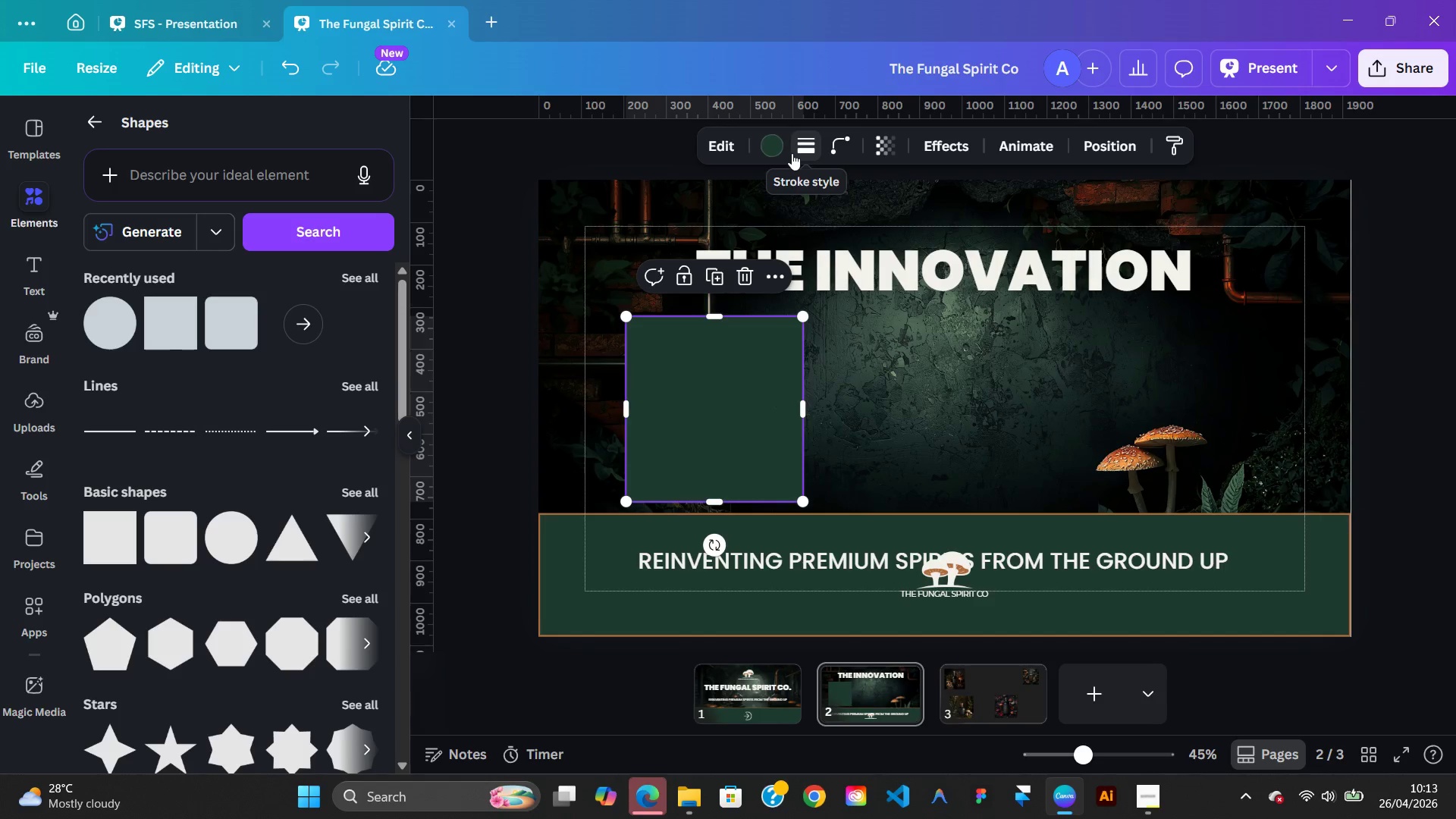 
left_click([777, 150])
 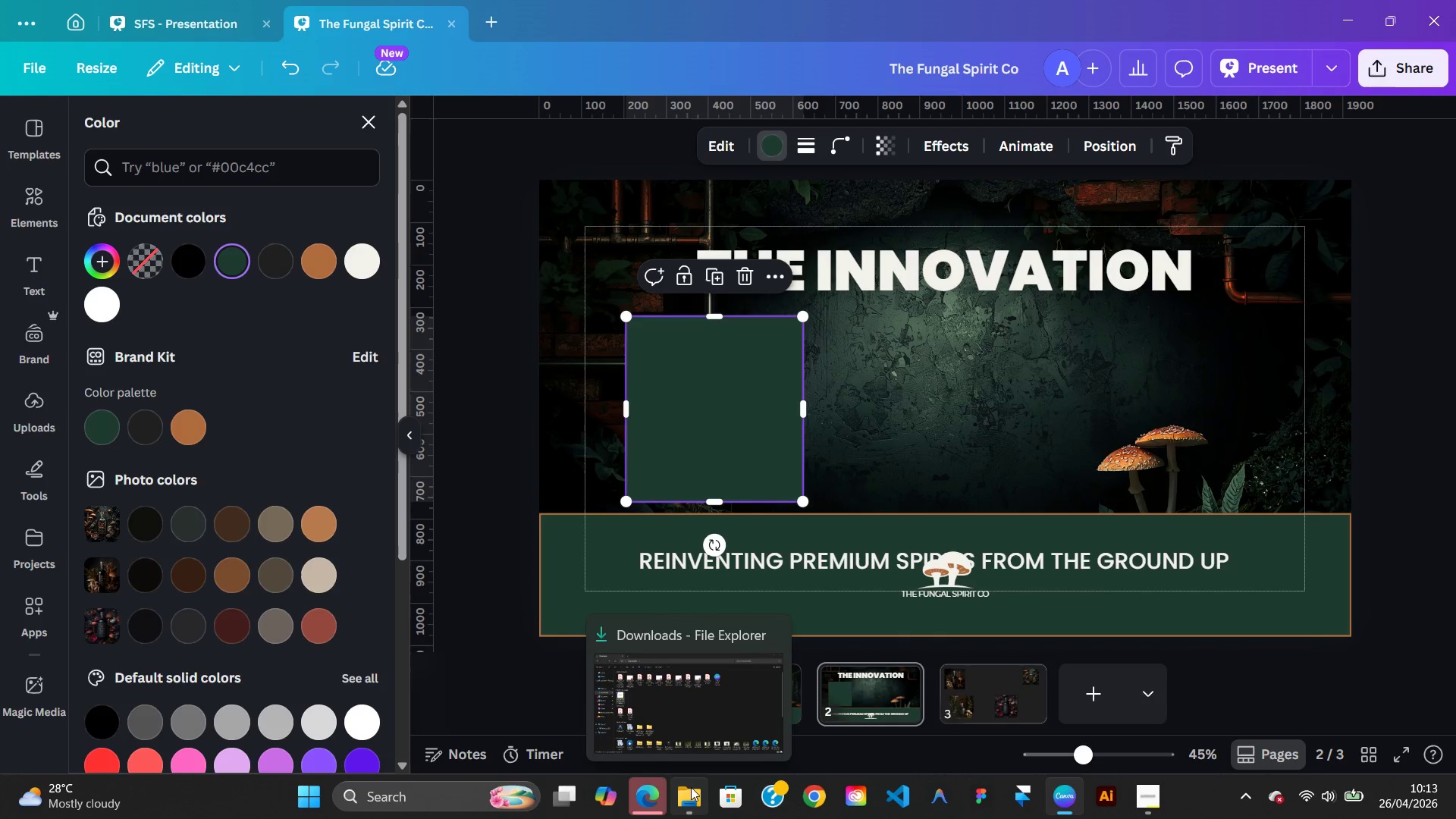 
wait(16.31)
 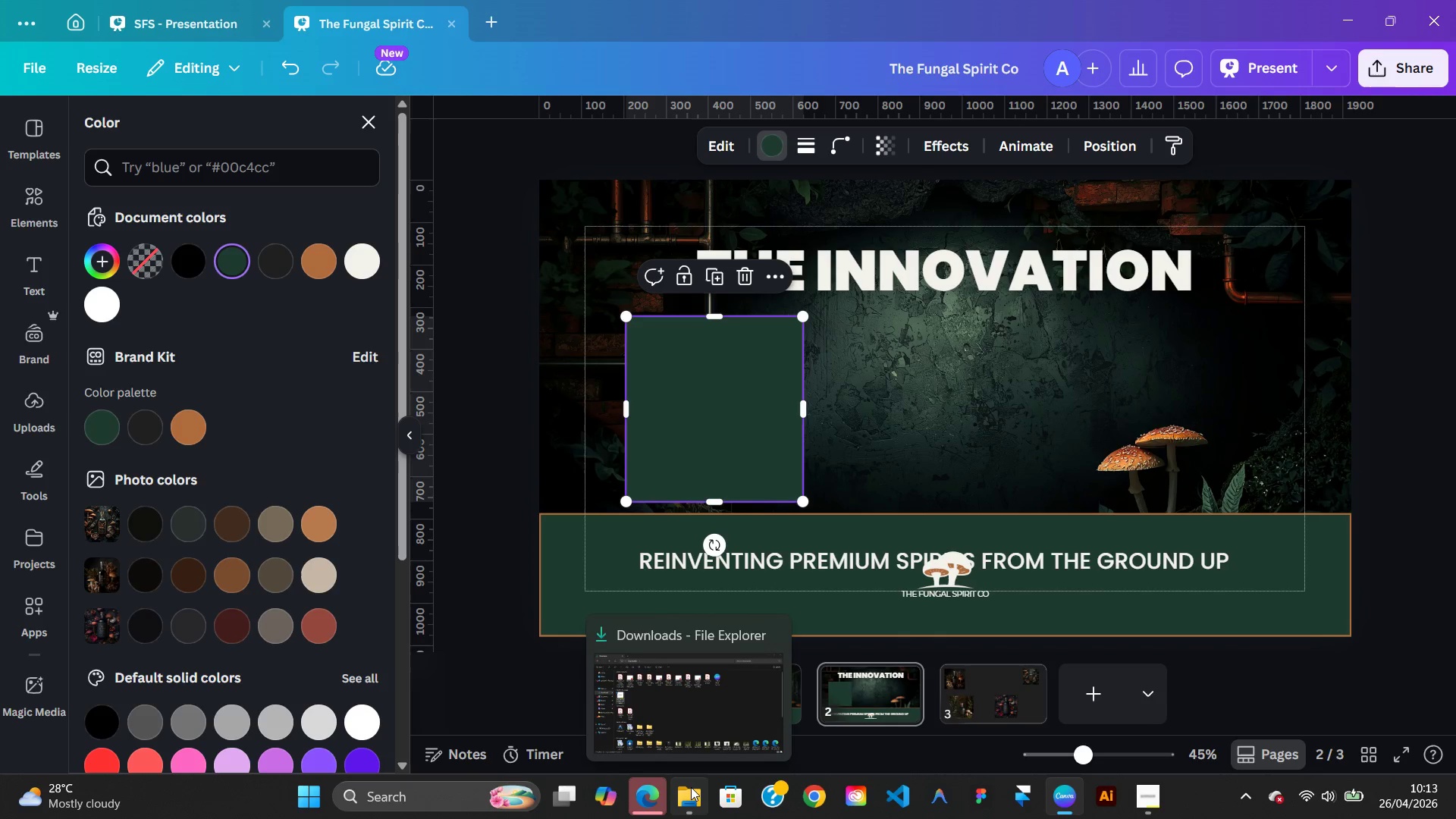 
left_click([206, 36])
 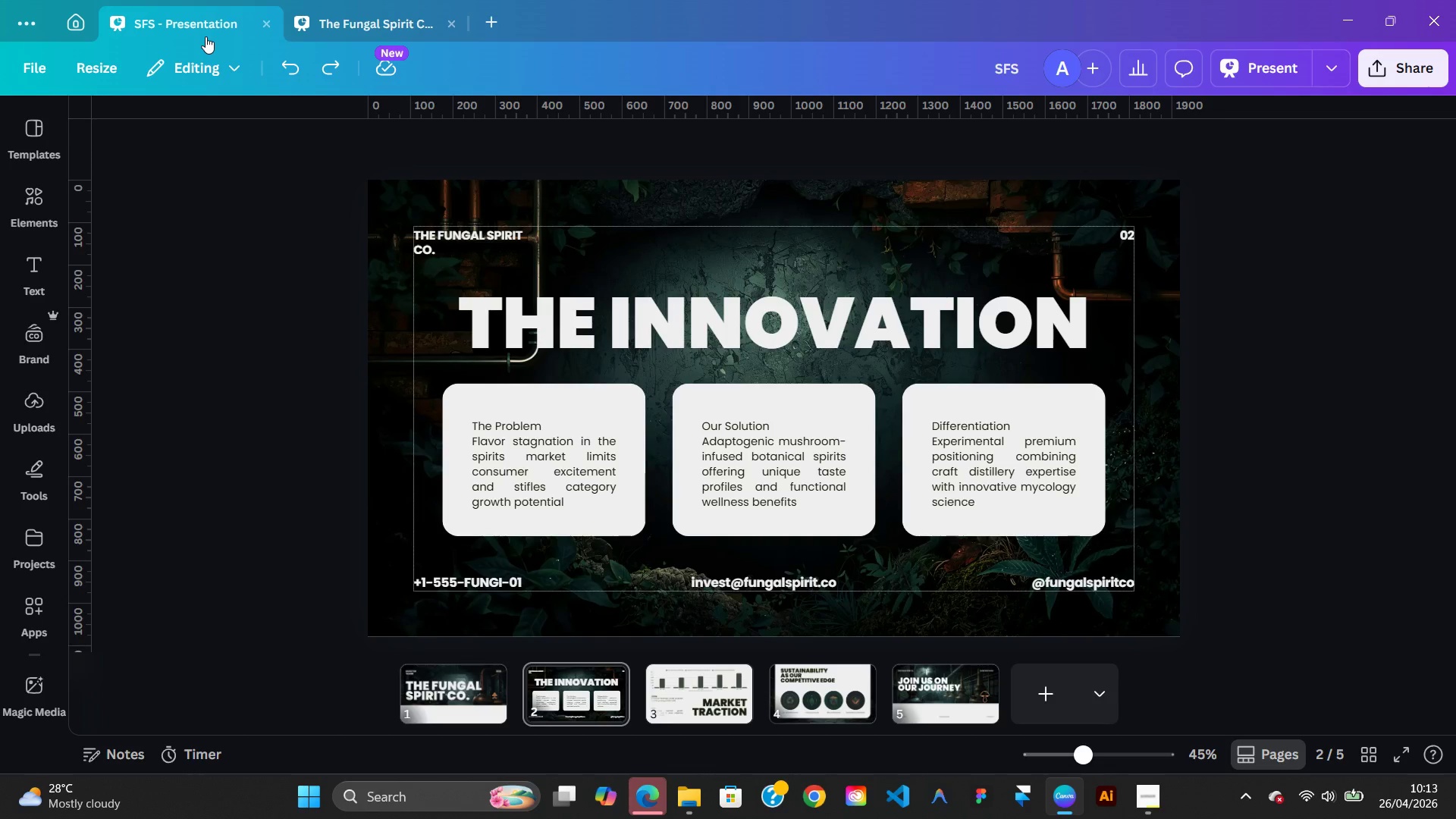 
wait(9.06)
 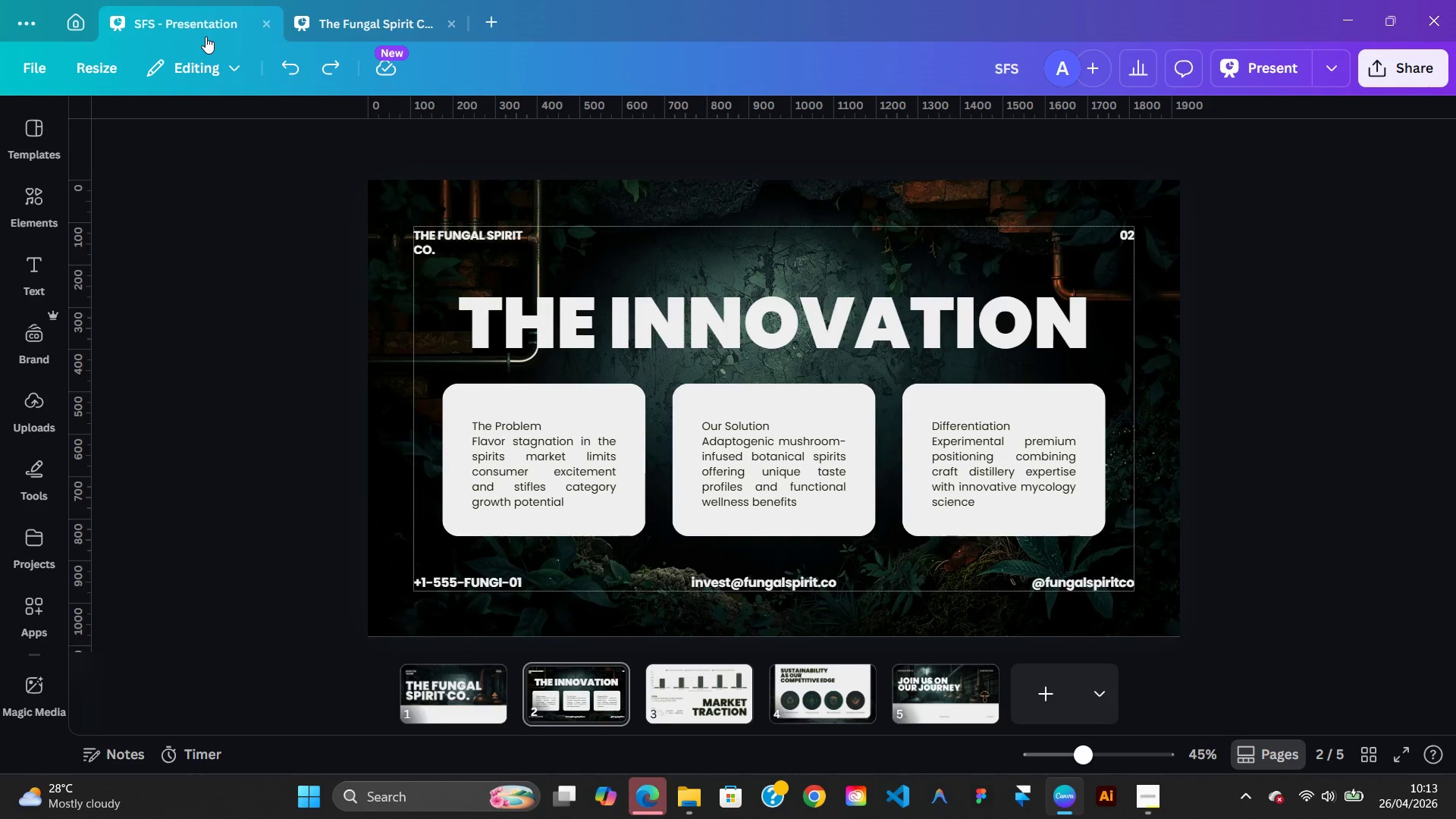 
left_click([372, 24])
 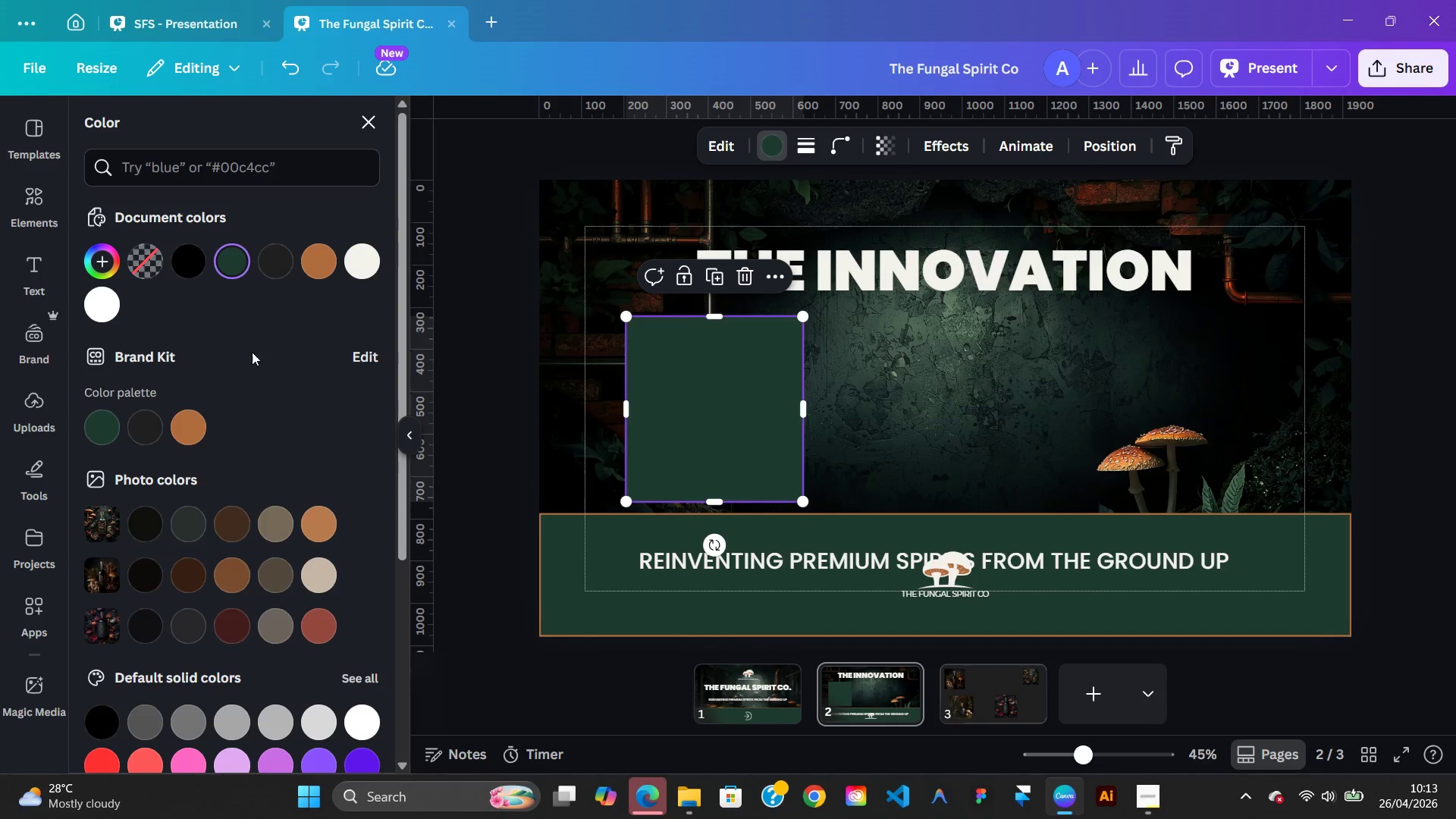 
left_click([183, 433])
 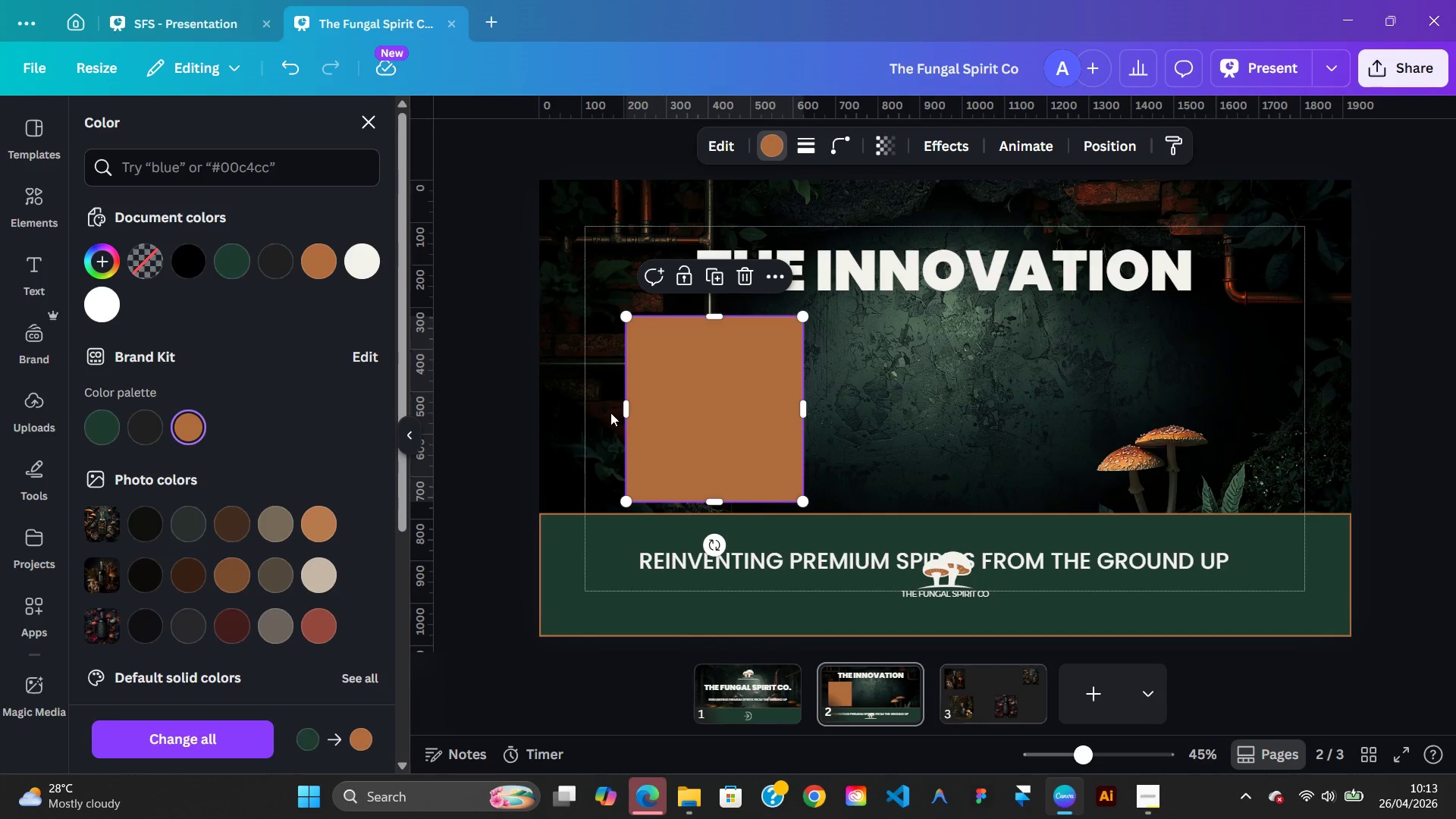 
left_click([780, 369])
 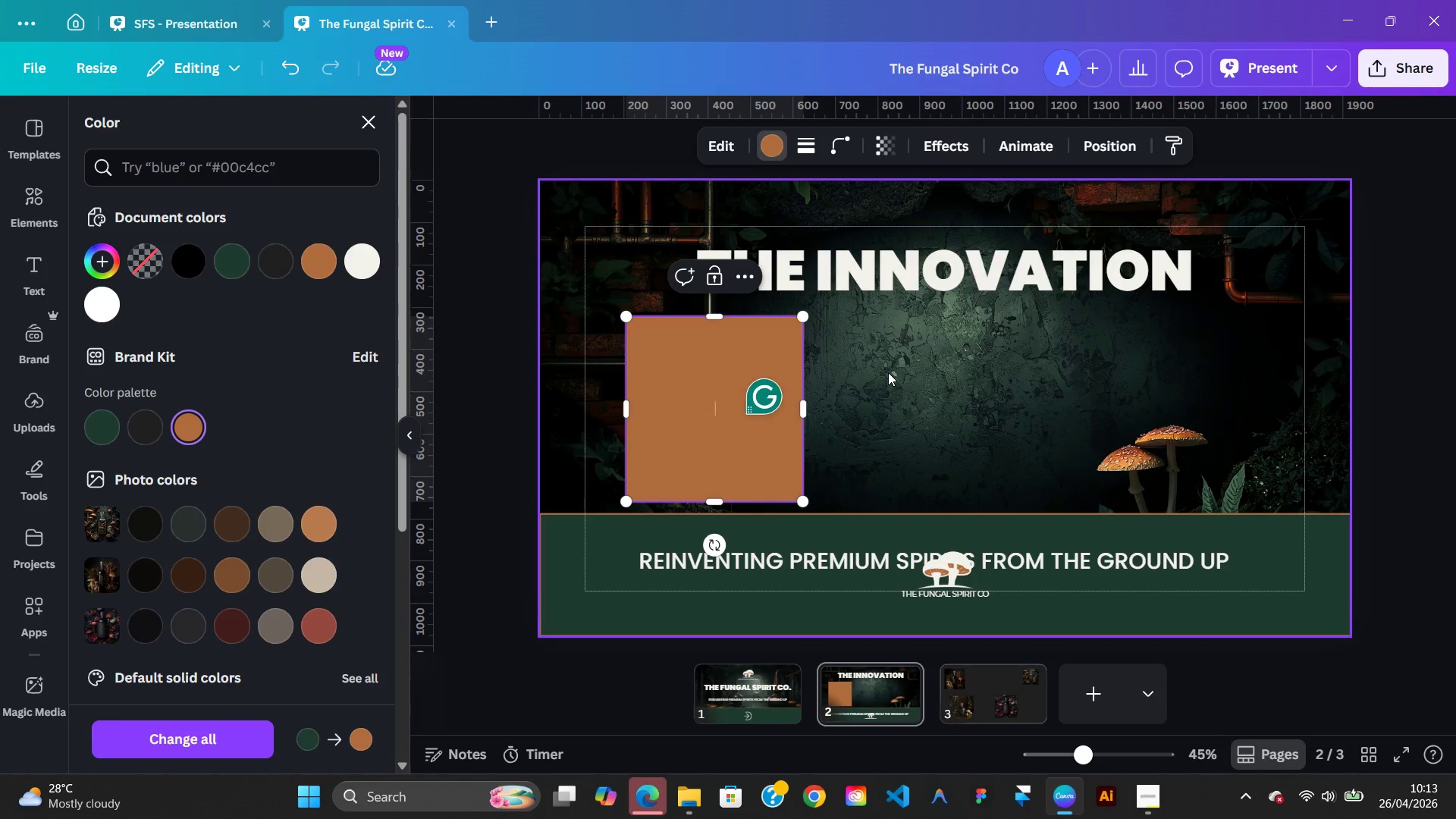 
left_click([888, 372])
 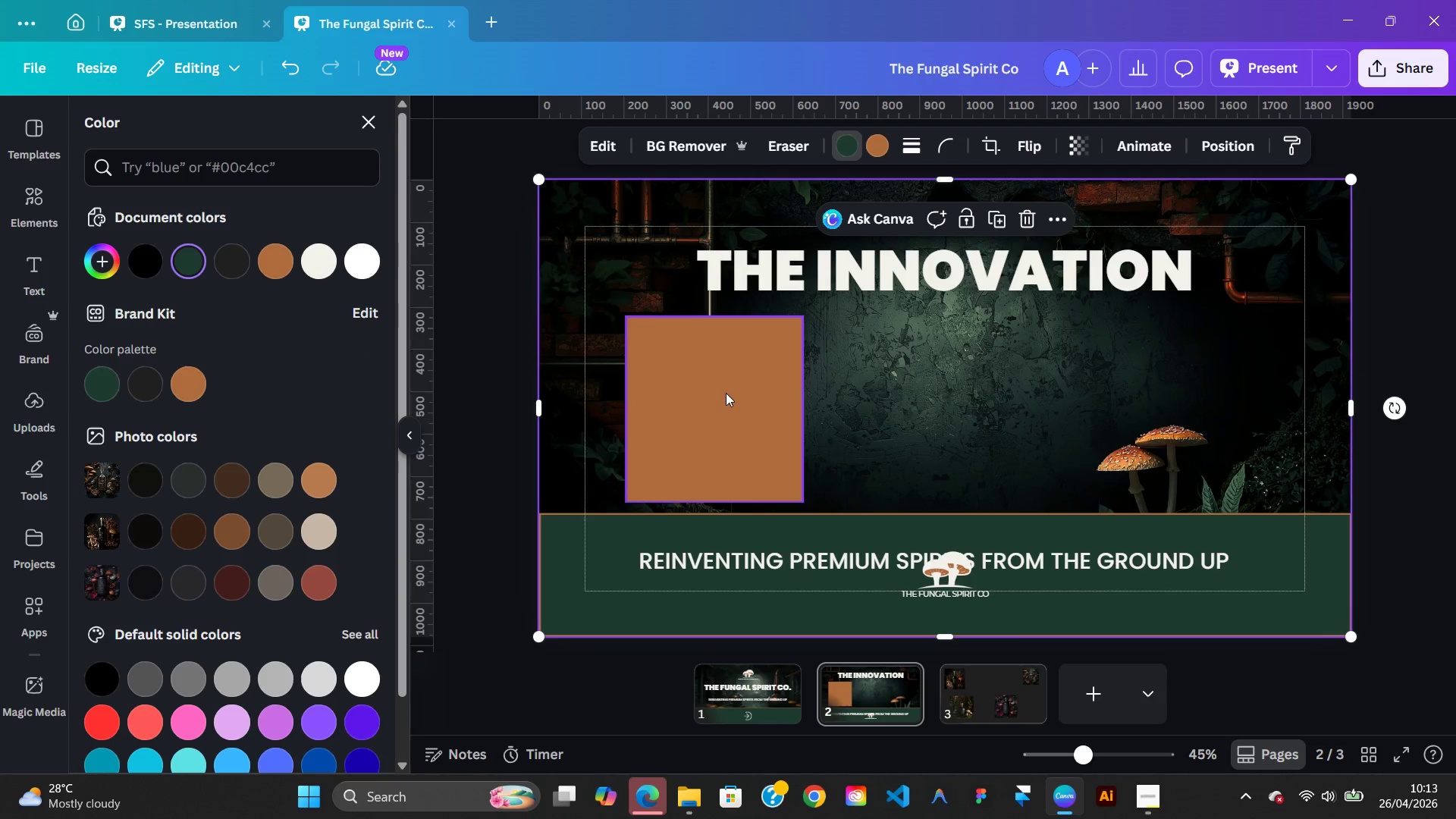 
left_click([726, 393])
 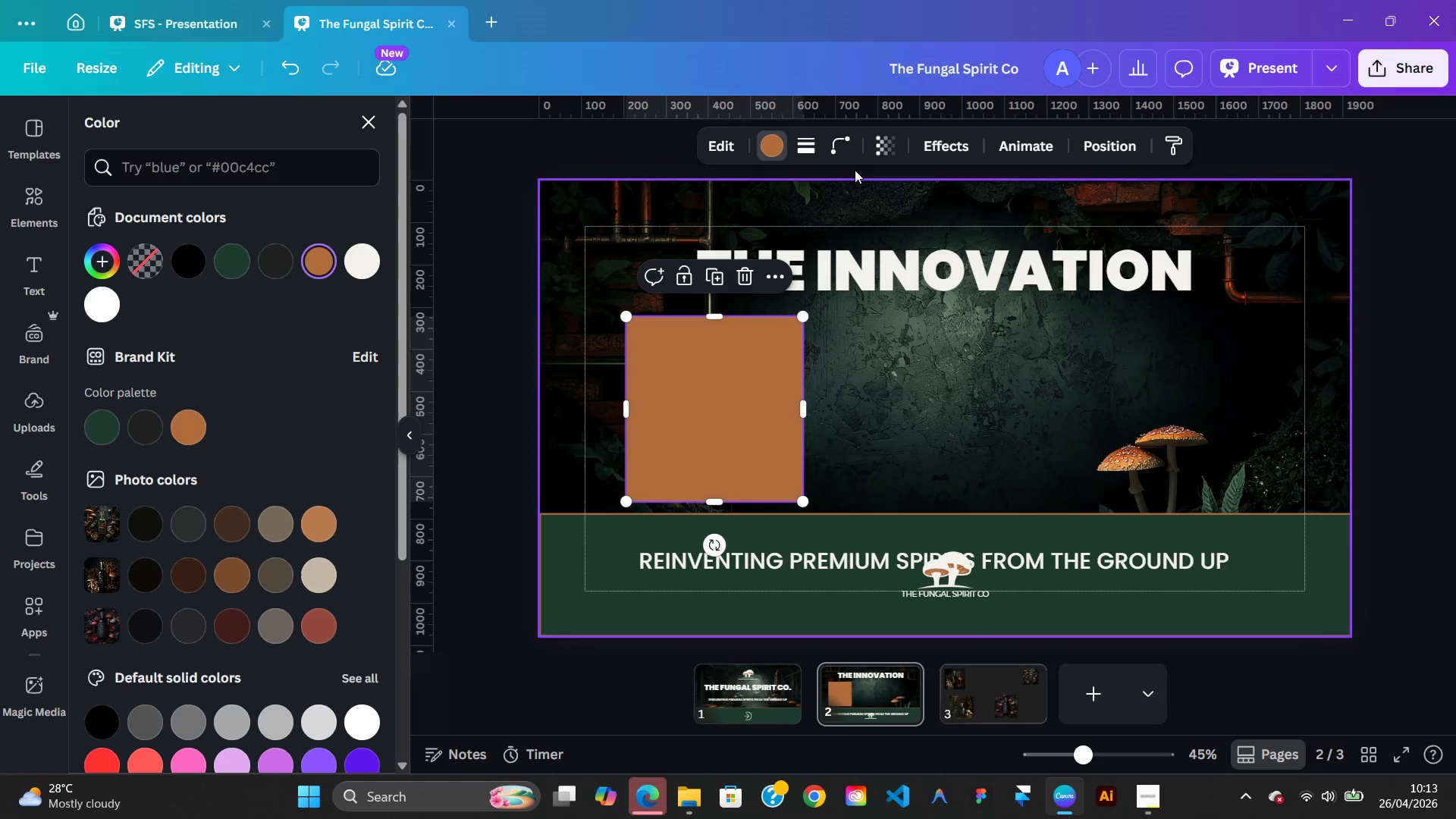 
left_click([816, 143])
 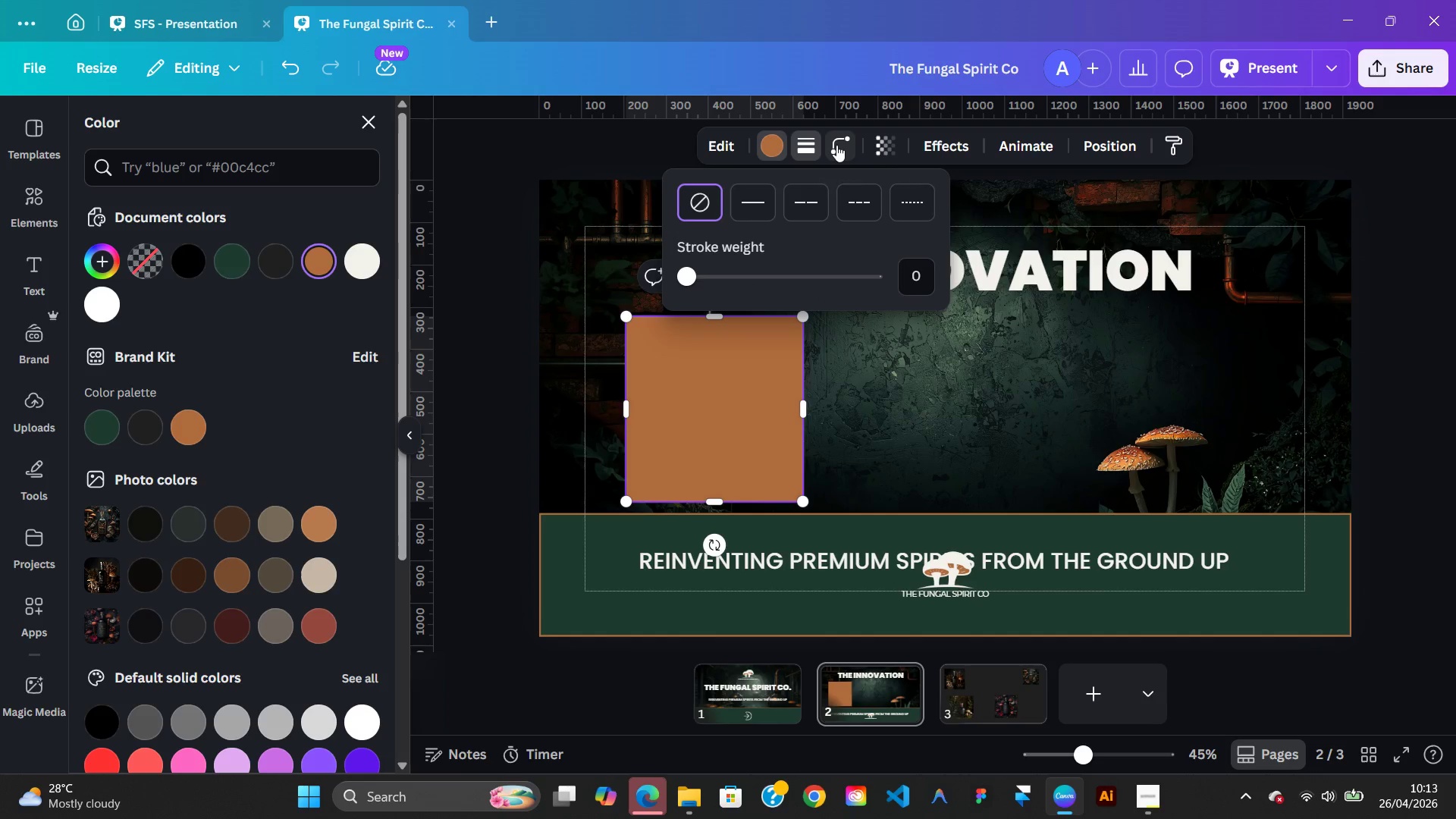 
left_click([836, 145])
 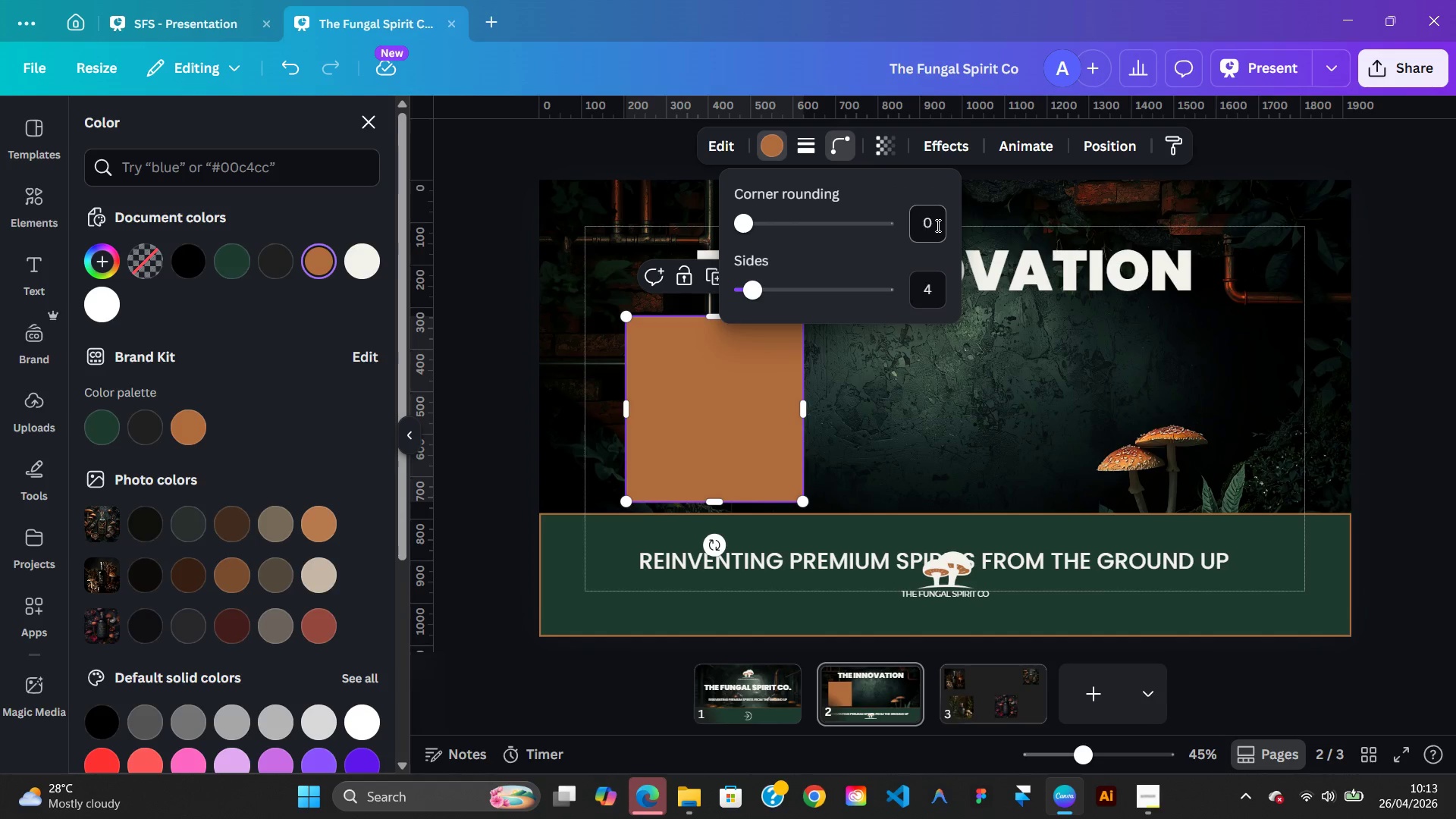 
left_click([938, 225])
 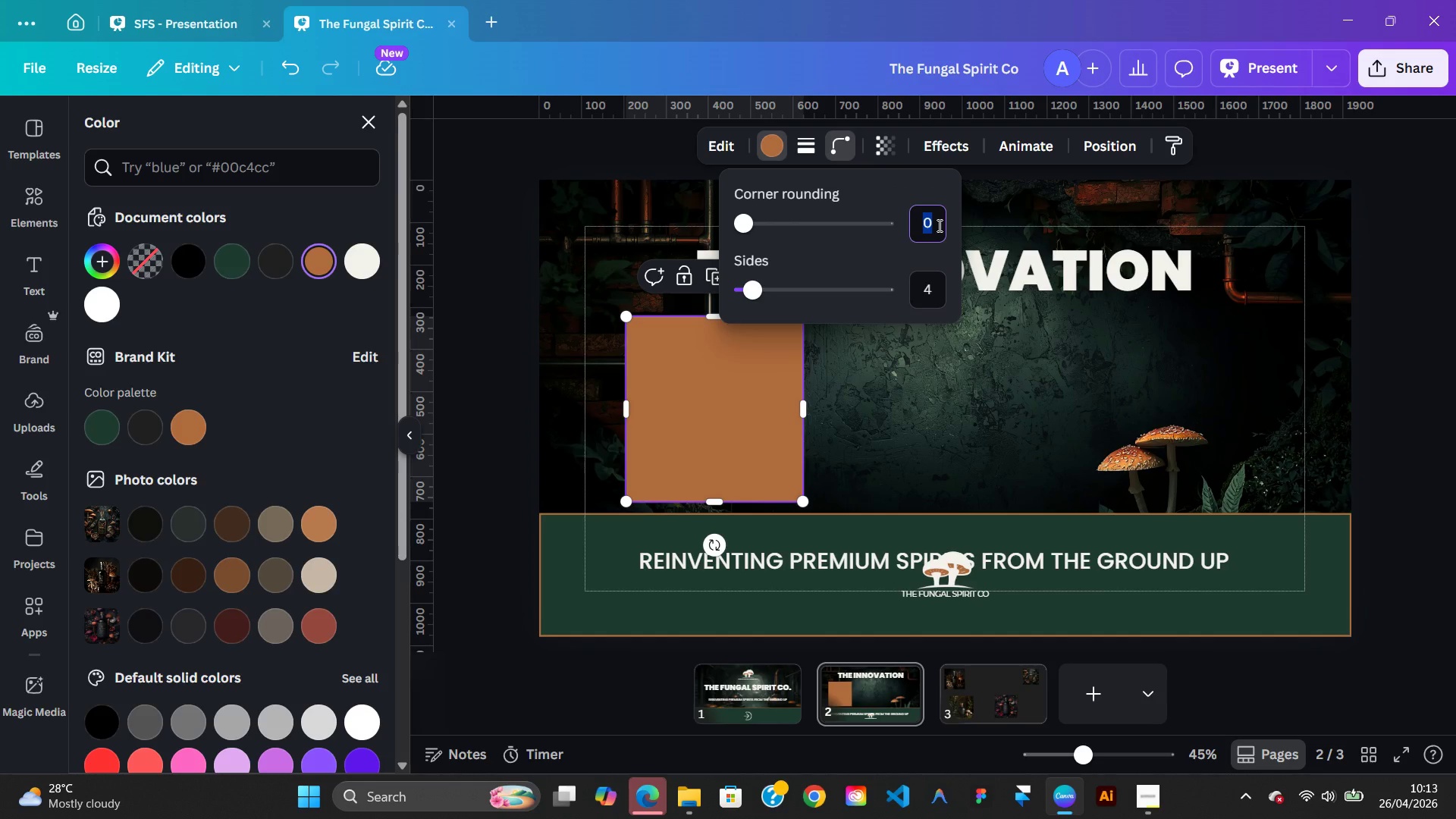 
type(40)
 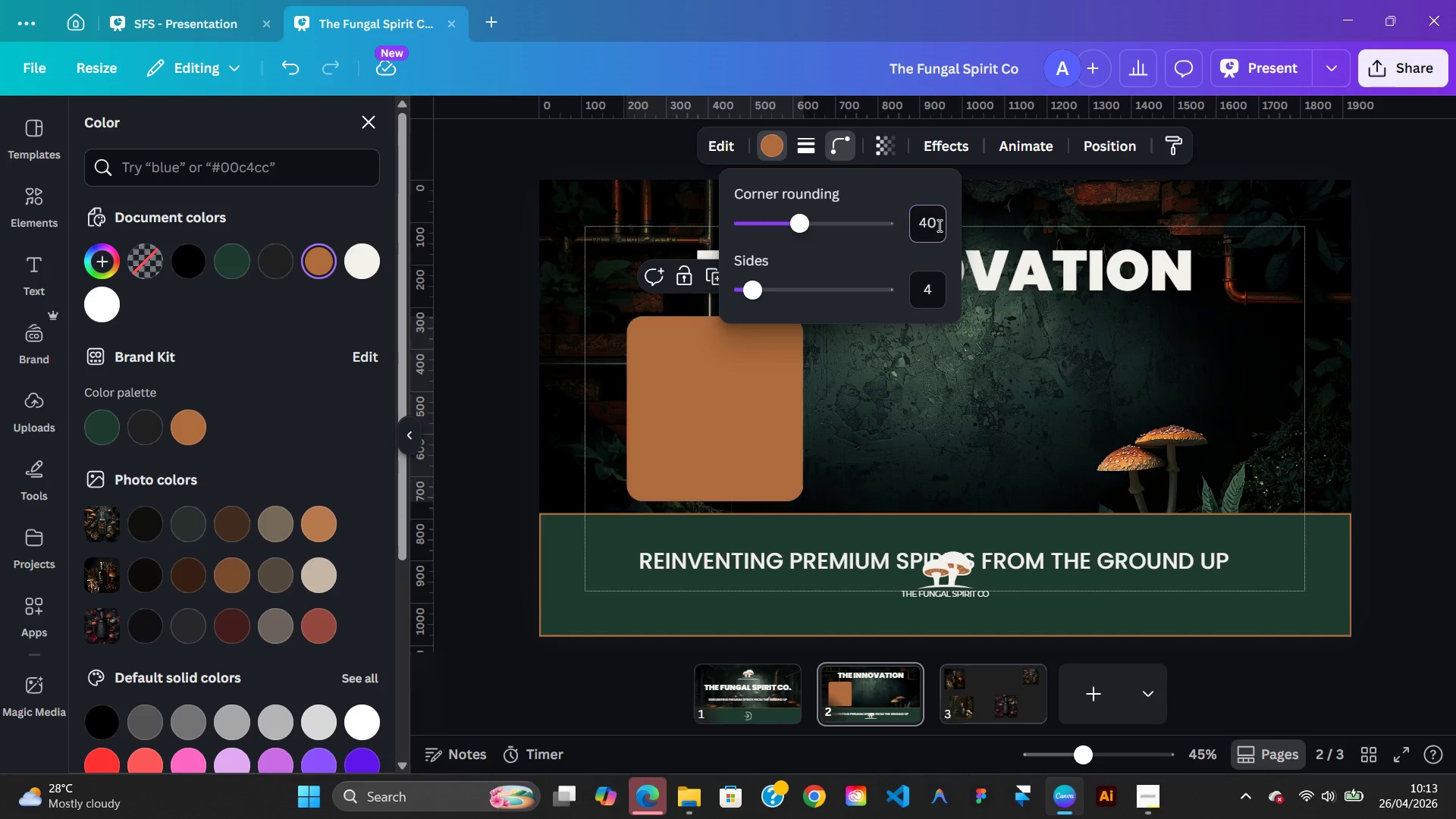 
key(Enter)
 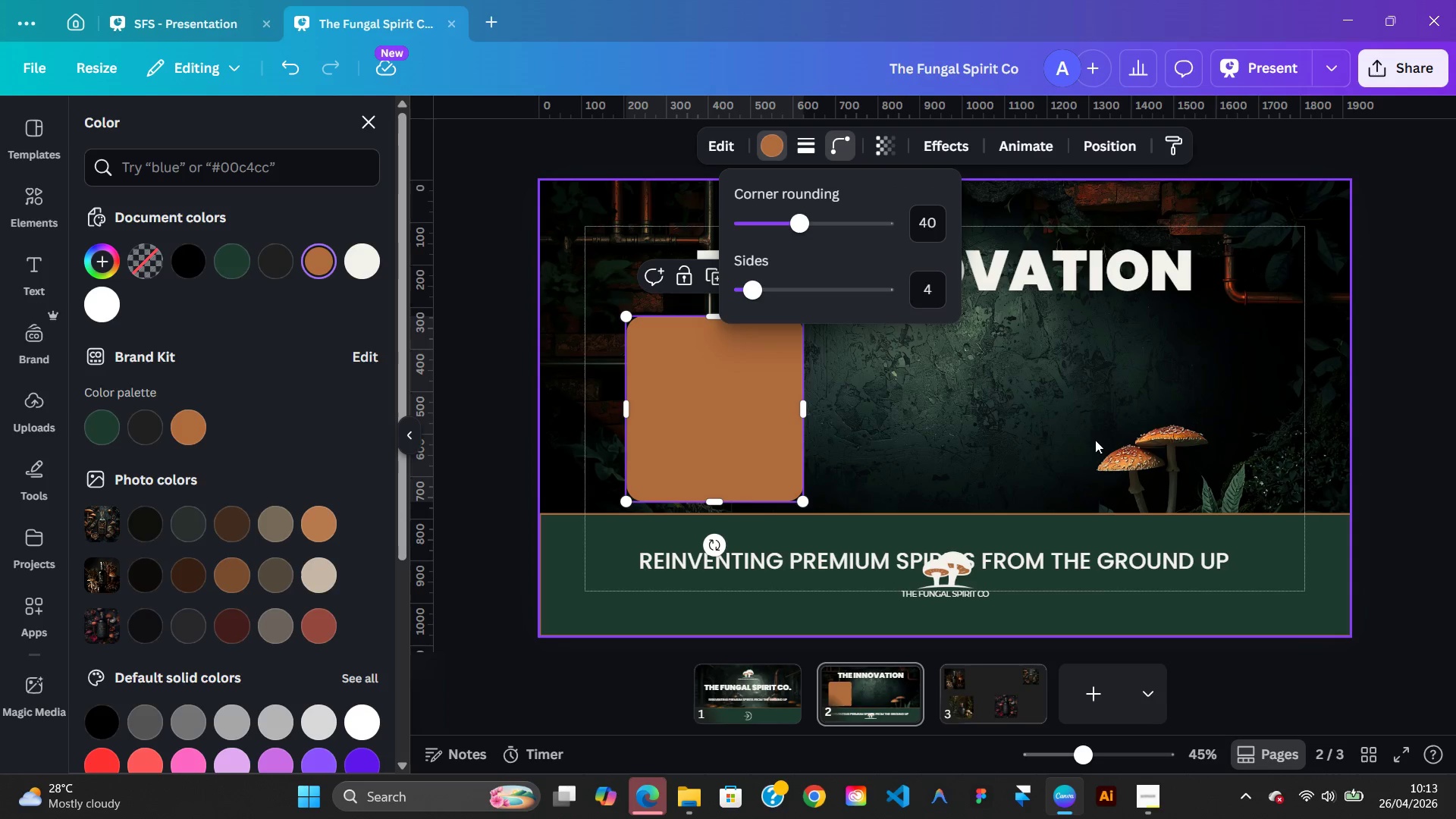 
left_click([1090, 445])
 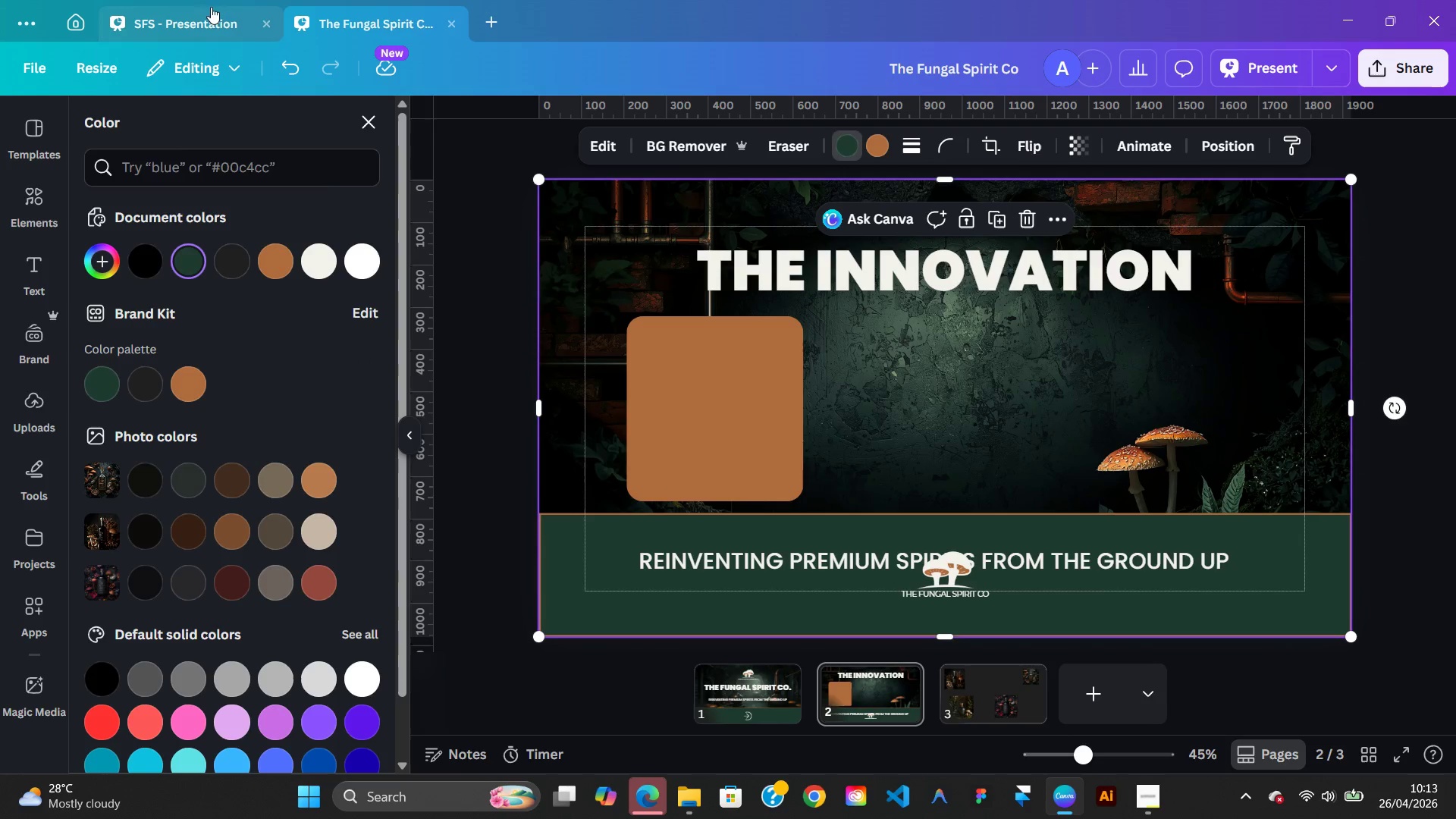 
left_click([208, 7])
 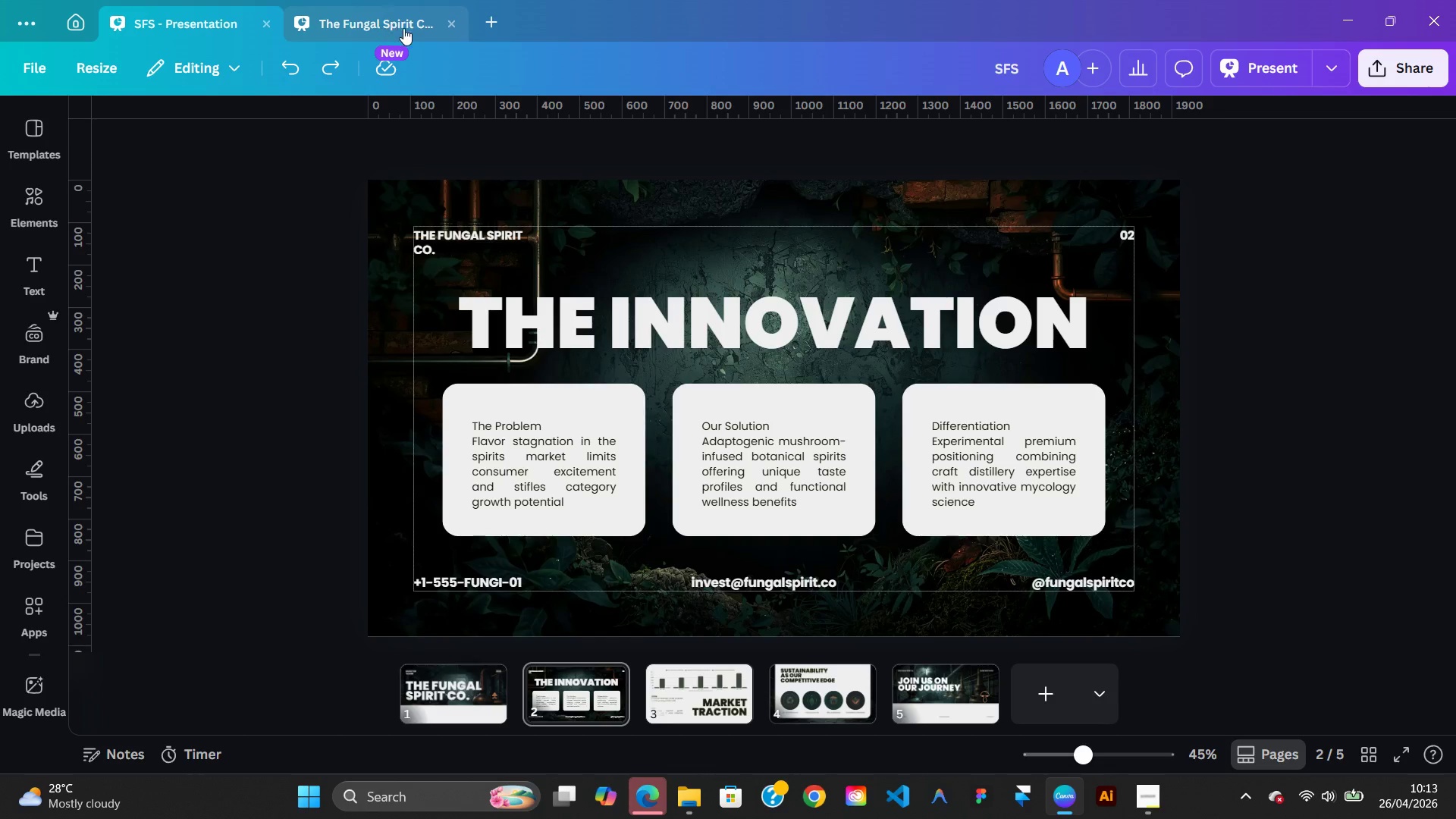 
left_click([403, 29])
 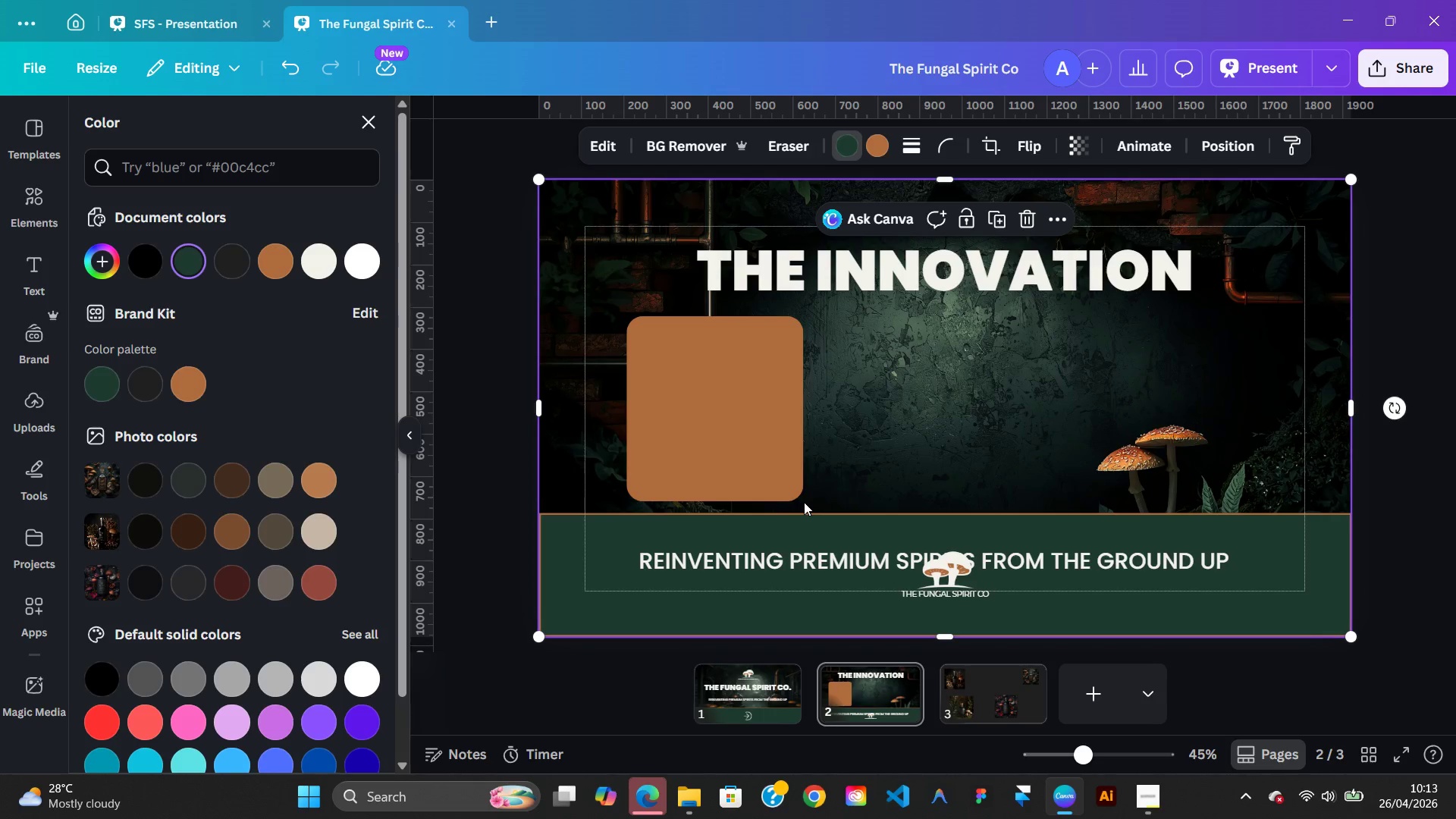 
left_click([796, 491])
 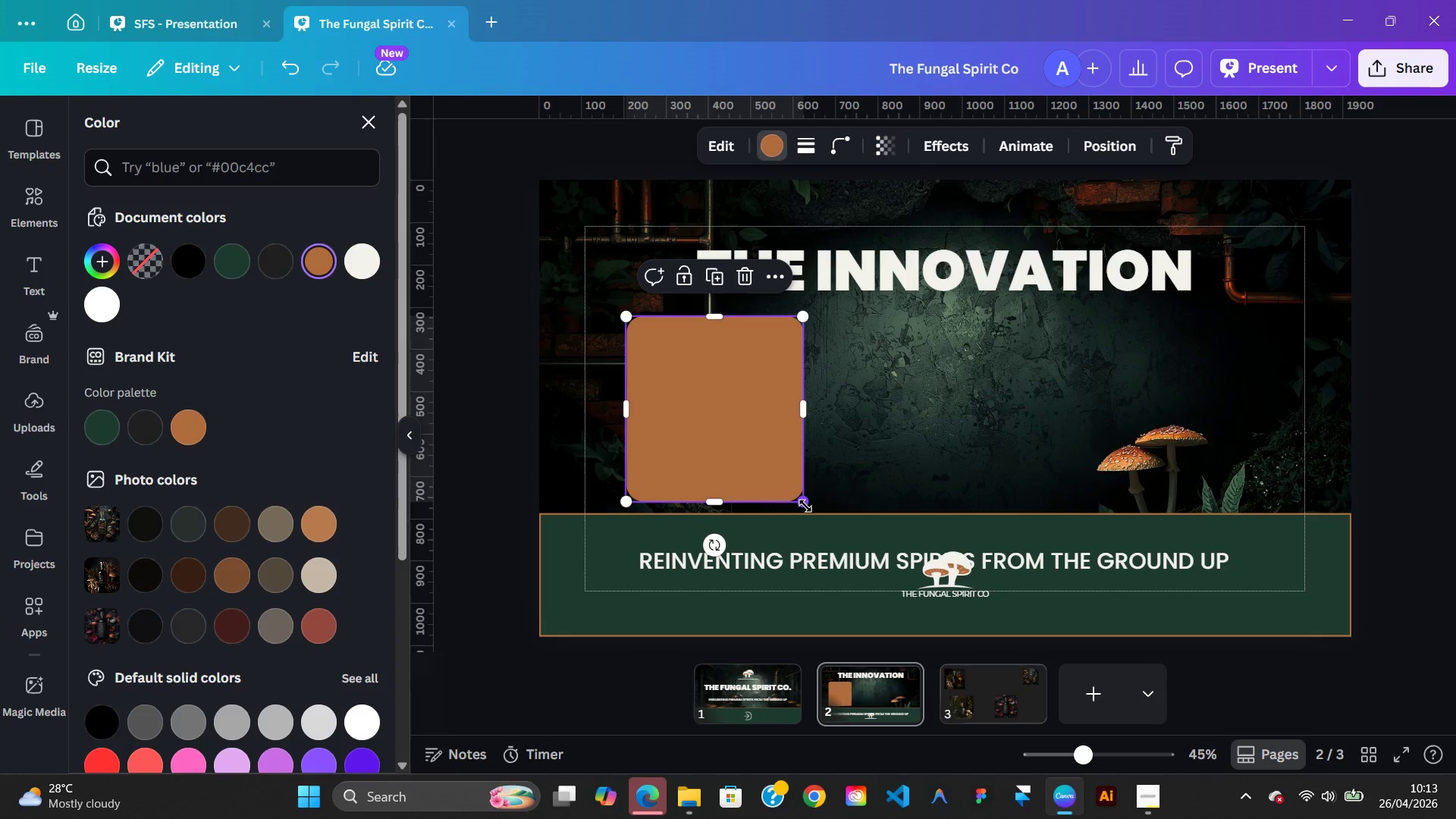 
left_click_drag(start_coordinate=[805, 506], to_coordinate=[782, 482])
 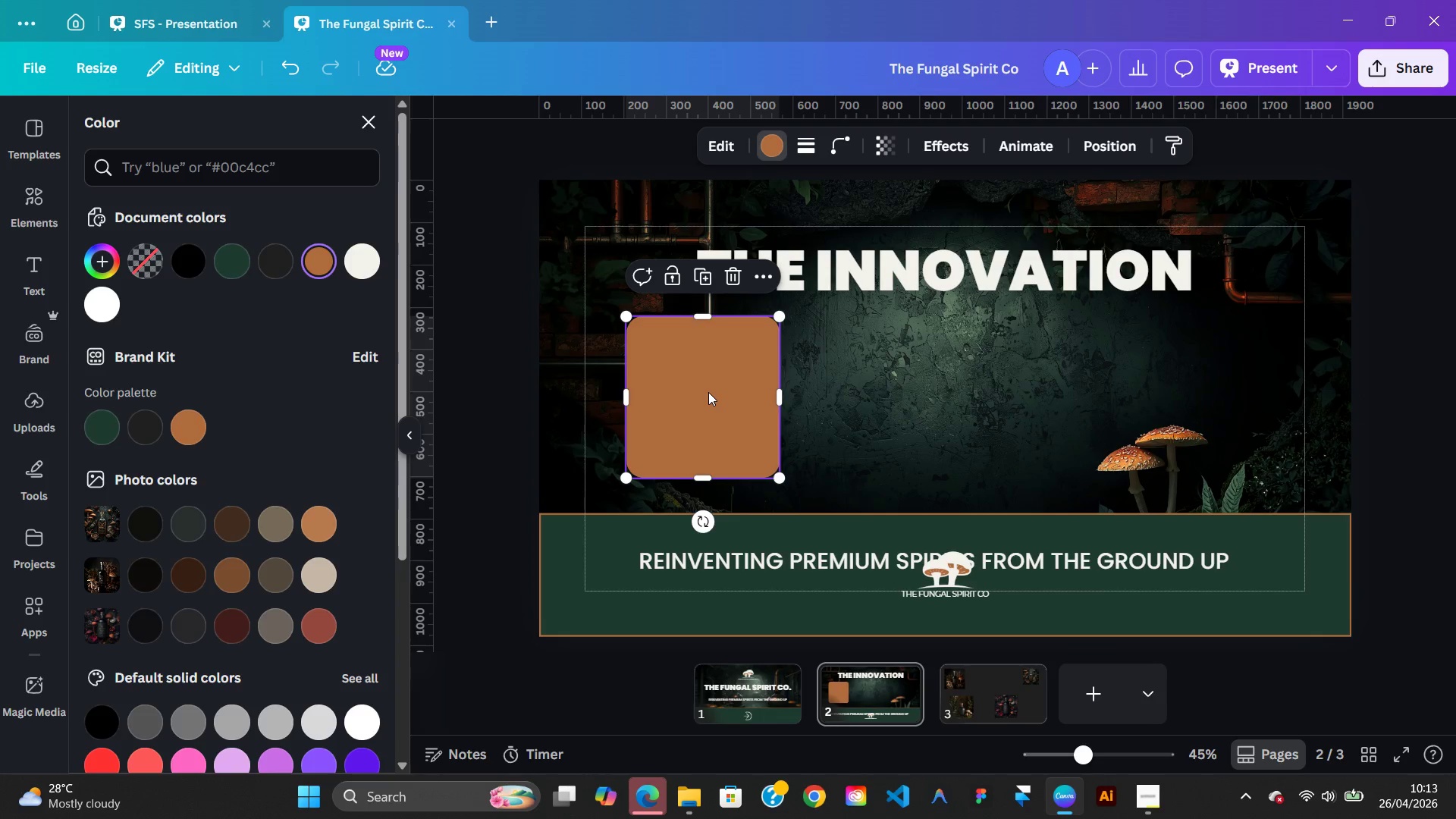 
left_click_drag(start_coordinate=[708, 392], to_coordinate=[704, 404])
 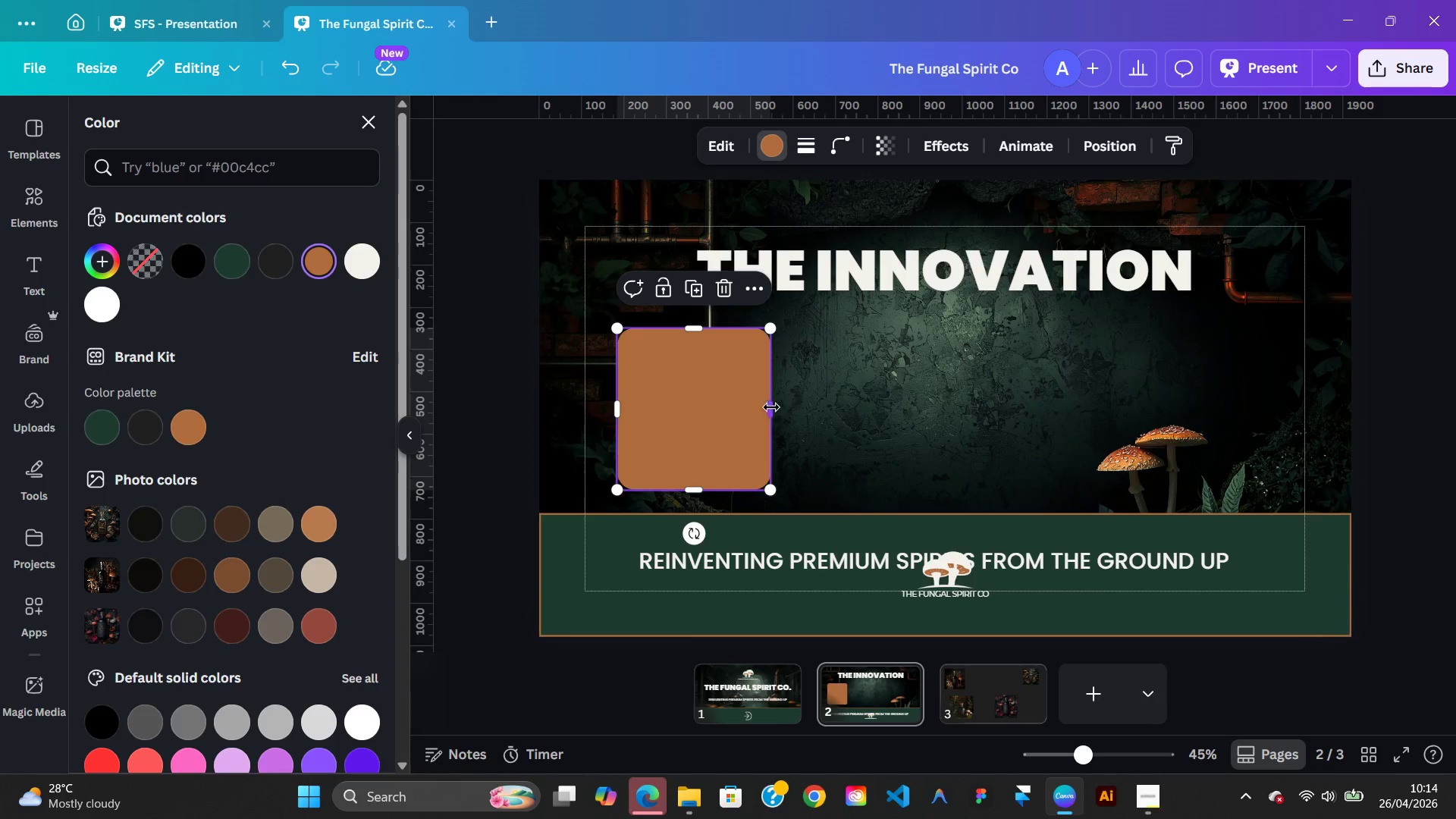 
left_click_drag(start_coordinate=[770, 407], to_coordinate=[800, 405])
 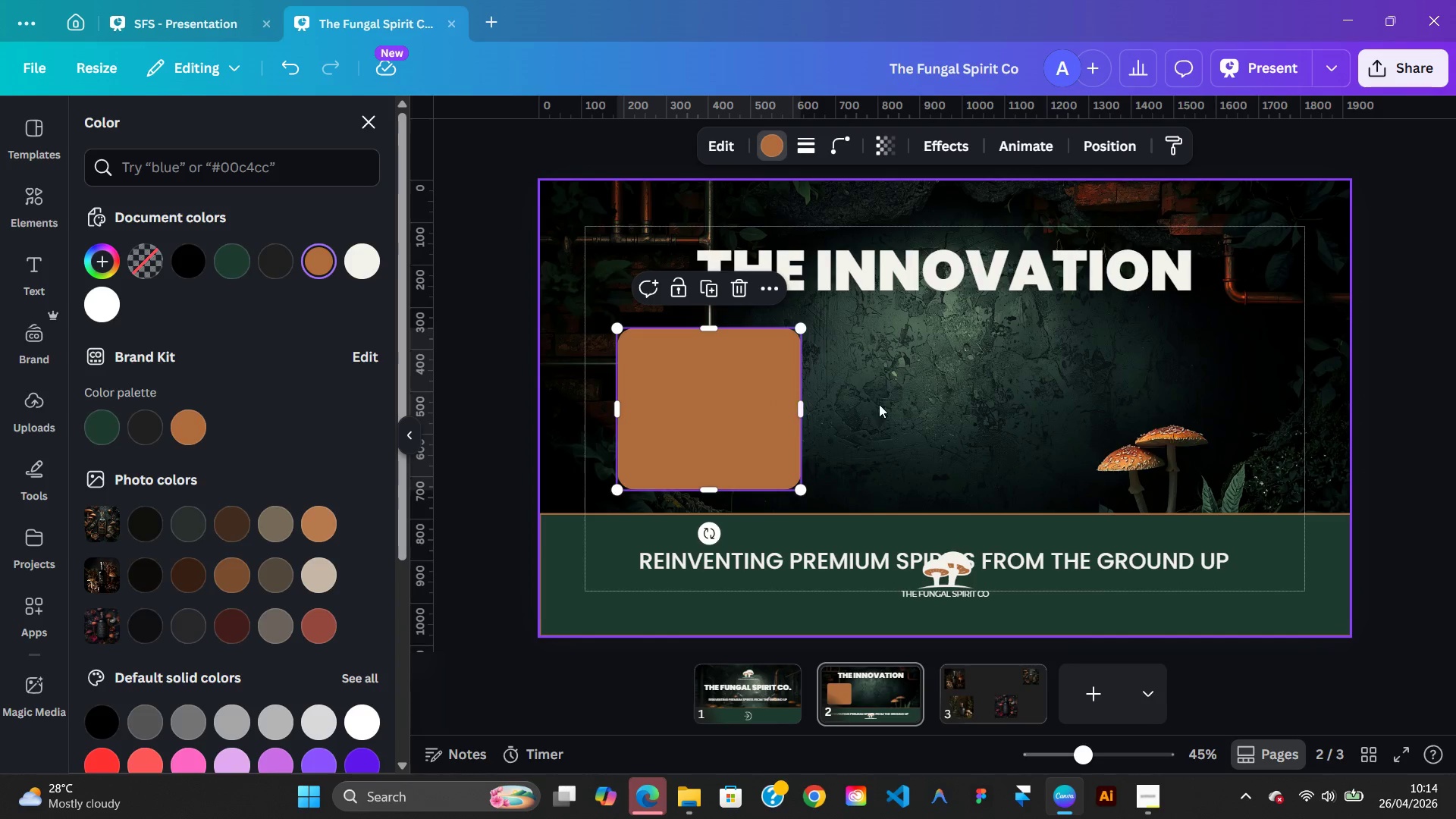 
left_click([879, 404])
 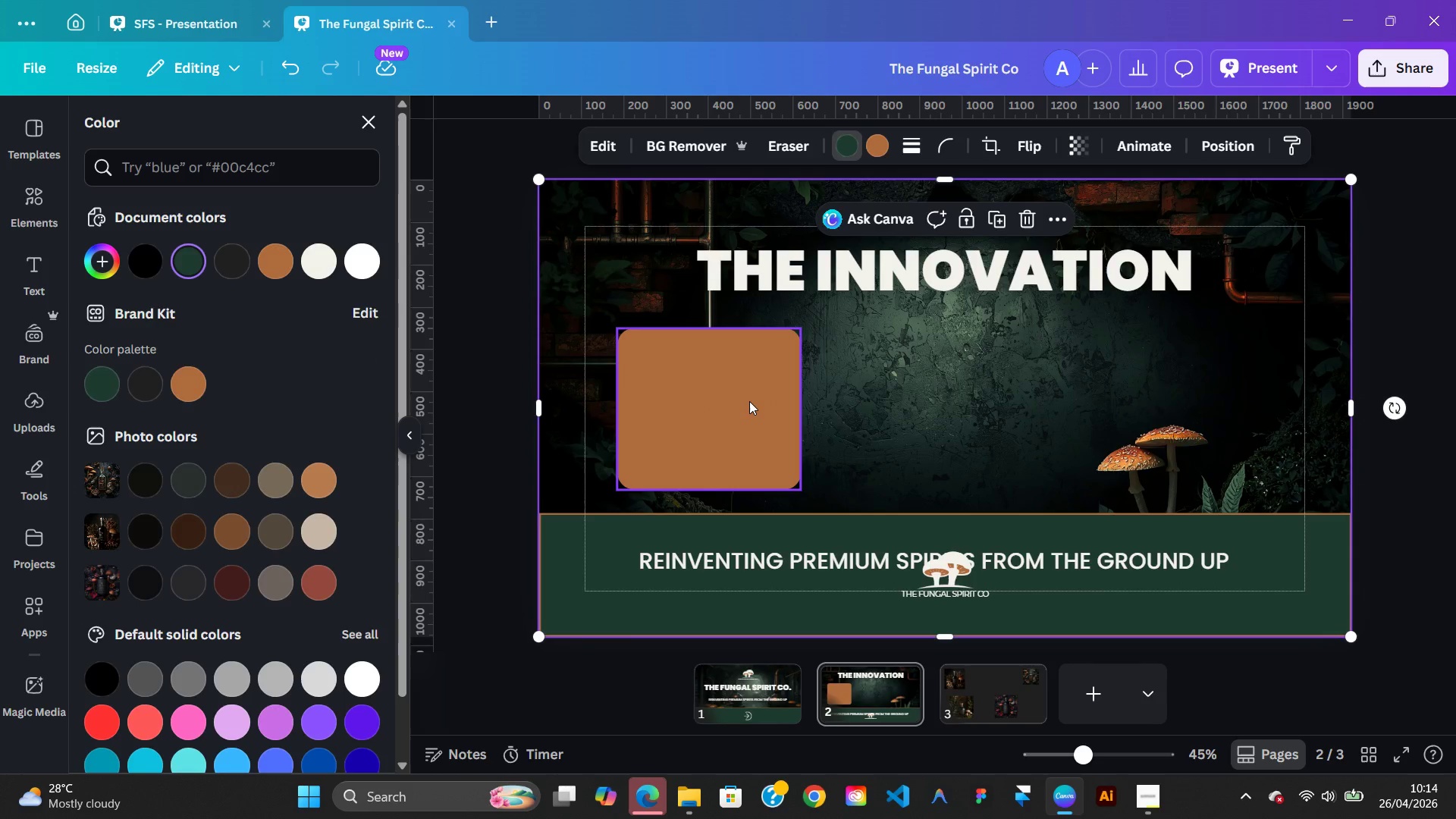 
left_click([749, 401])
 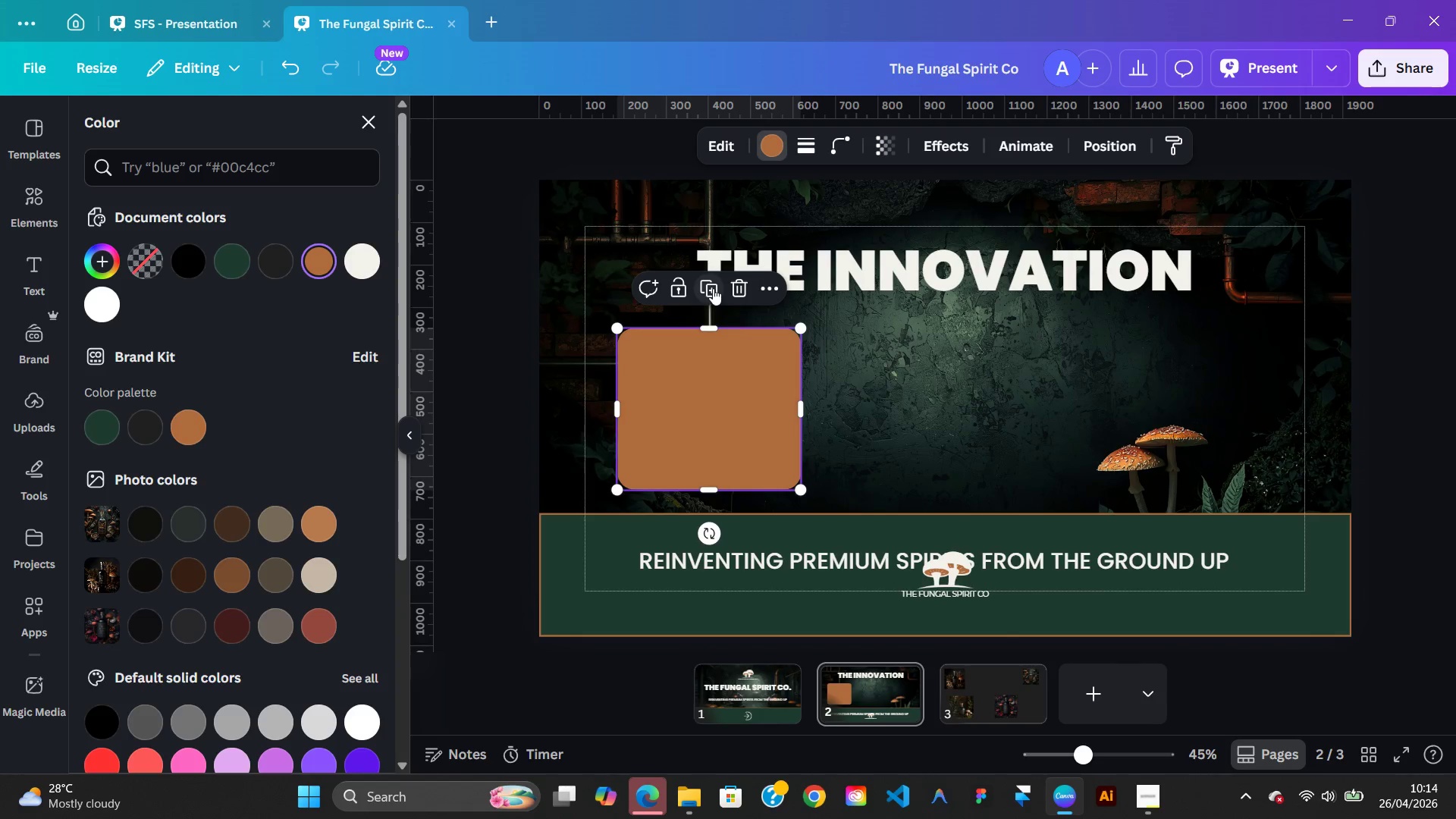 
left_click([713, 288])
 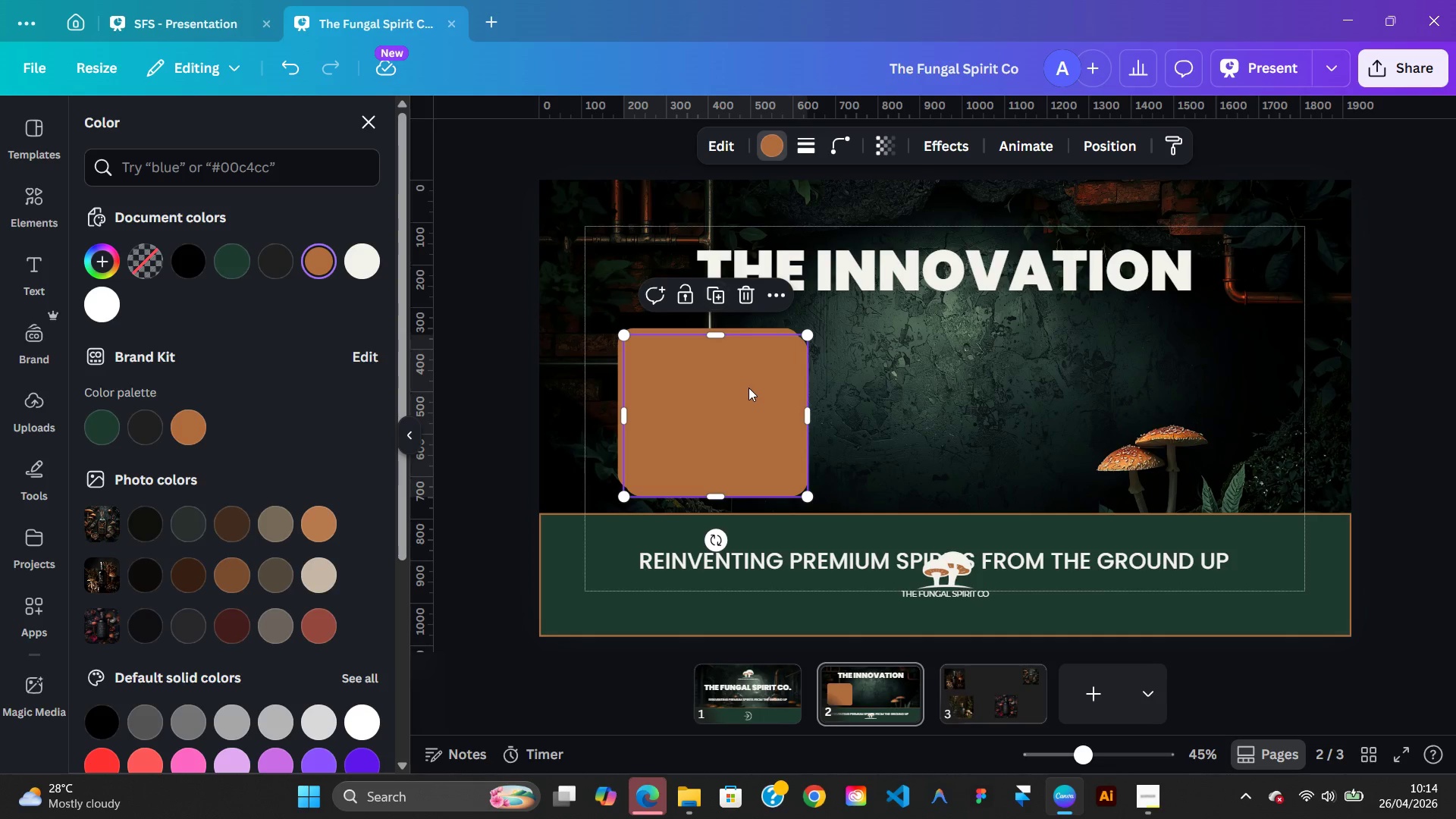 
left_click_drag(start_coordinate=[748, 388], to_coordinate=[956, 372])
 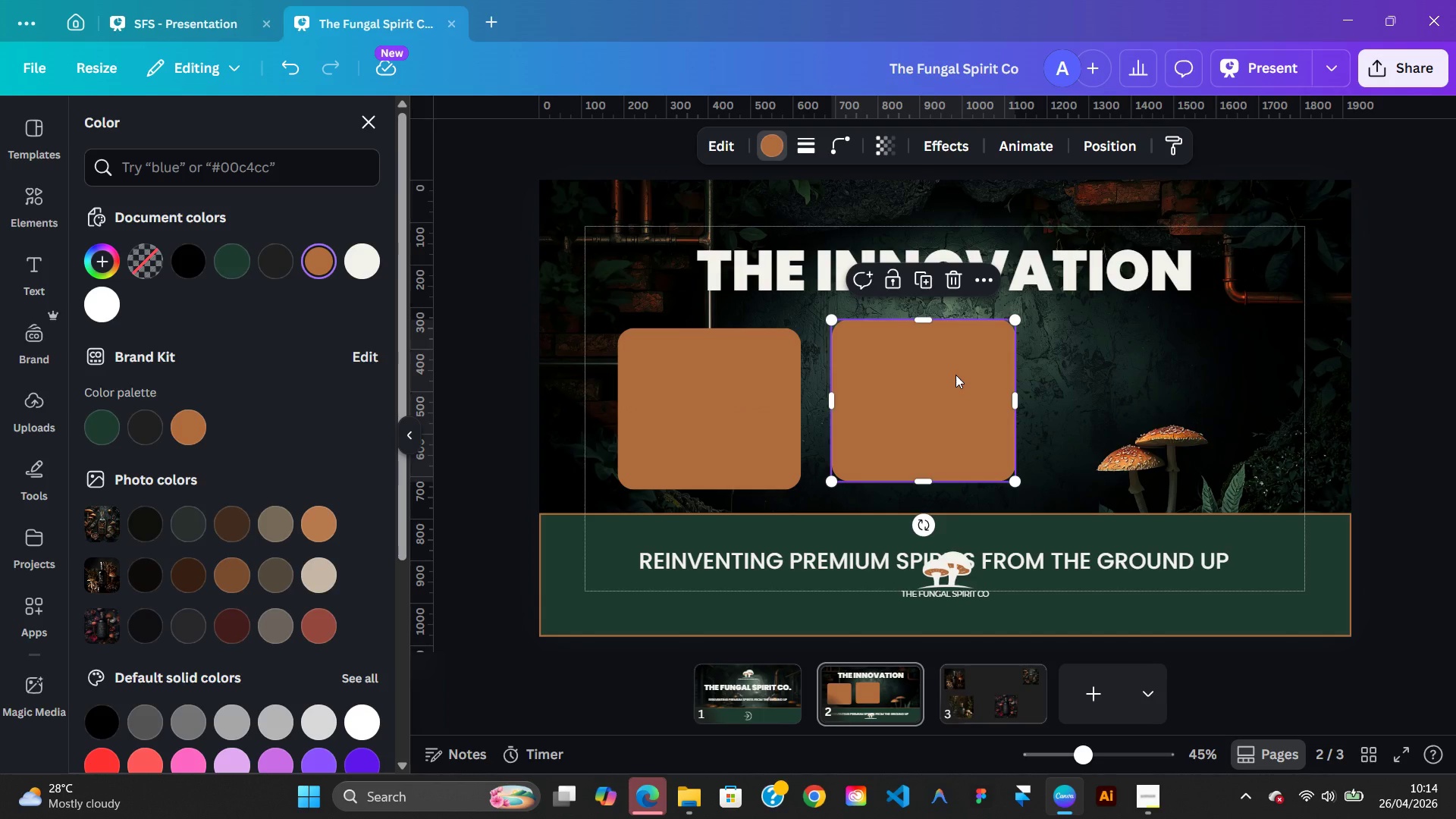 
left_click_drag(start_coordinate=[956, 375], to_coordinate=[956, 382])
 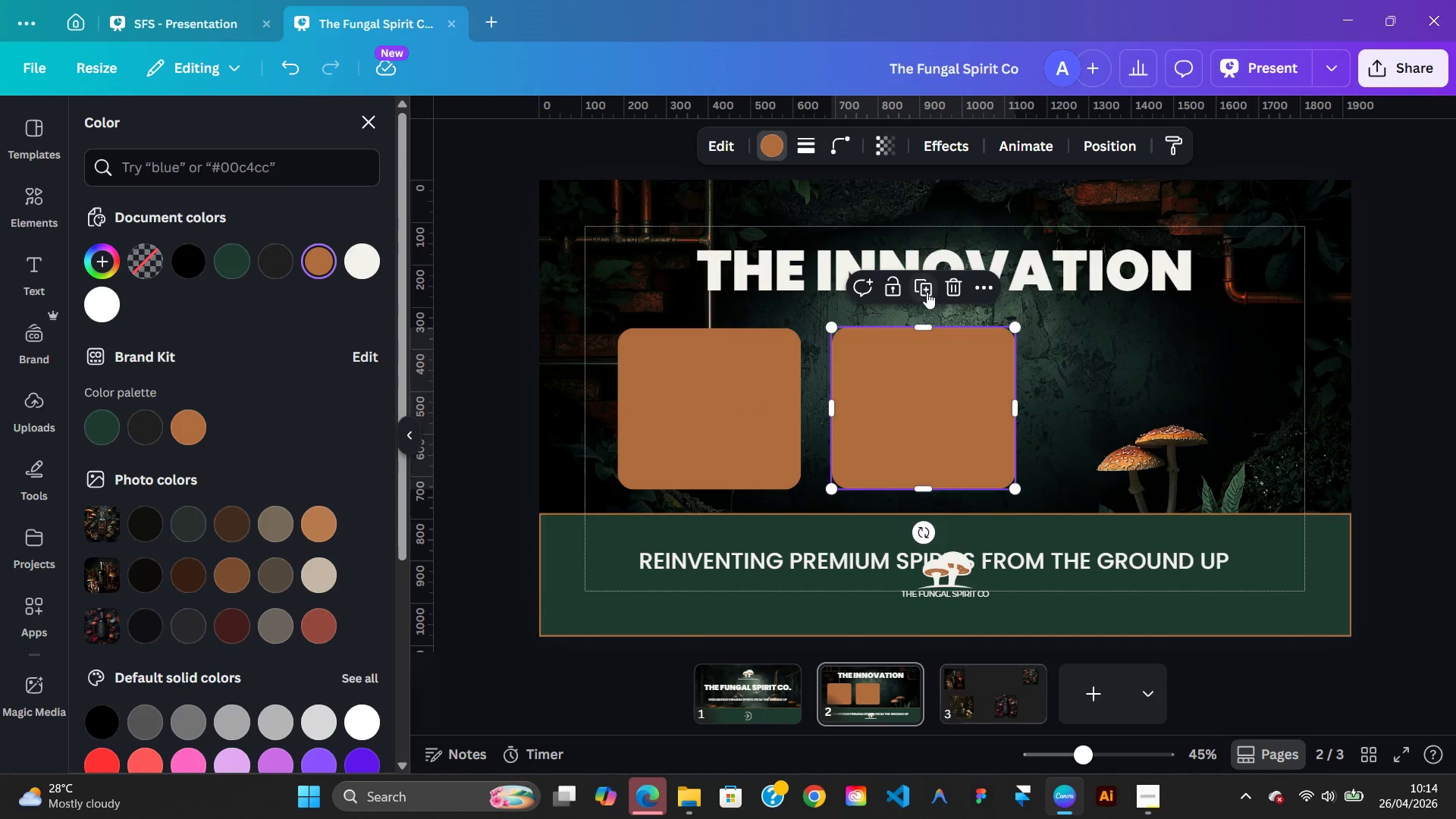 
left_click([921, 289])
 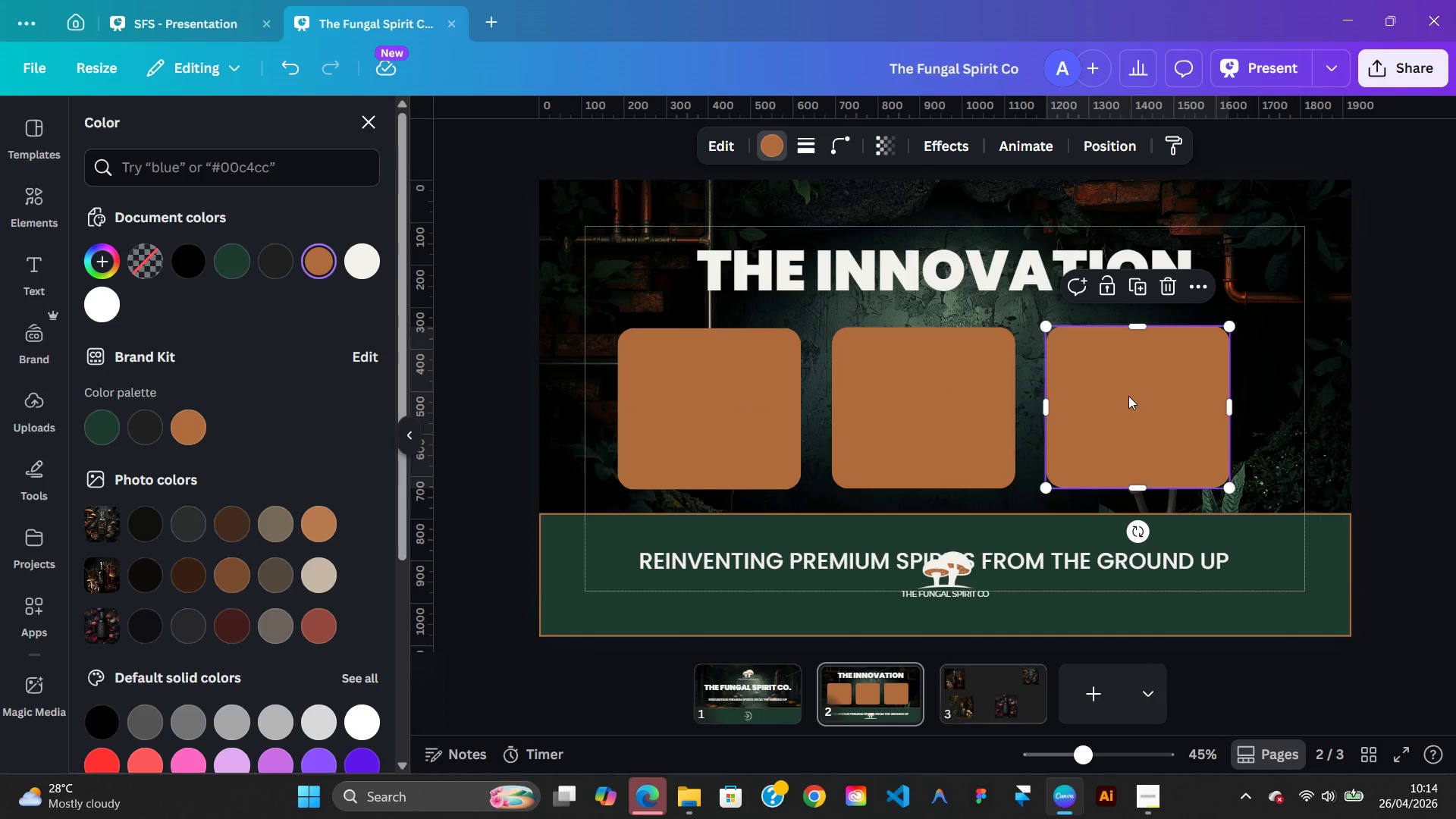 
left_click_drag(start_coordinate=[1128, 396], to_coordinate=[1167, 396])
 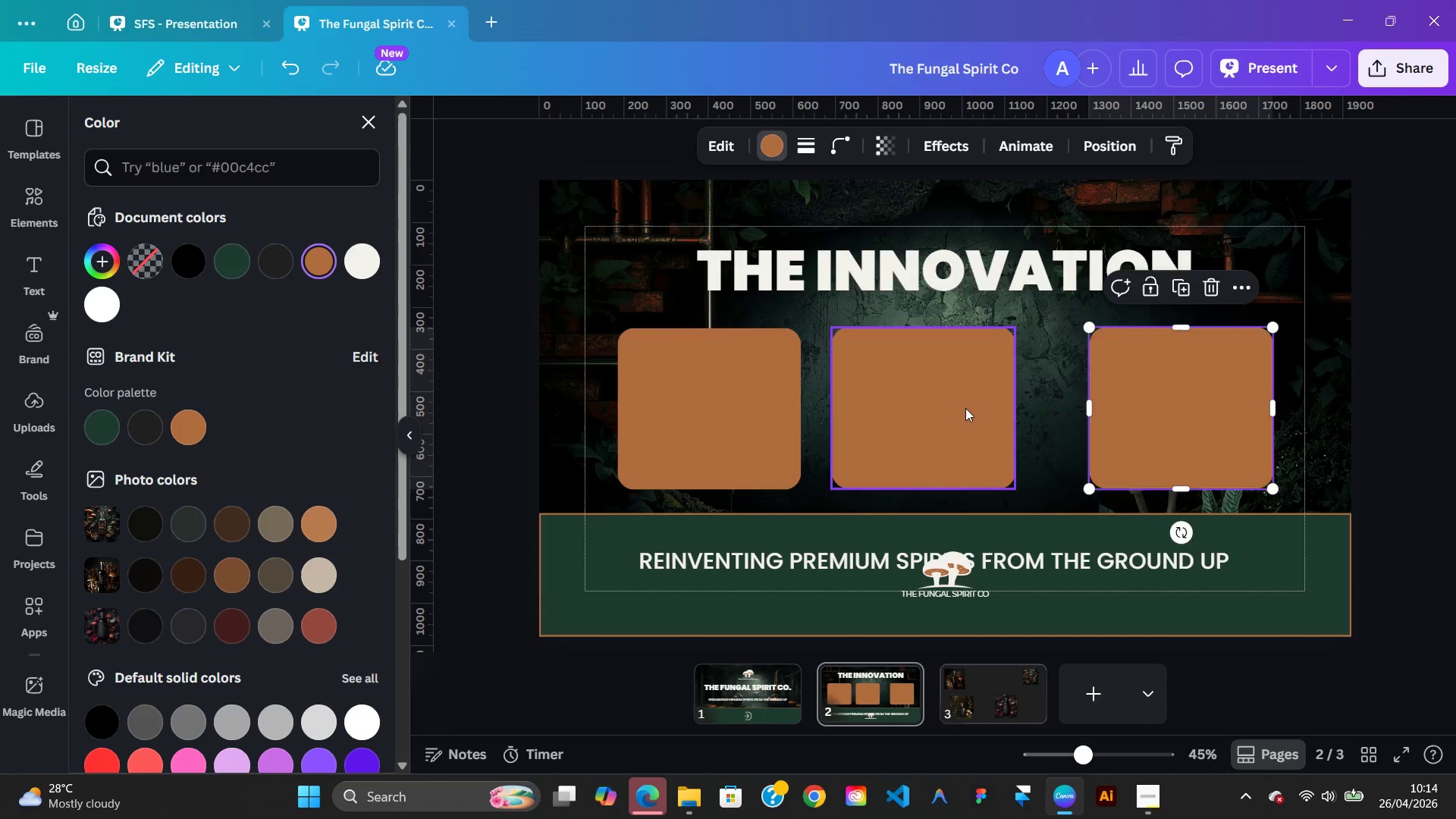 
left_click_drag(start_coordinate=[965, 408], to_coordinate=[973, 408])
 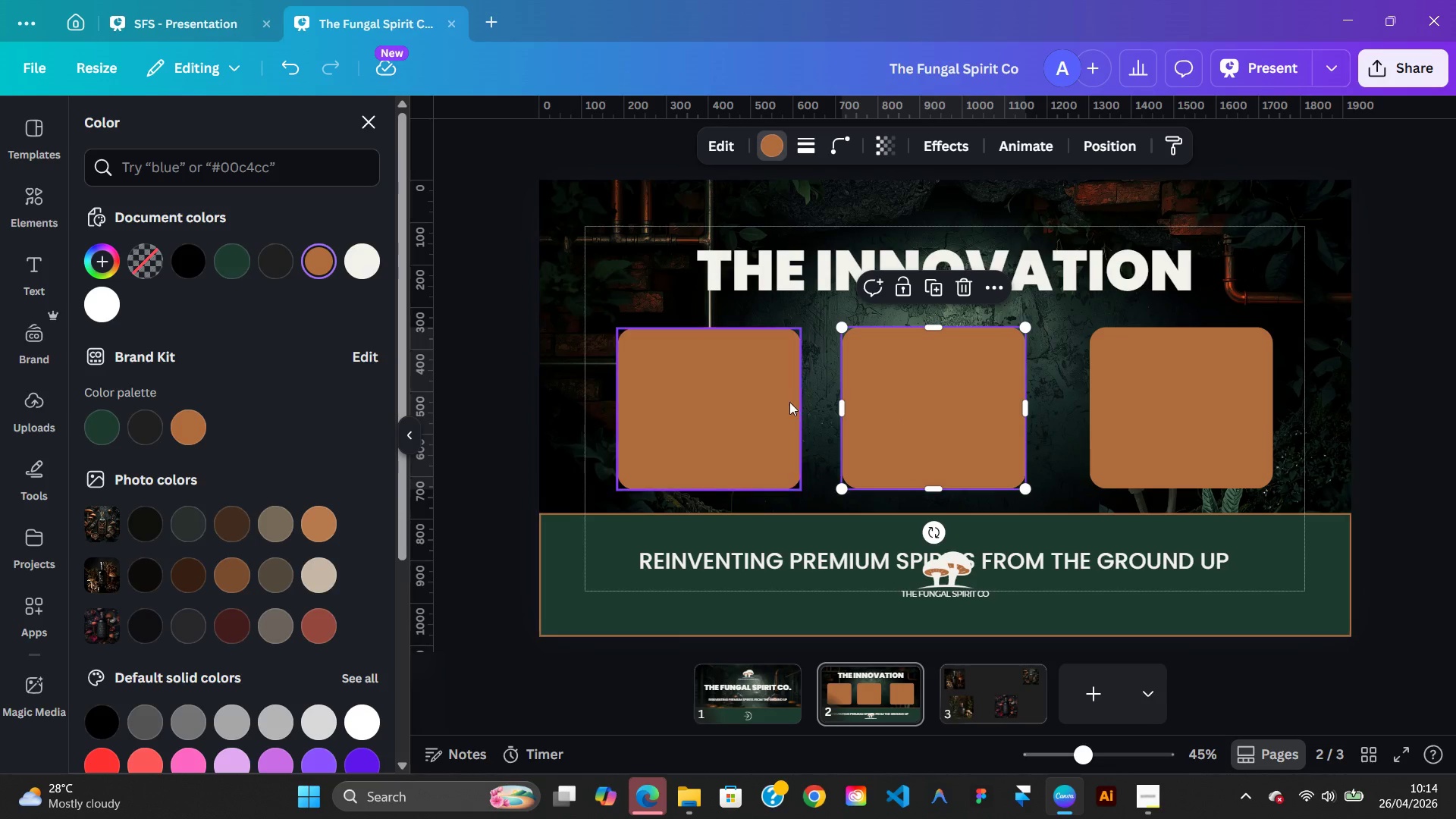 
left_click([788, 402])
 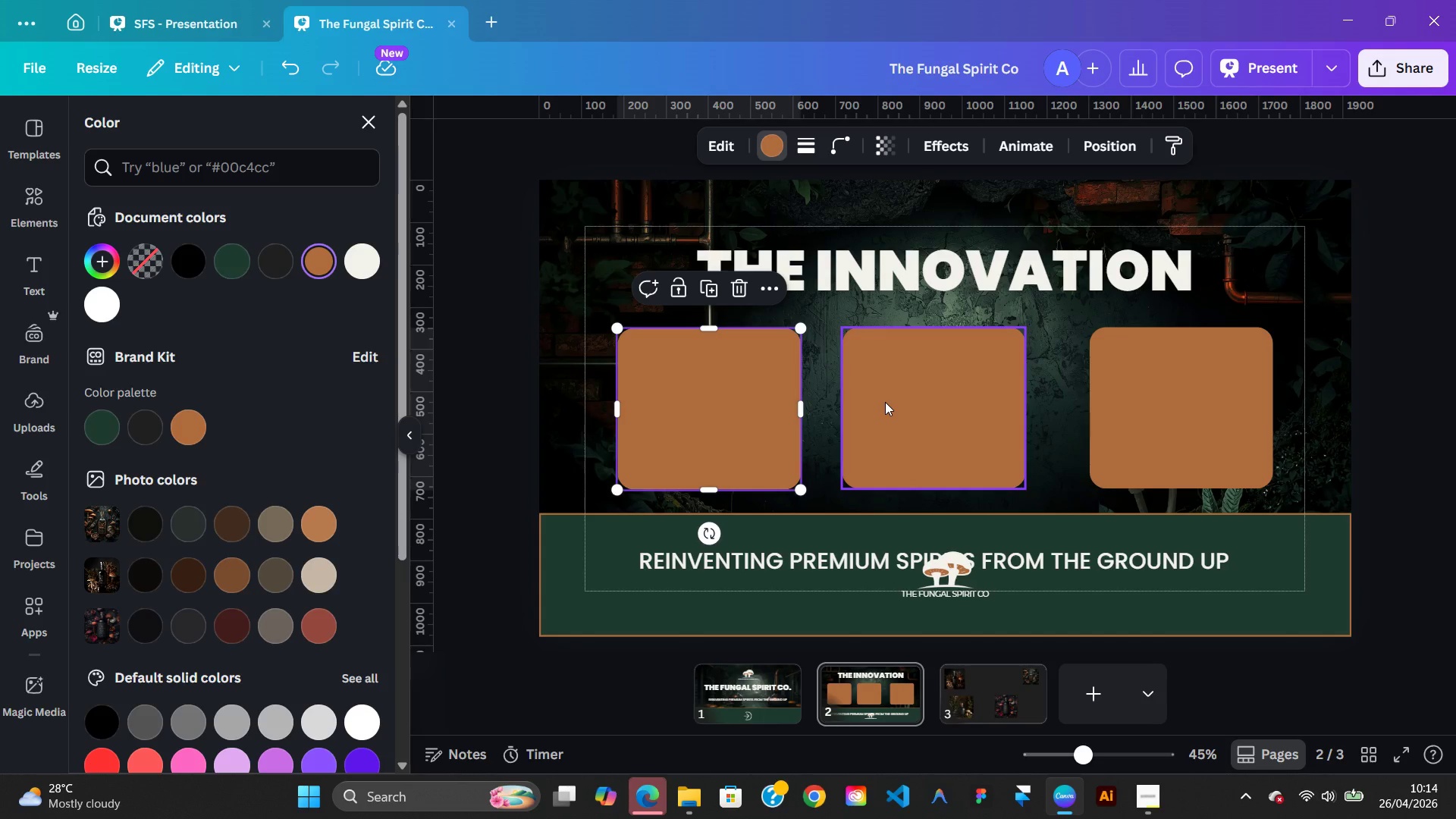 
hold_key(key=ShiftLeft, duration=1.2)
left_click([885, 402])
 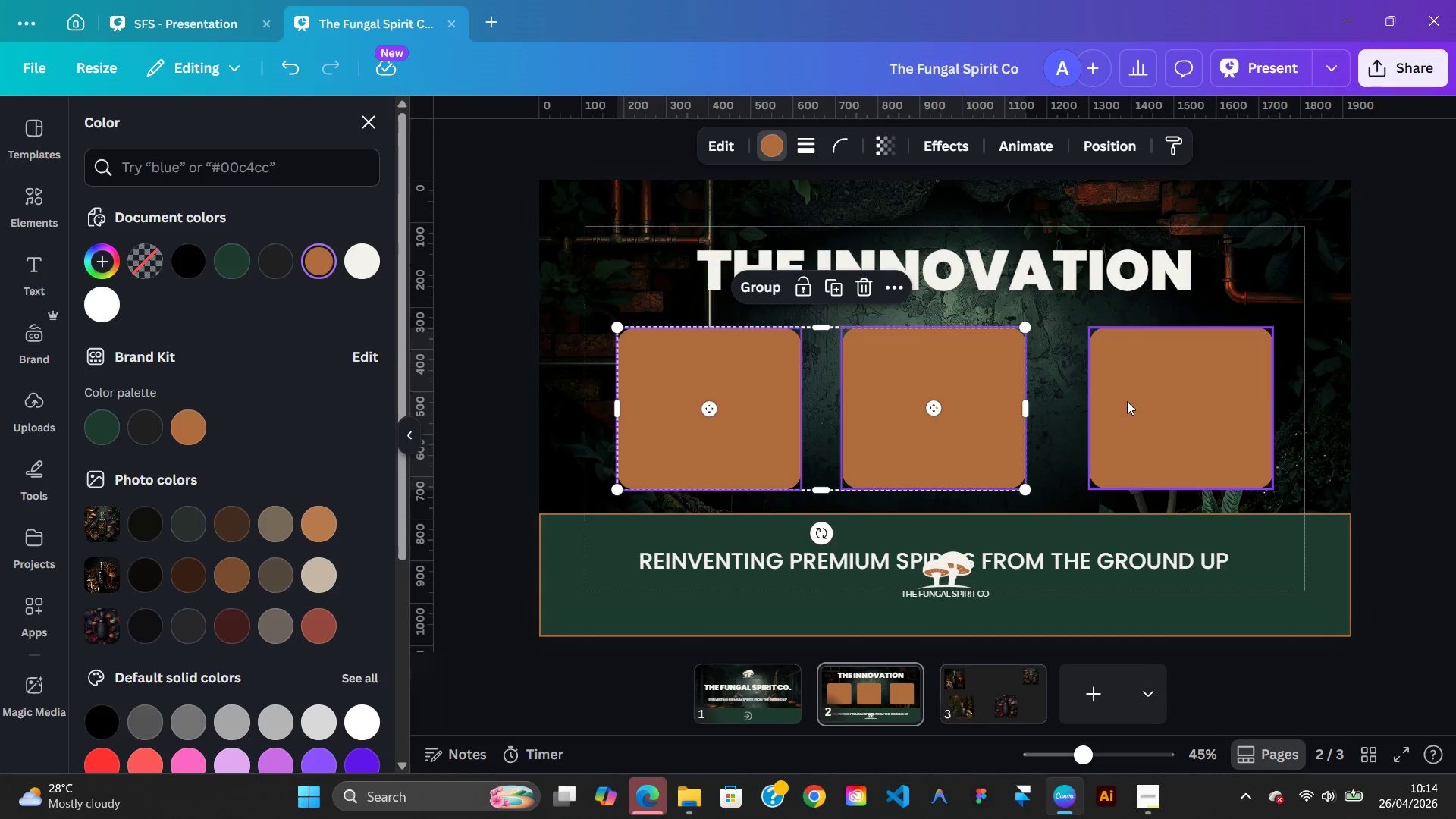 
left_click([1127, 401])
 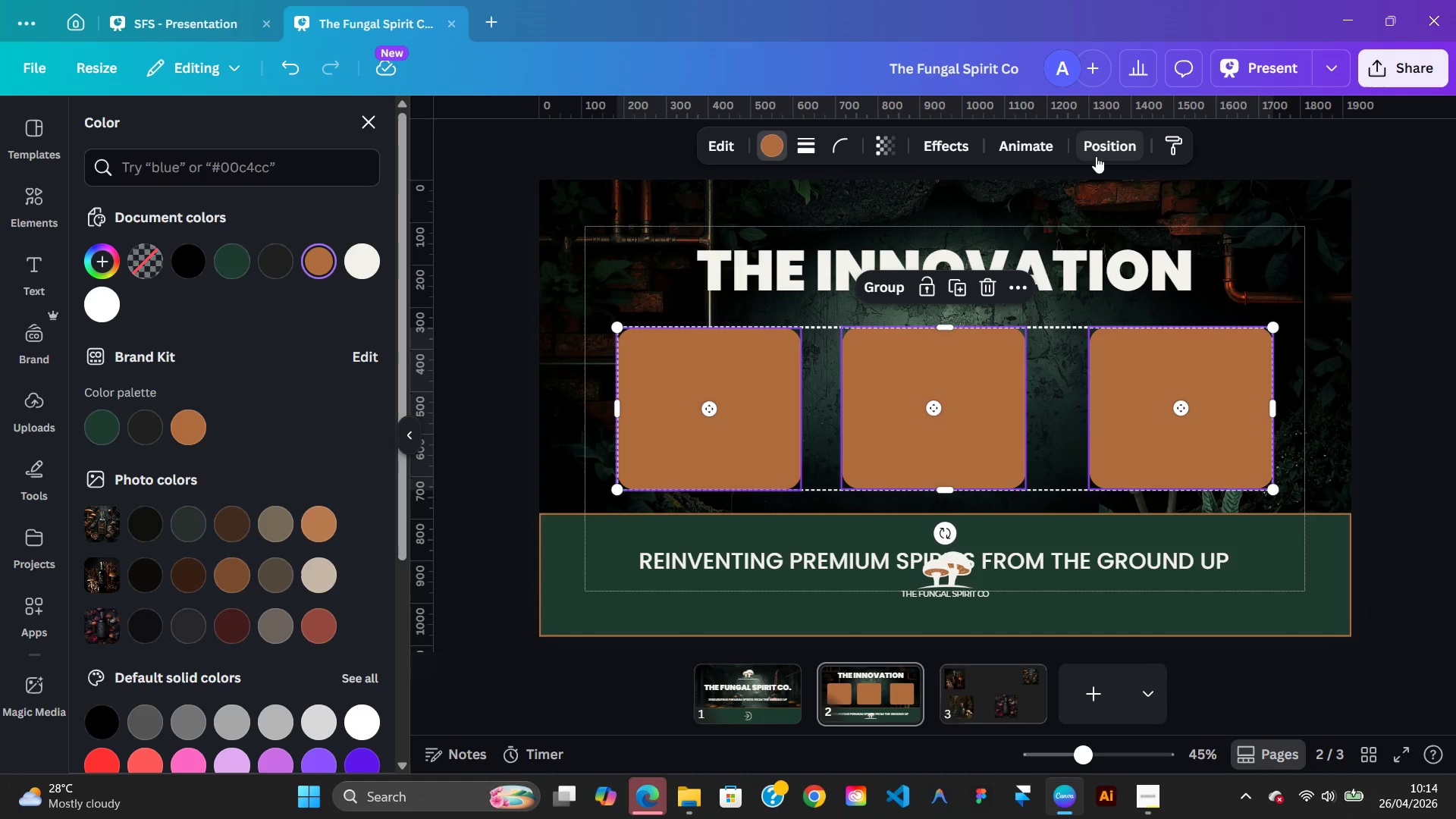 
left_click([1098, 153])
 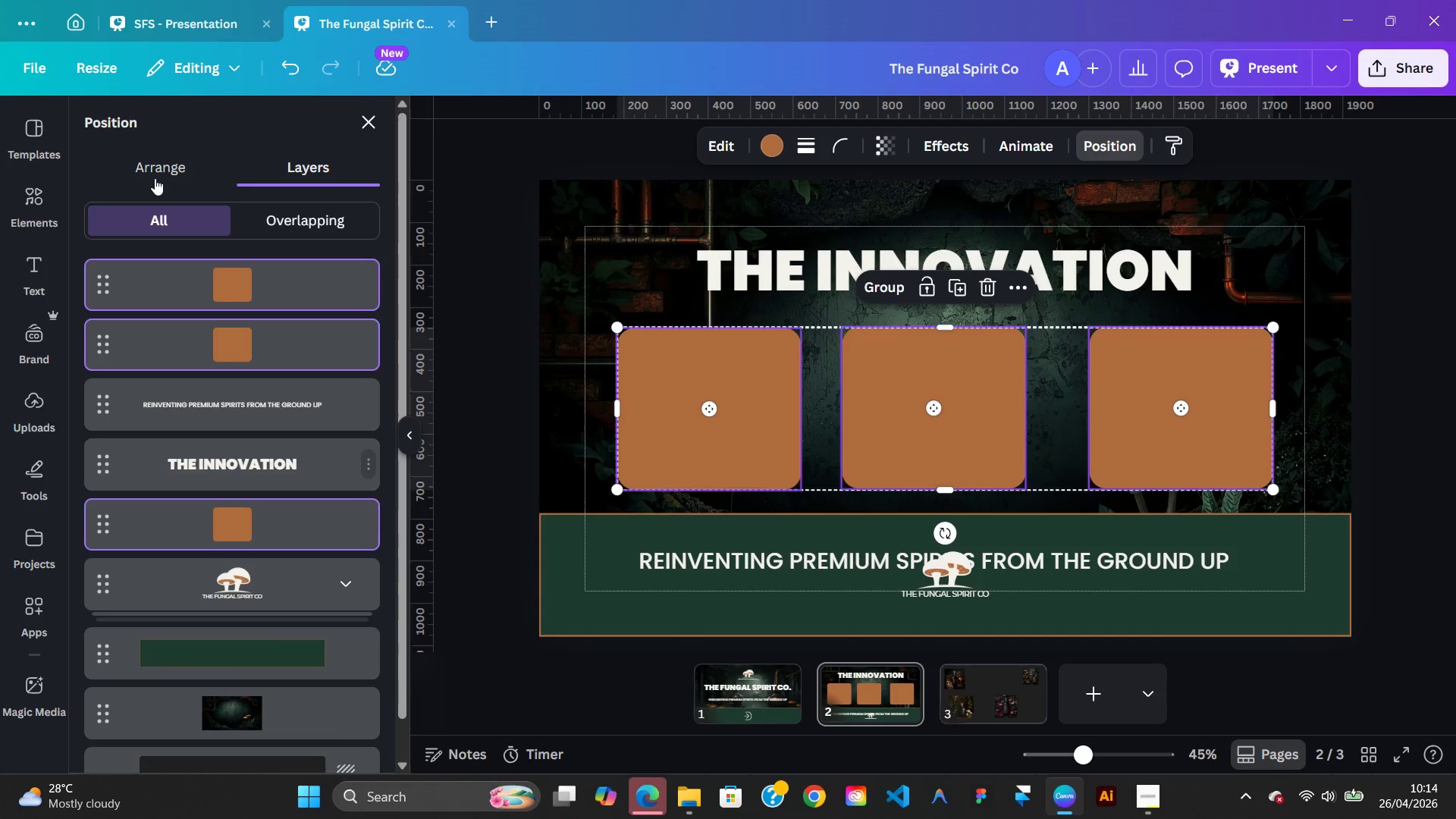 
left_click([149, 160])
 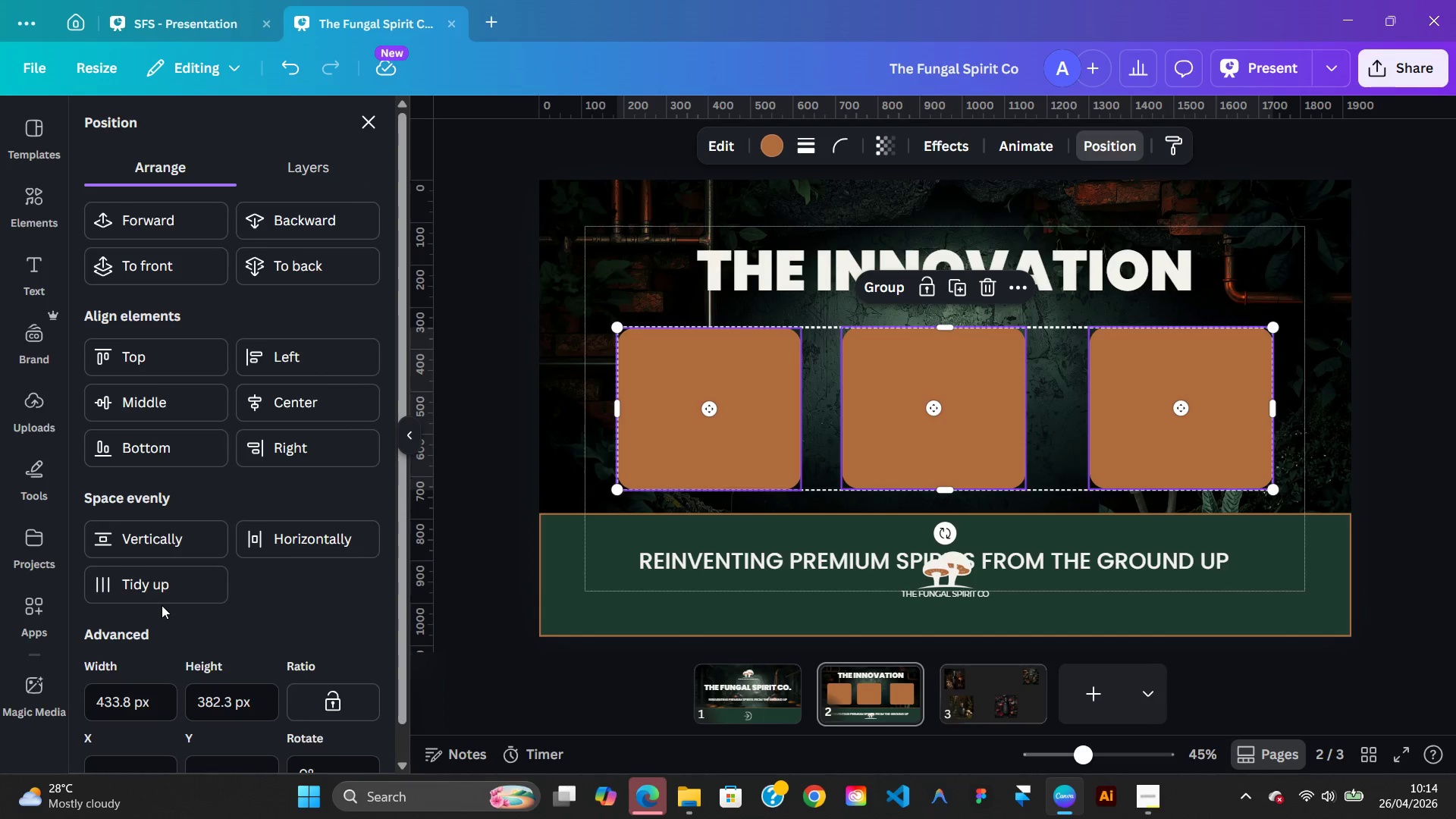 
left_click([174, 582])
 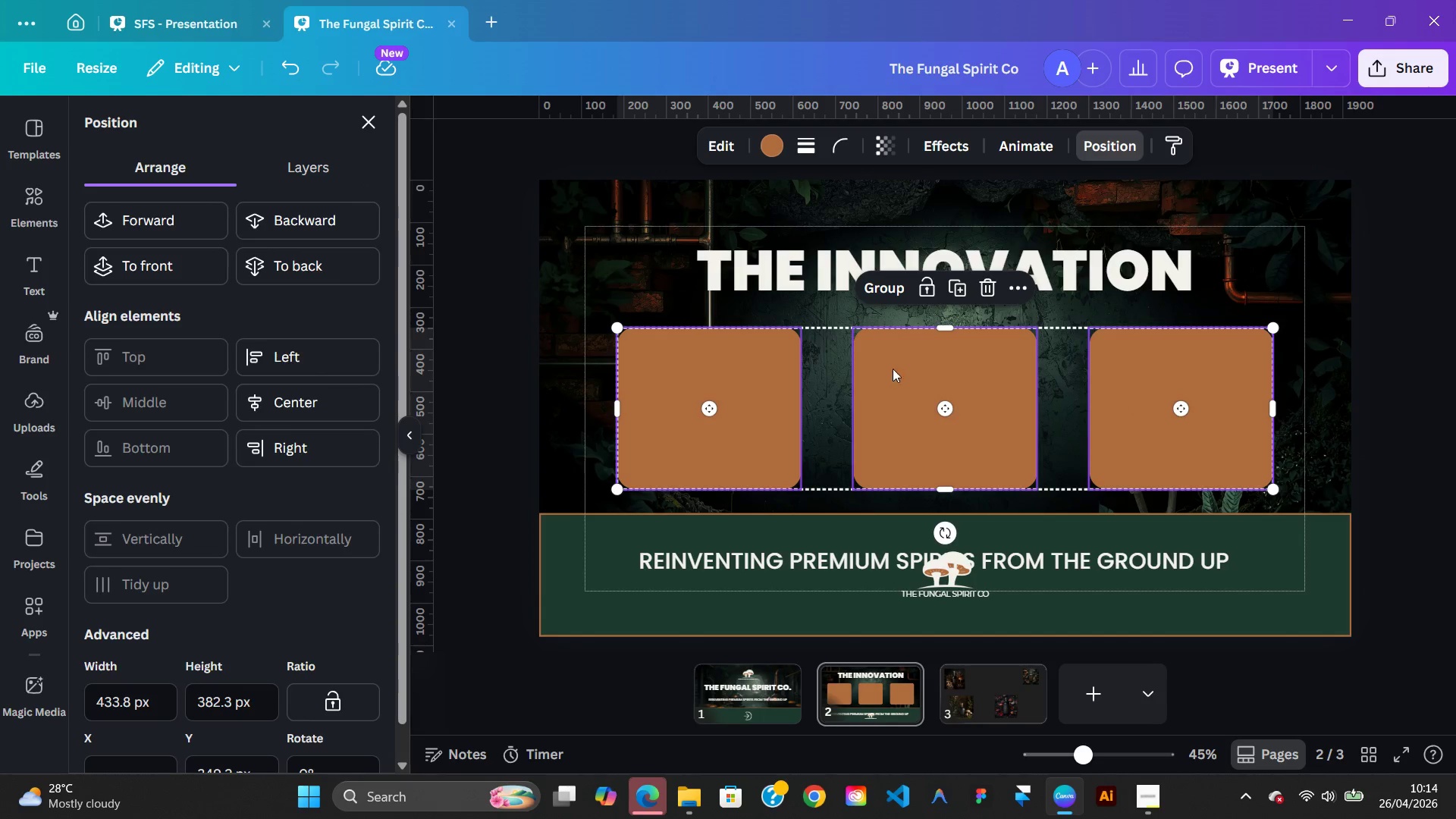 
left_click_drag(start_coordinate=[989, 392], to_coordinate=[989, 388])
 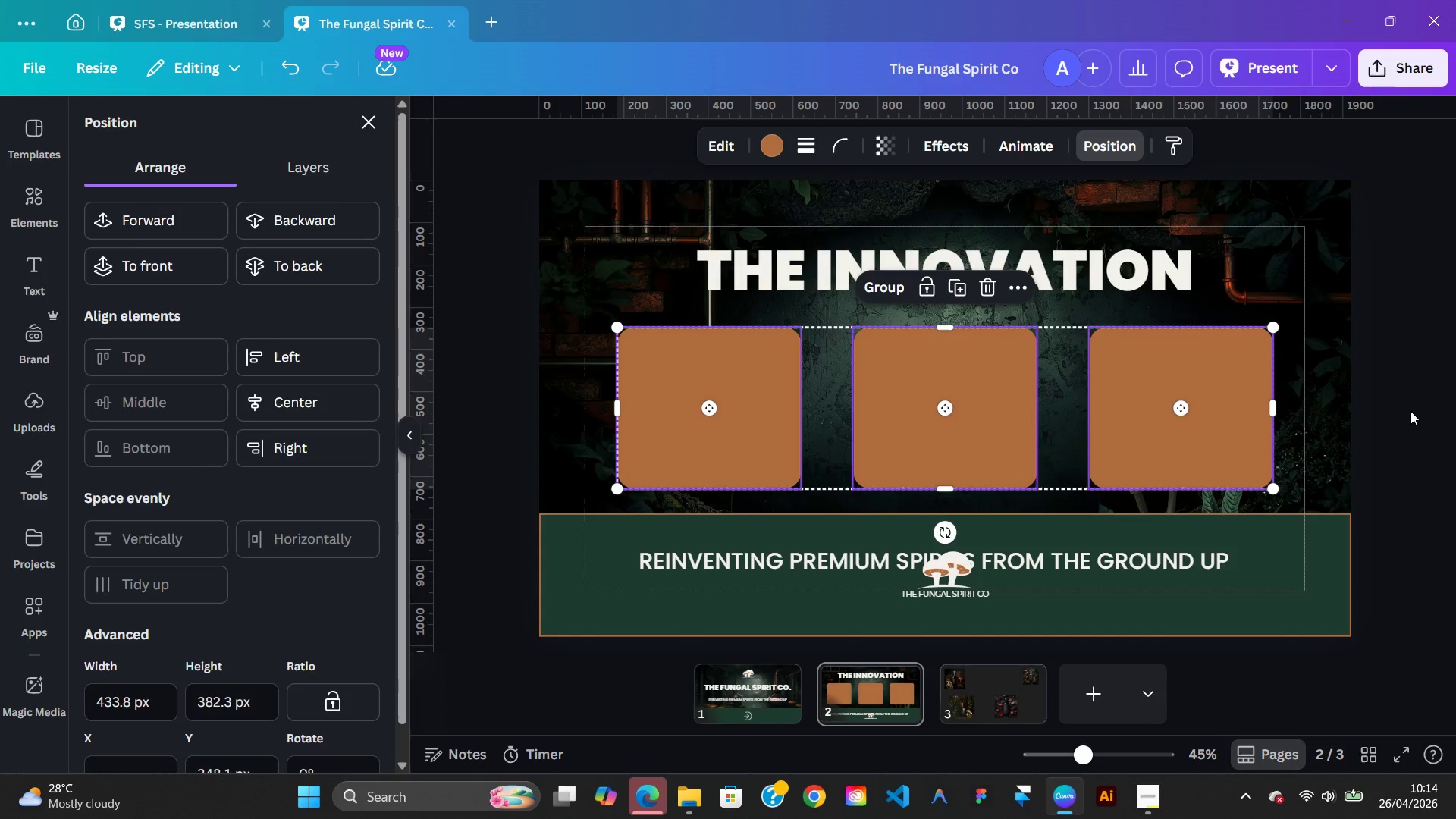 
left_click([1410, 411])
 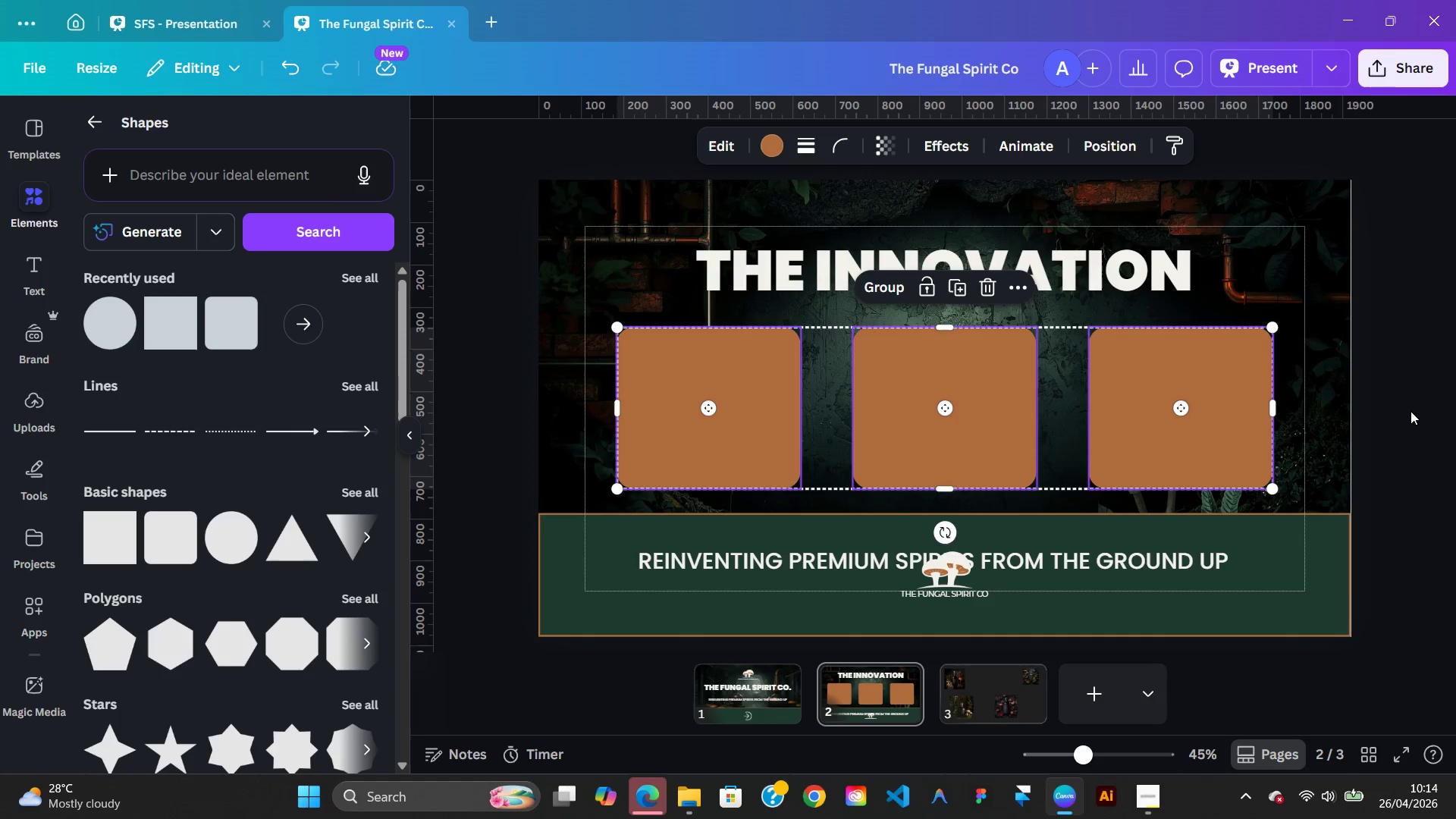 
left_click([1410, 411])
 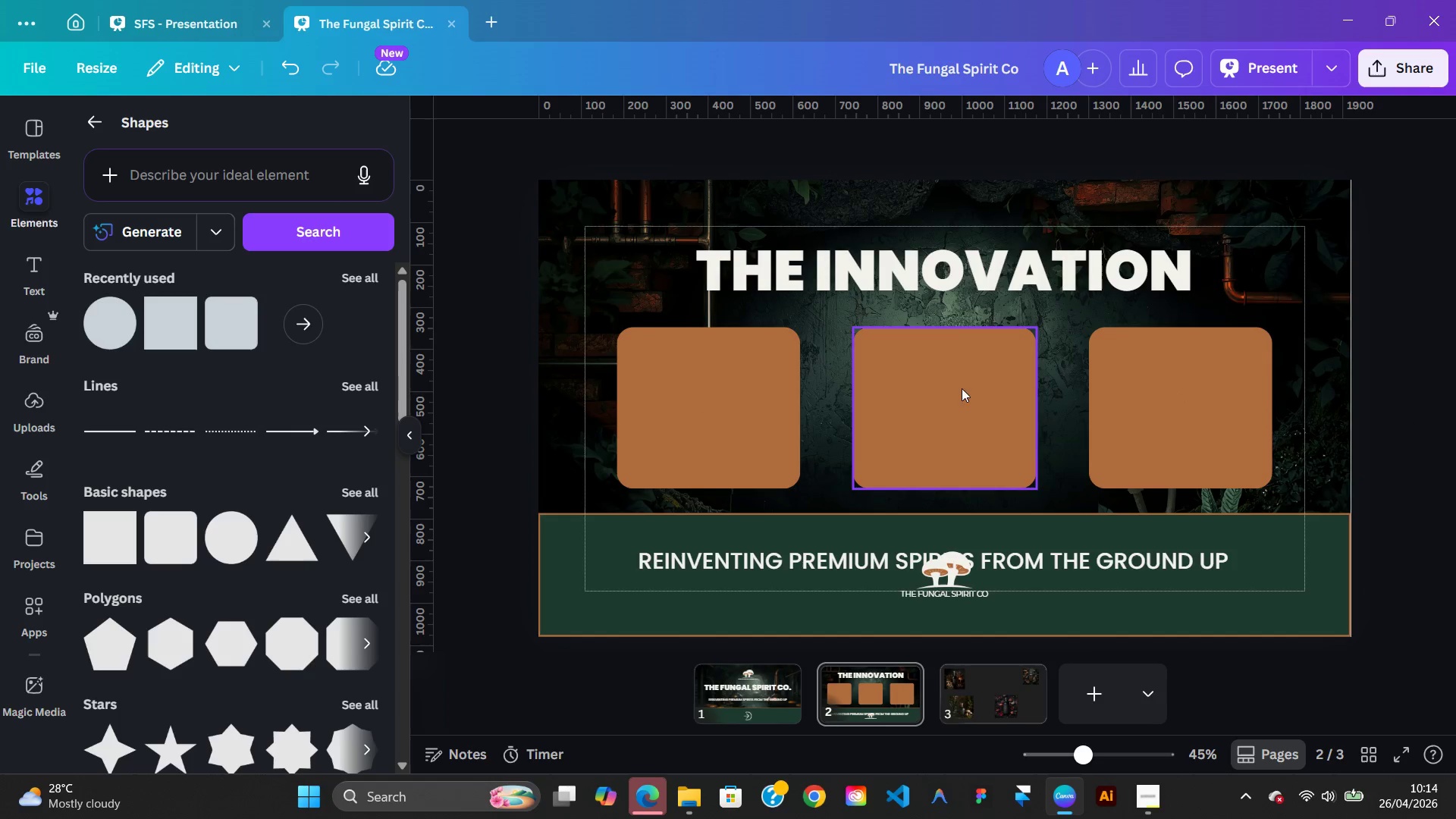 
left_click([738, 450])
 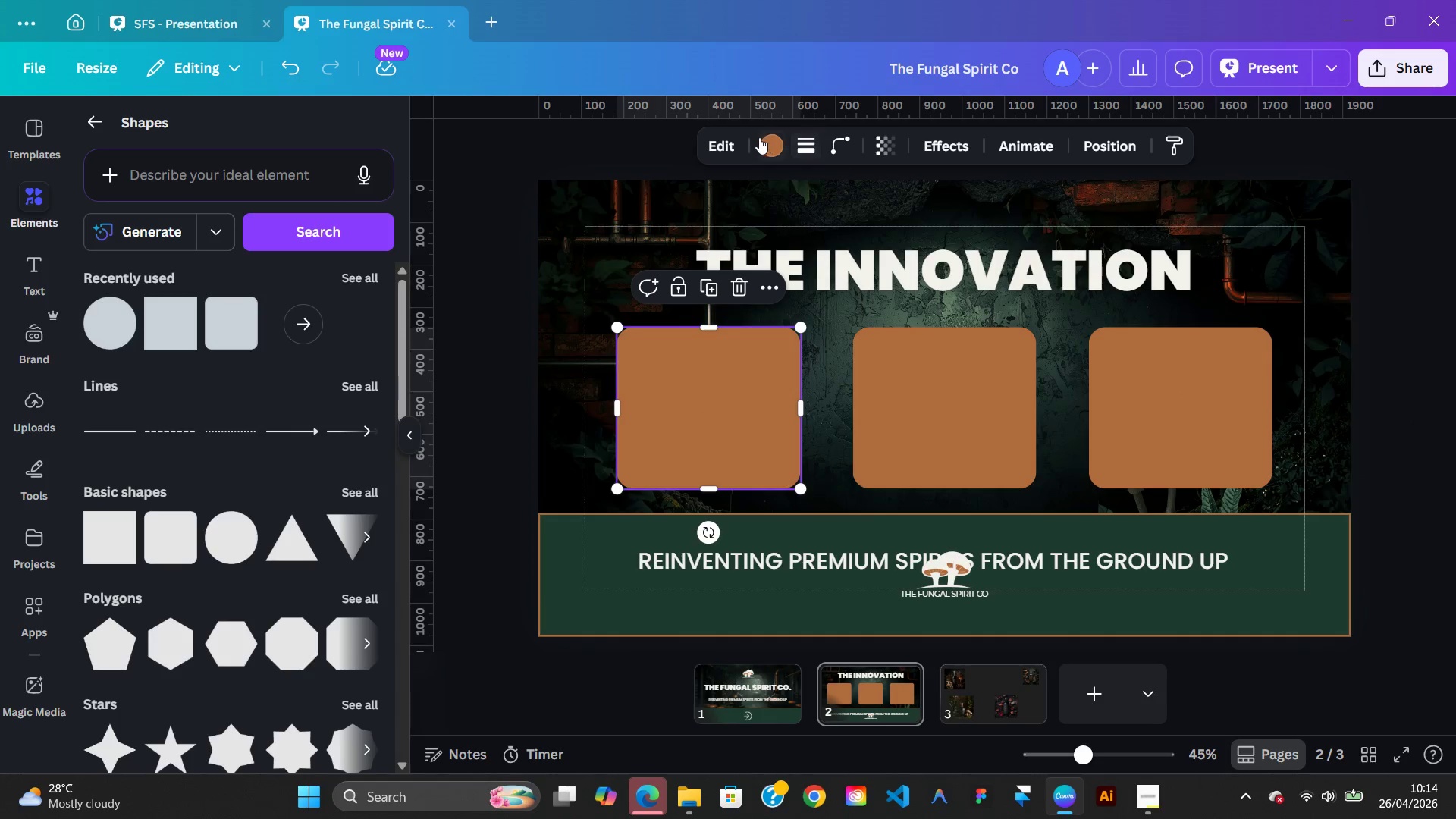 
left_click([759, 137])
 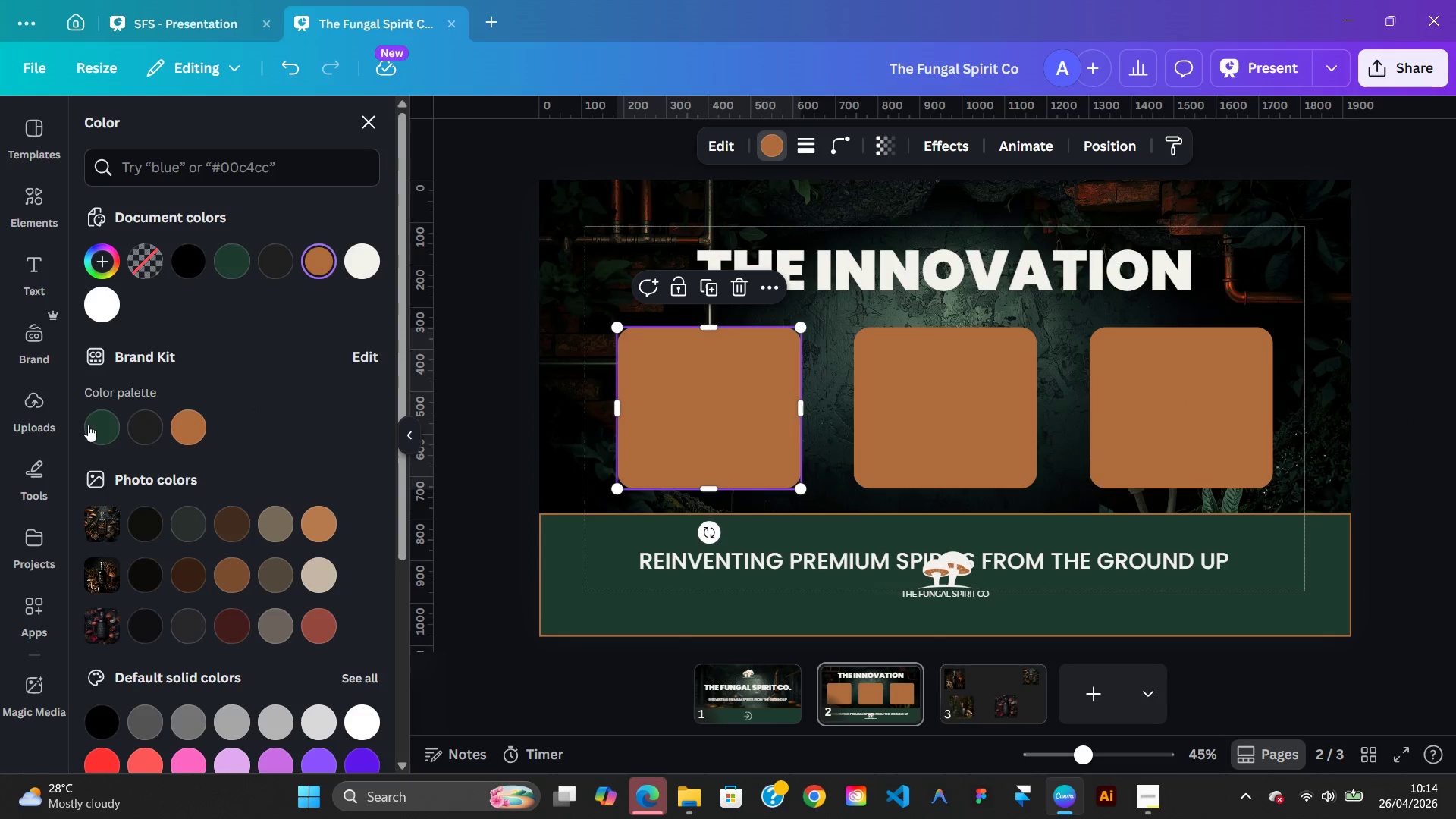 
left_click([94, 425])
 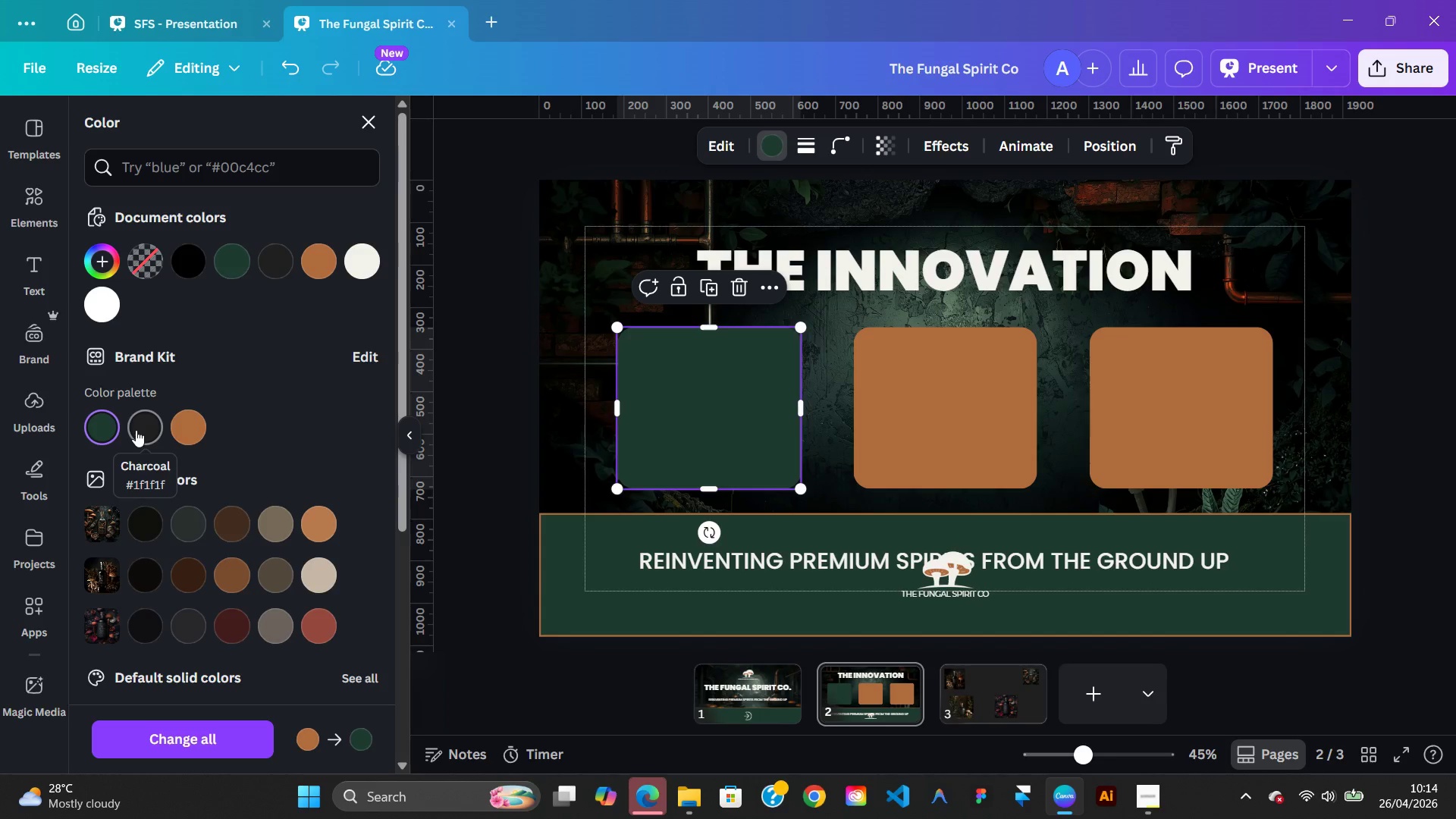 
left_click([136, 430])
 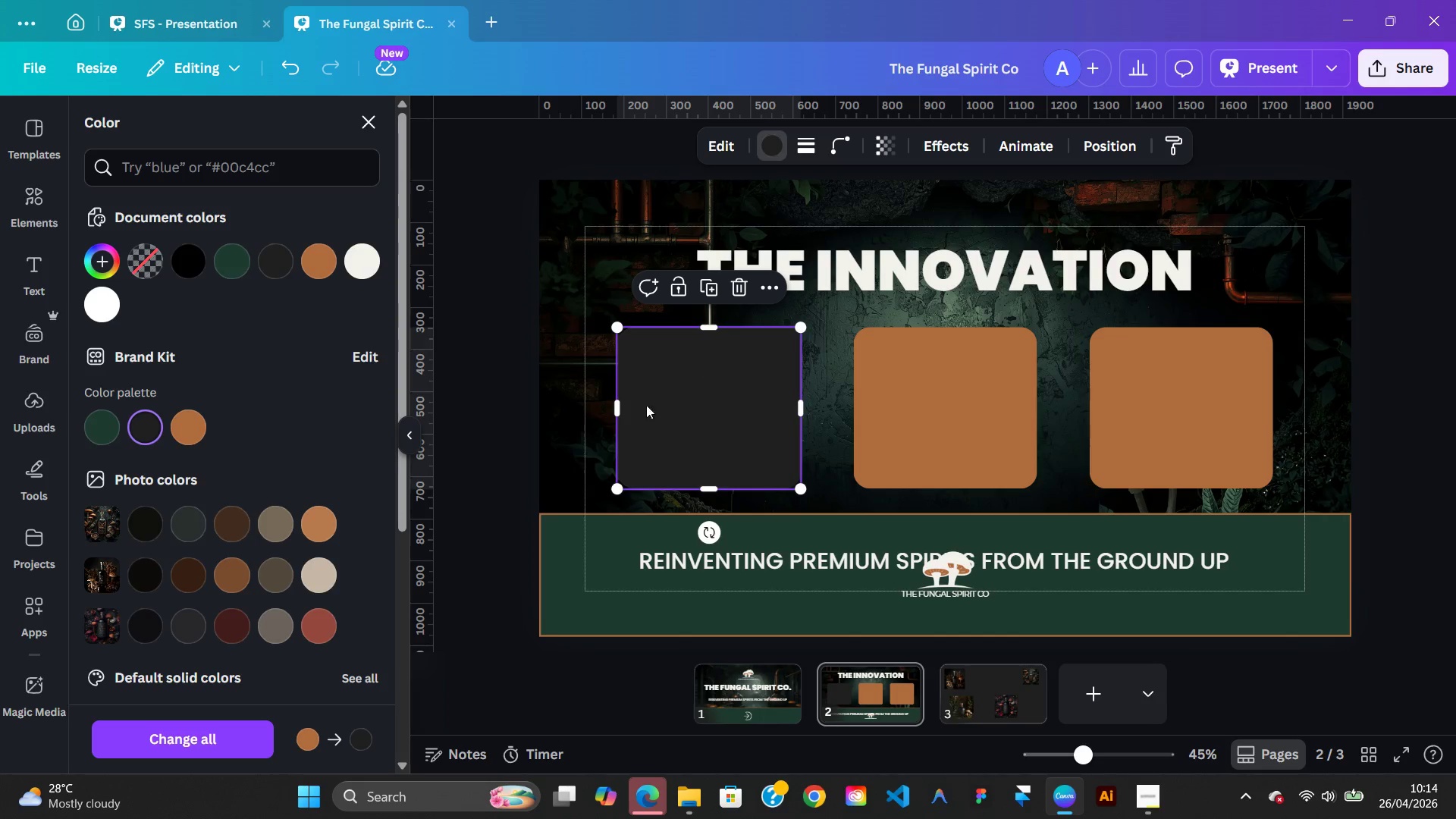 
left_click([108, 419])
 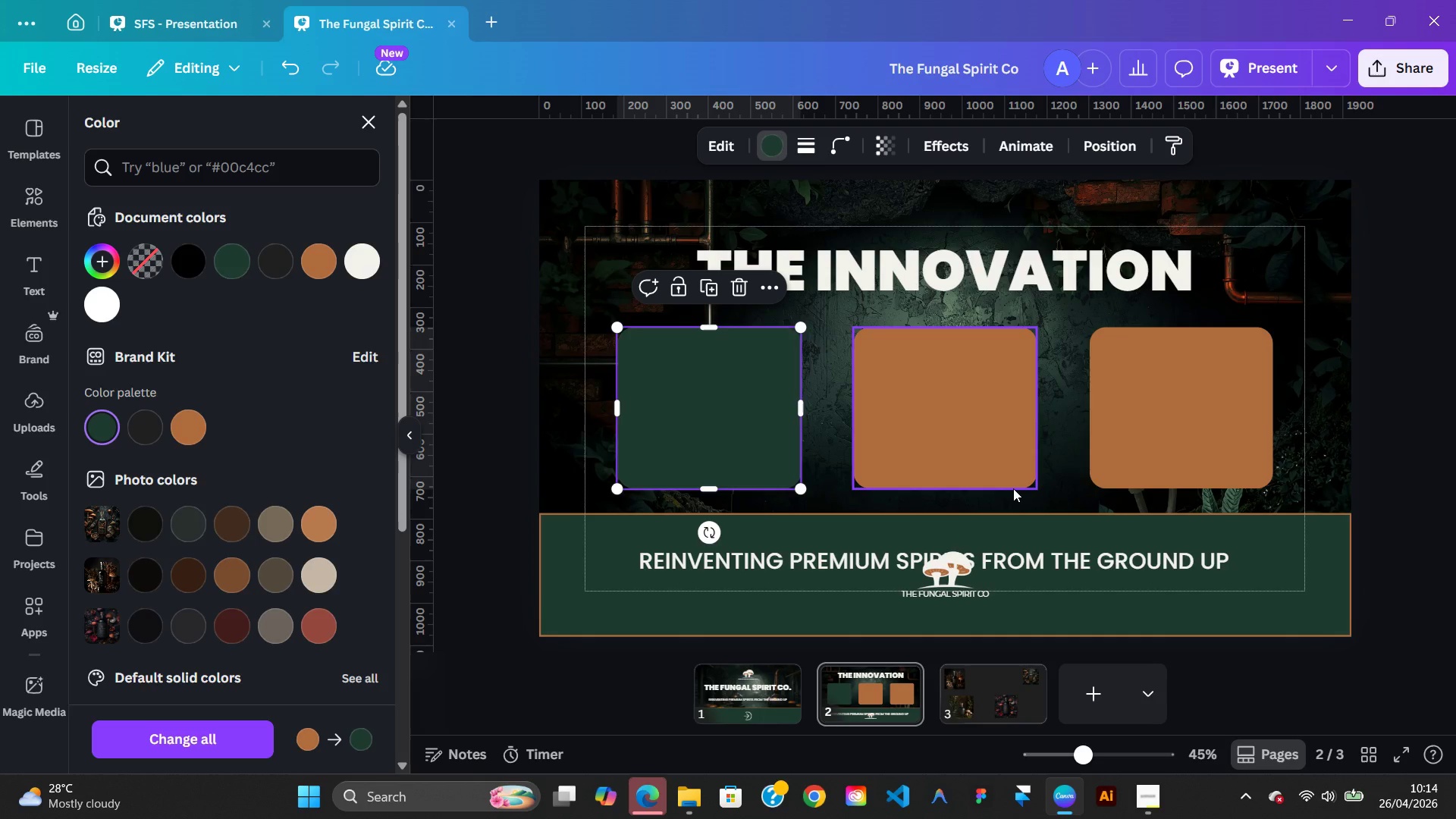 
left_click([1013, 488])
 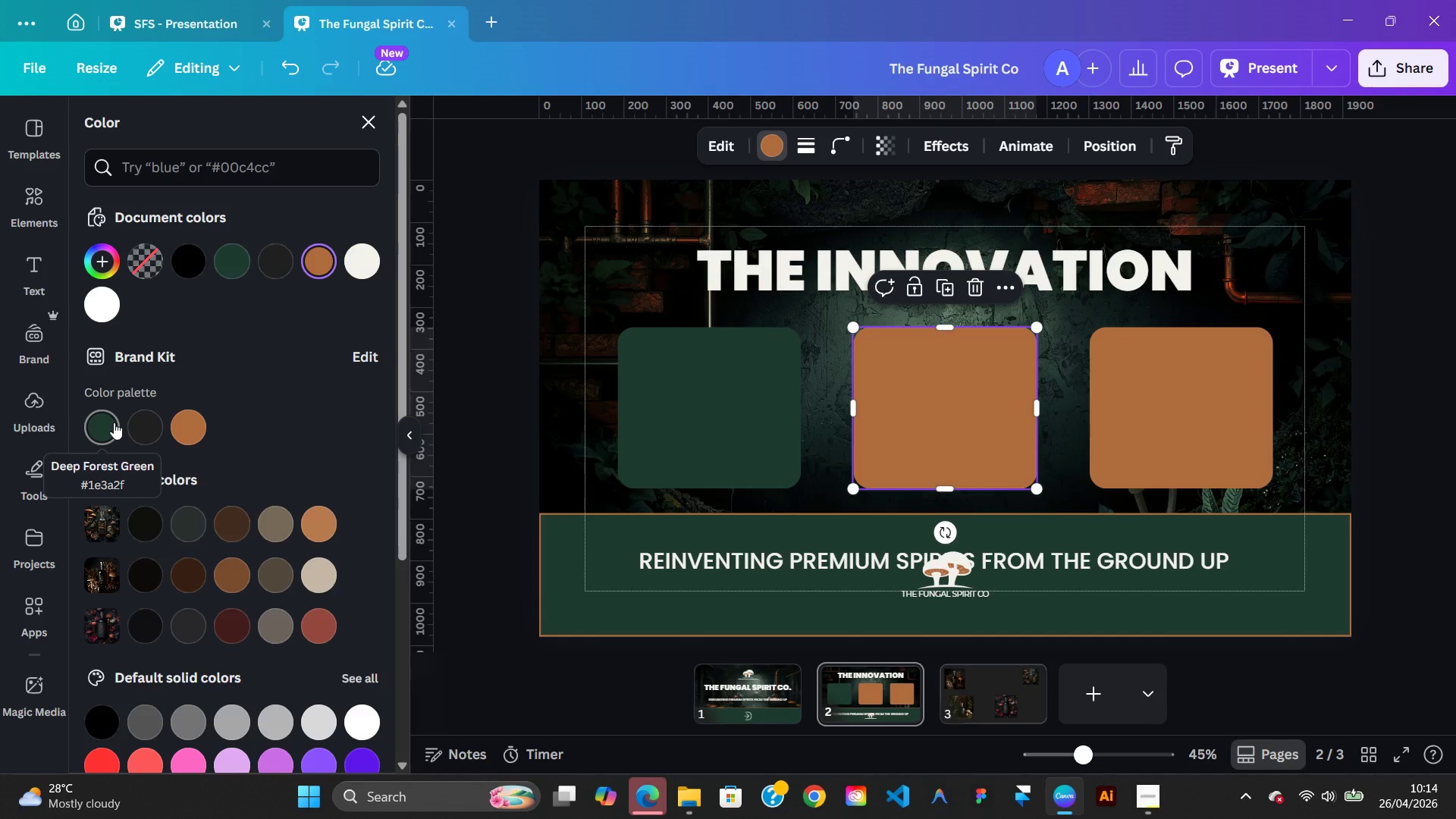 
left_click([114, 422])
 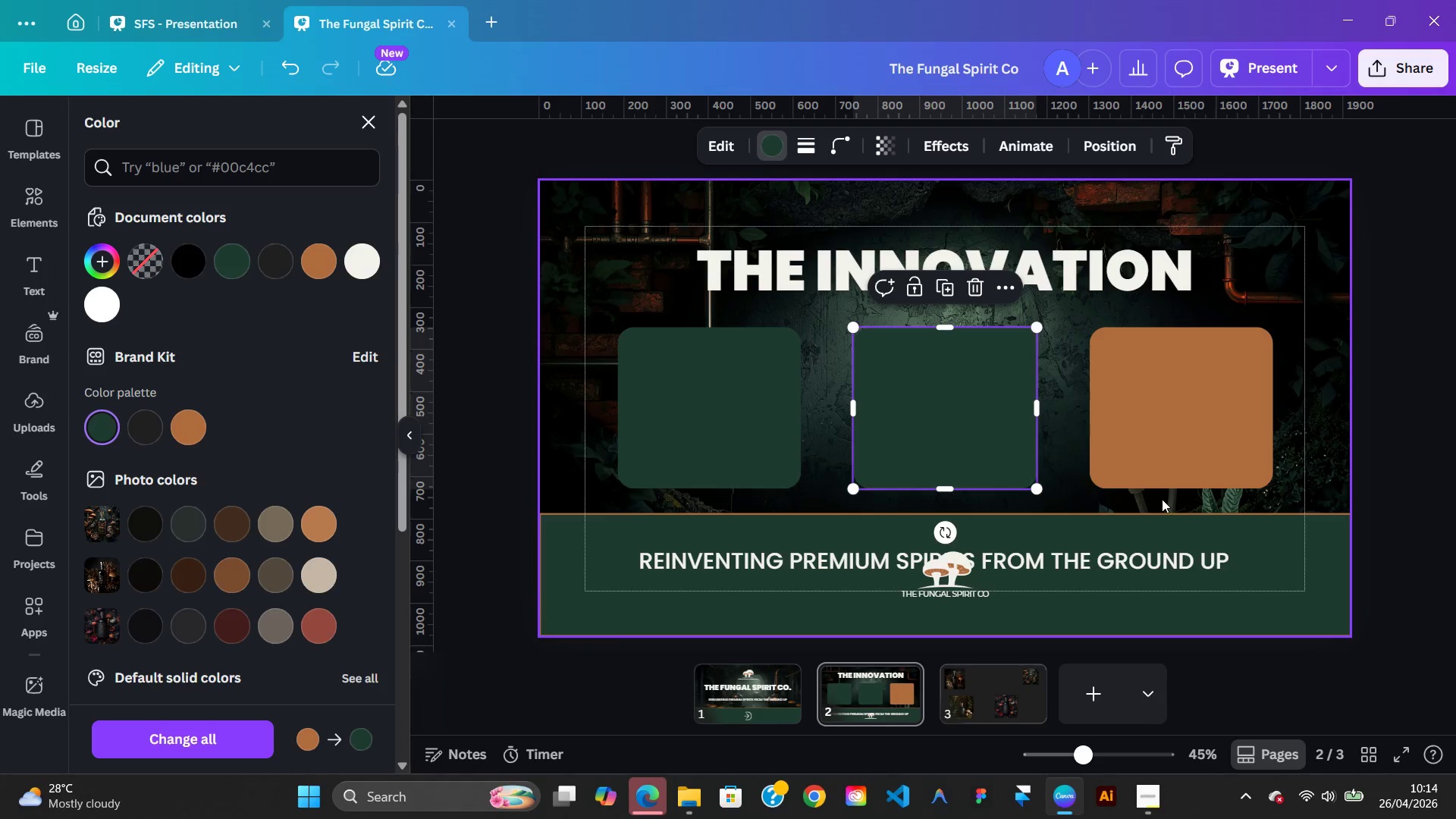 
left_click([1165, 464])
 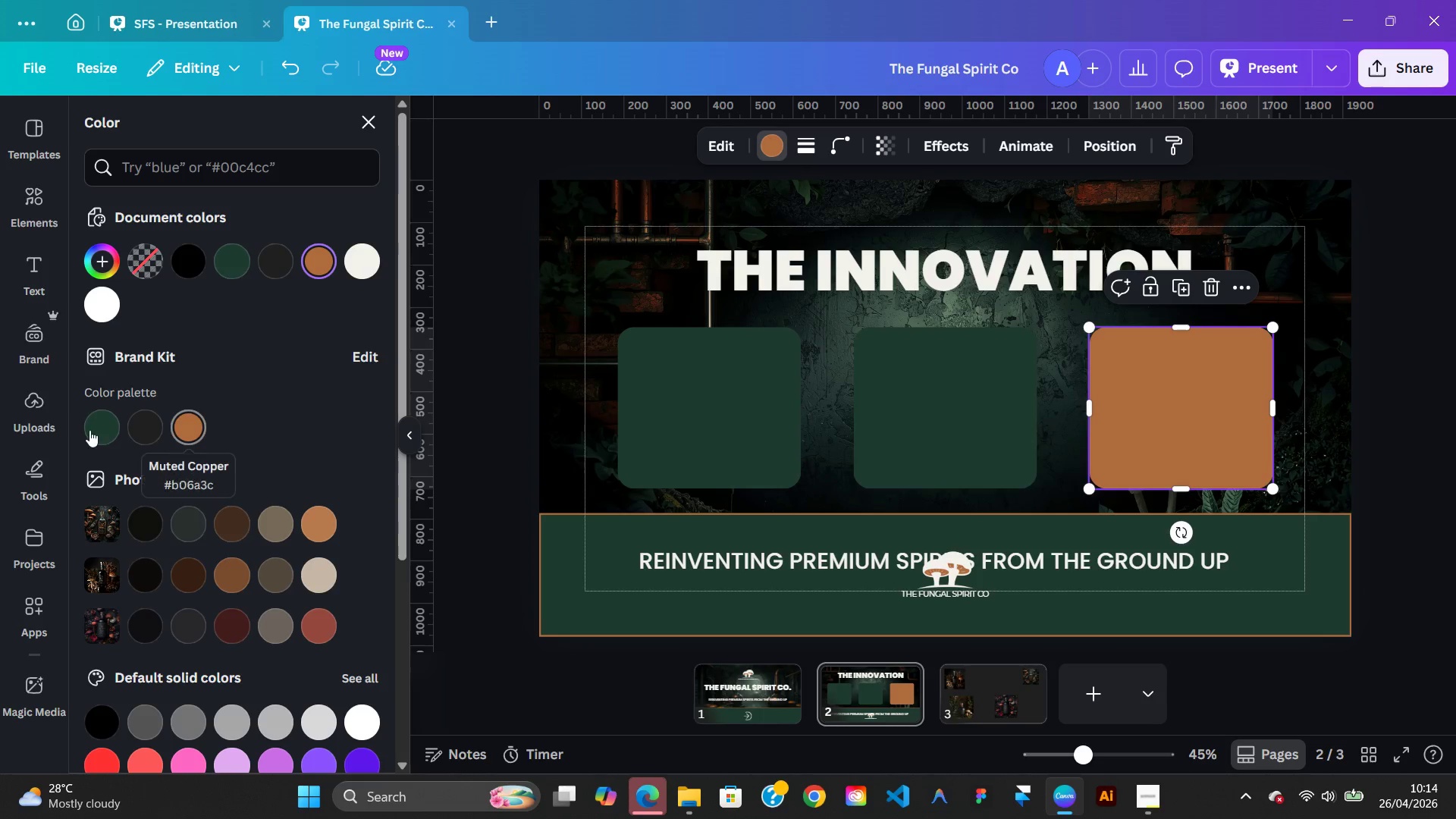 
left_click([86, 430])
 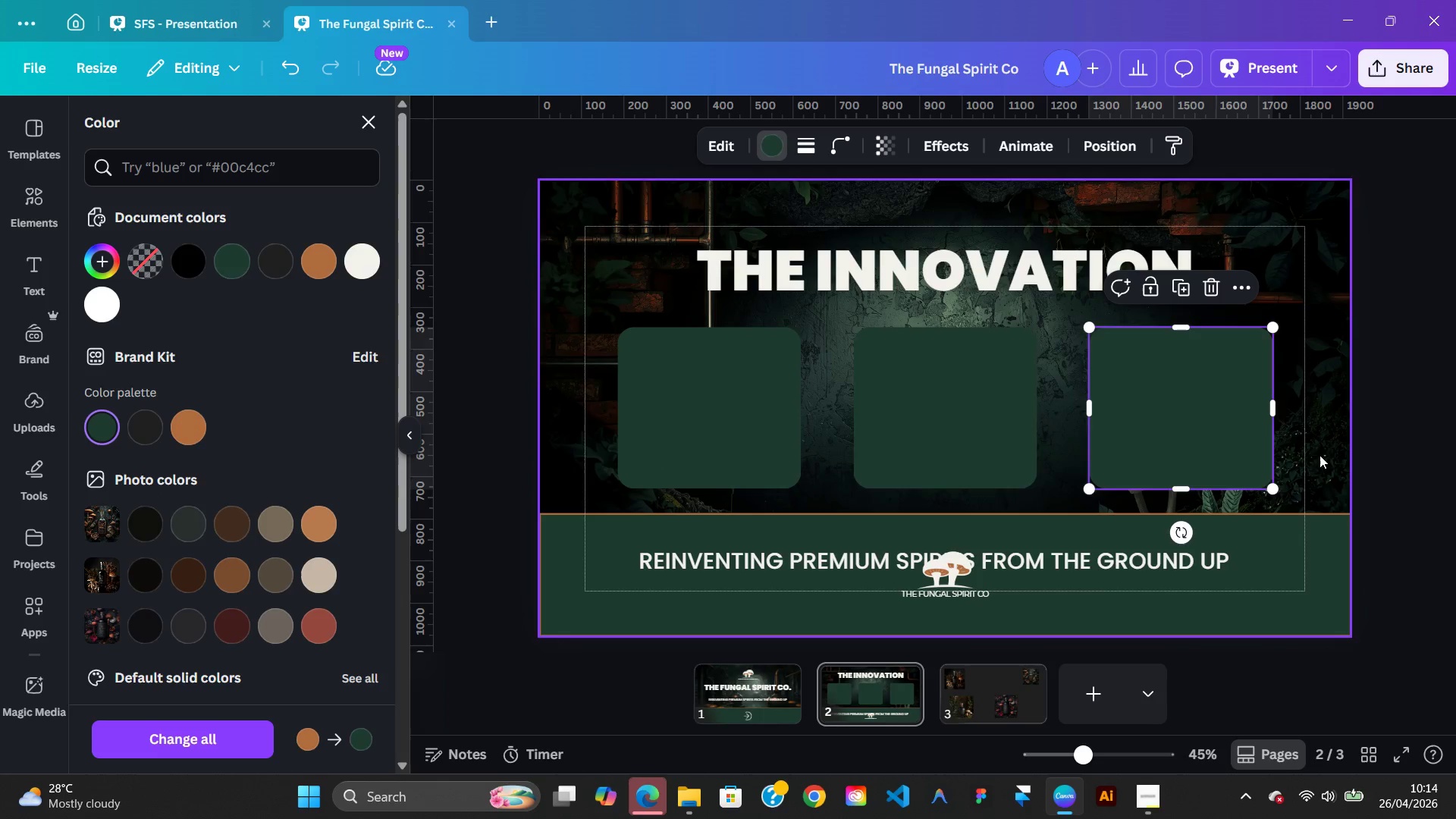 
left_click([1423, 455])
 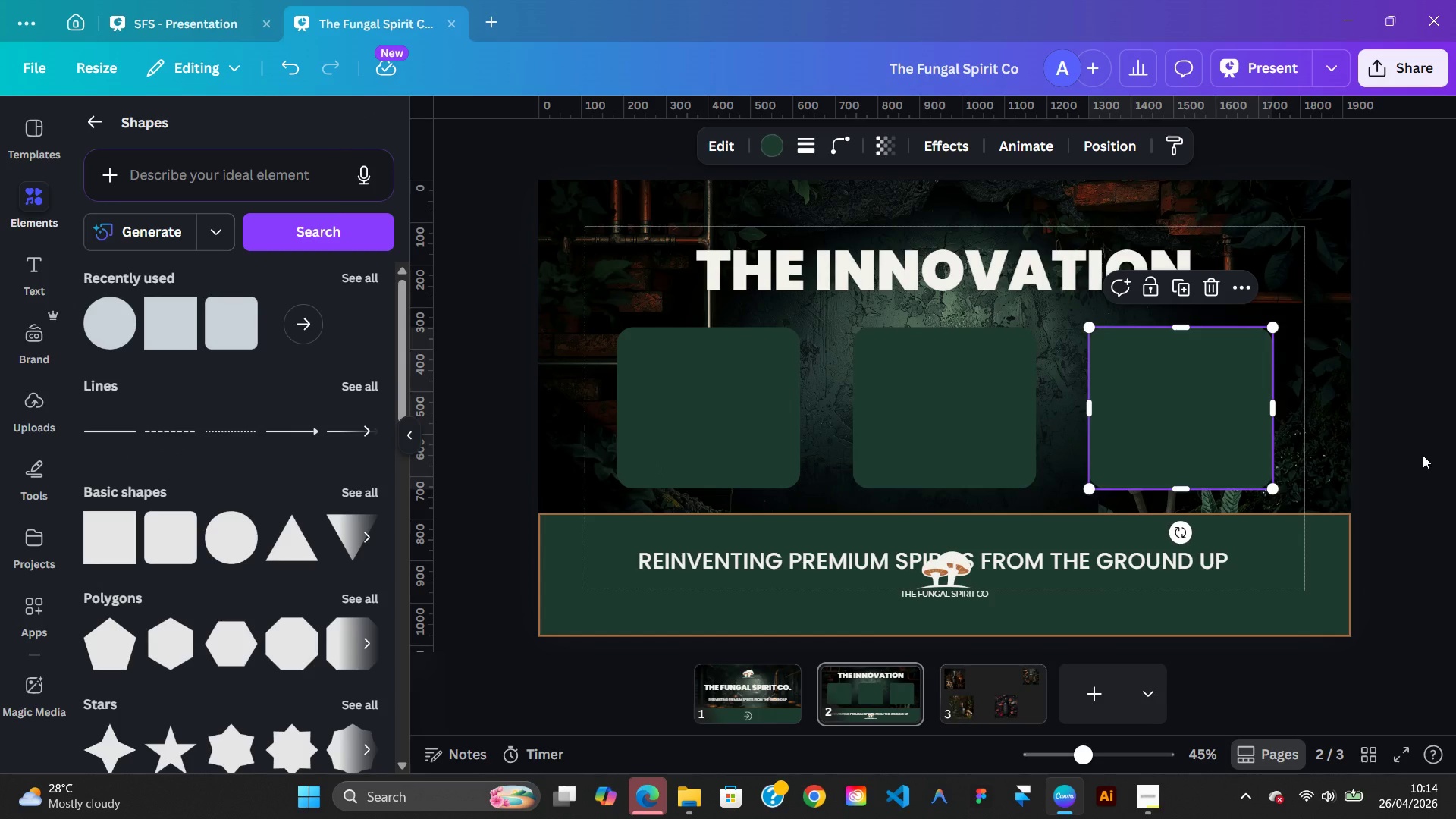 
left_click([1423, 455])
 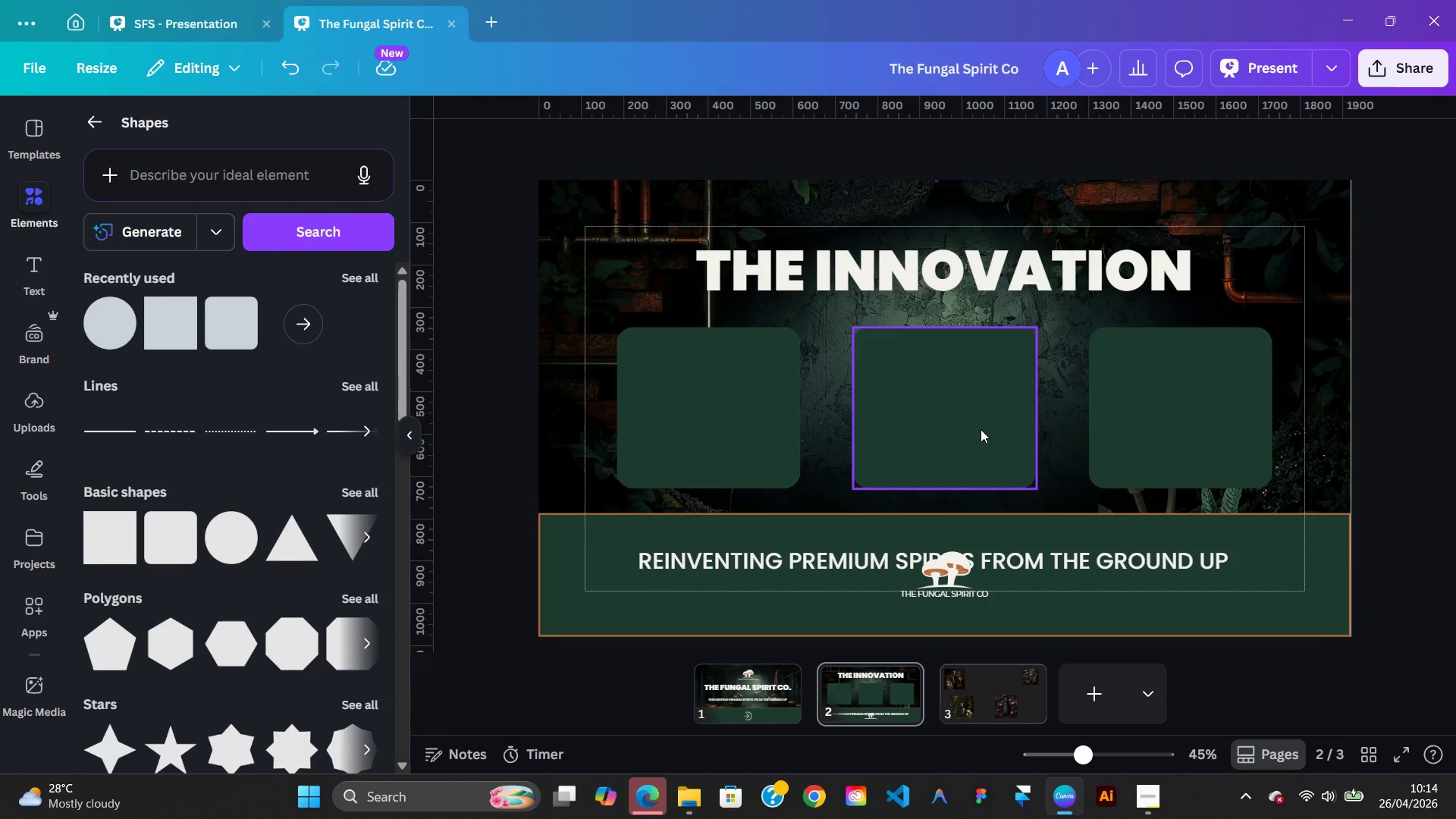 
wait(5.55)
 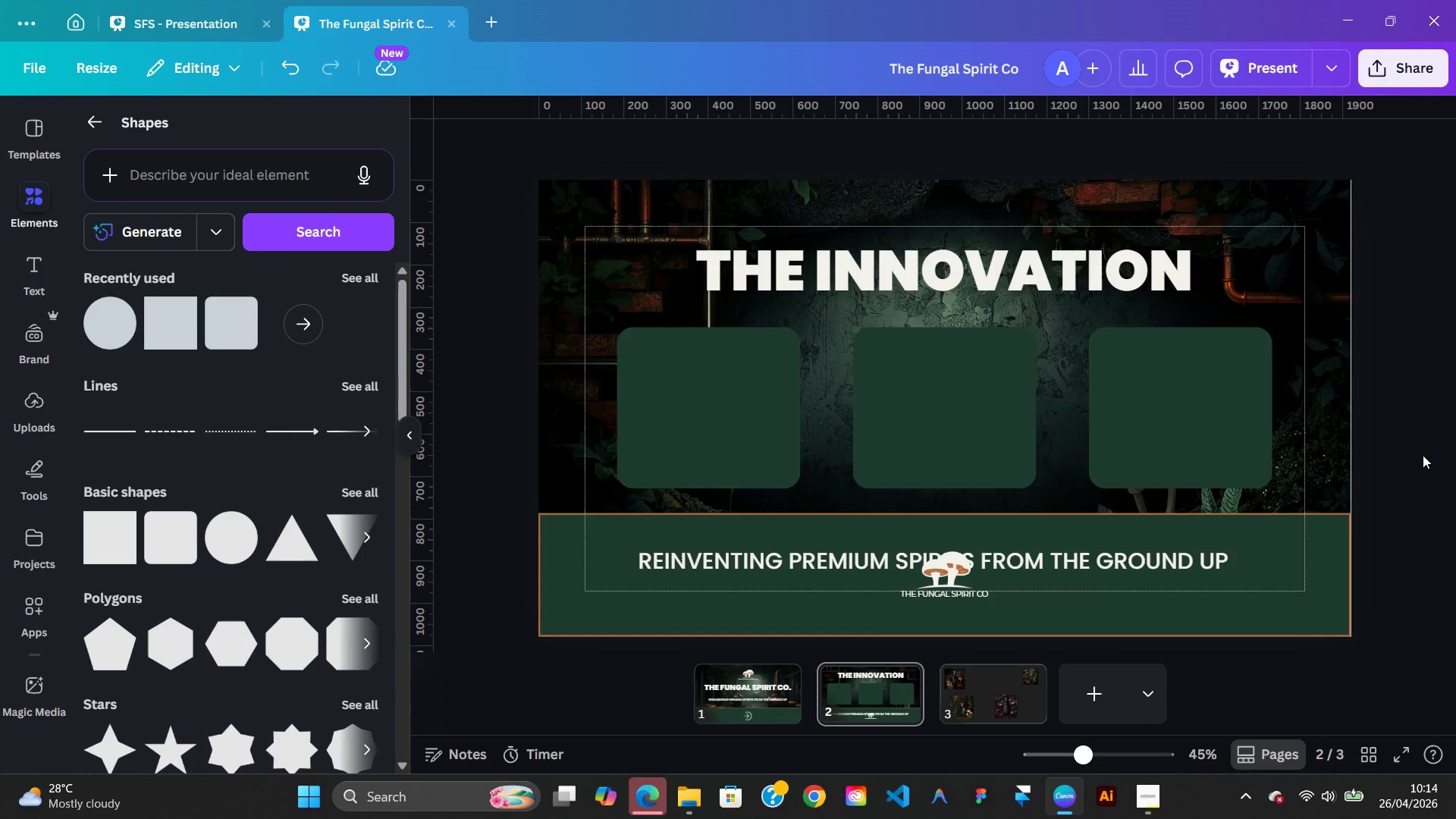 
left_click([981, 429])
 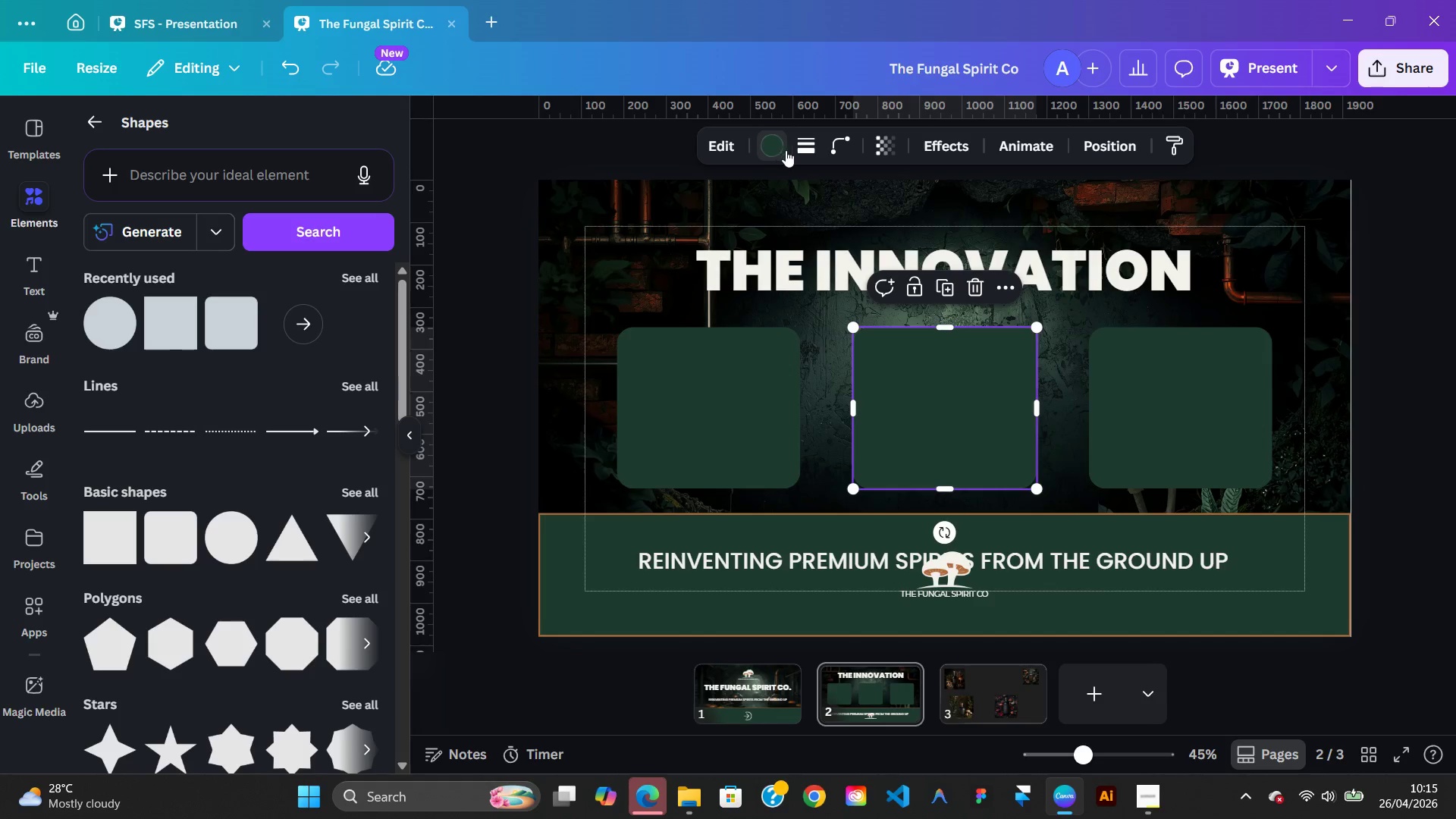 
left_click([799, 150])
 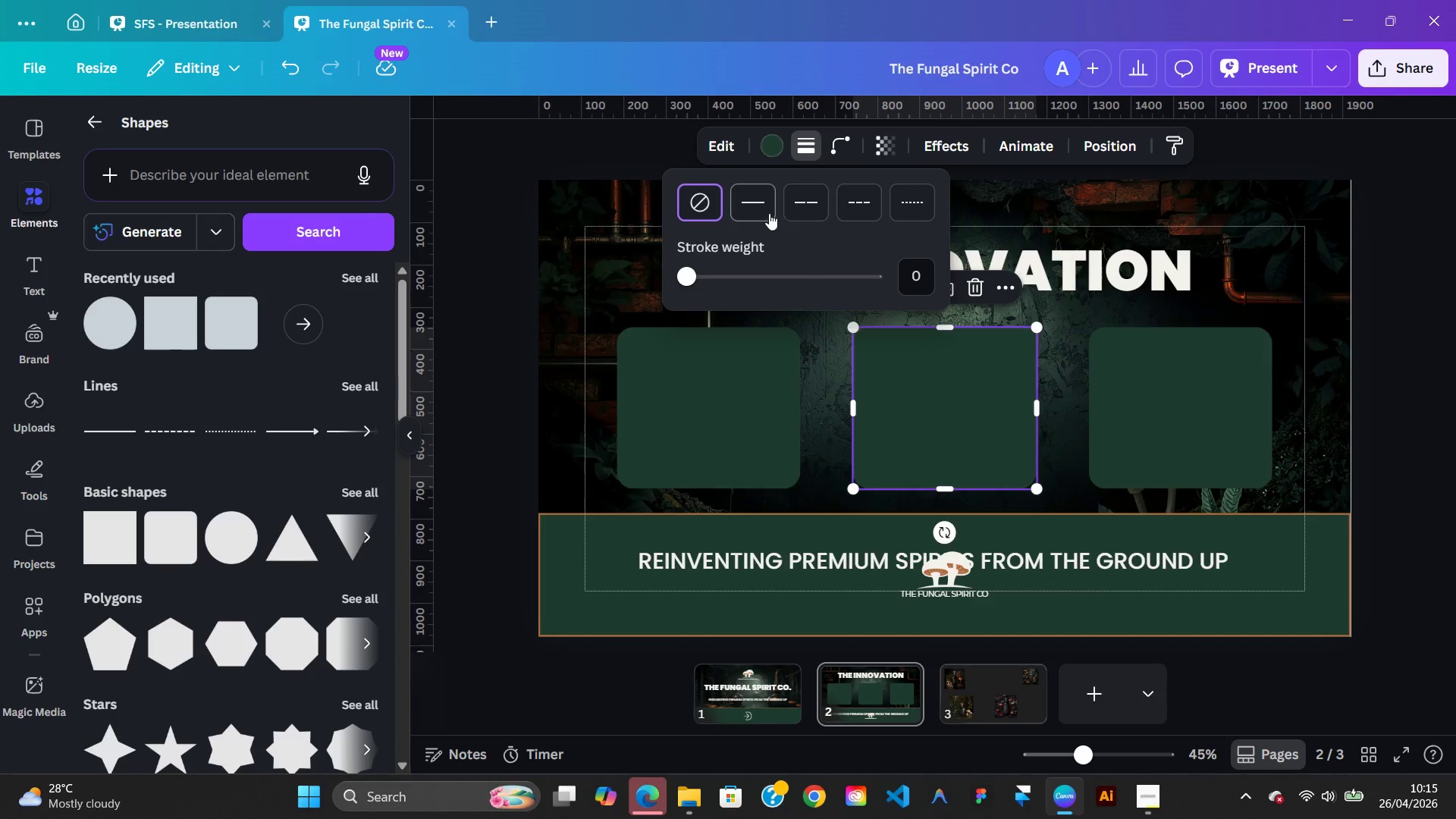 
left_click([768, 212])
 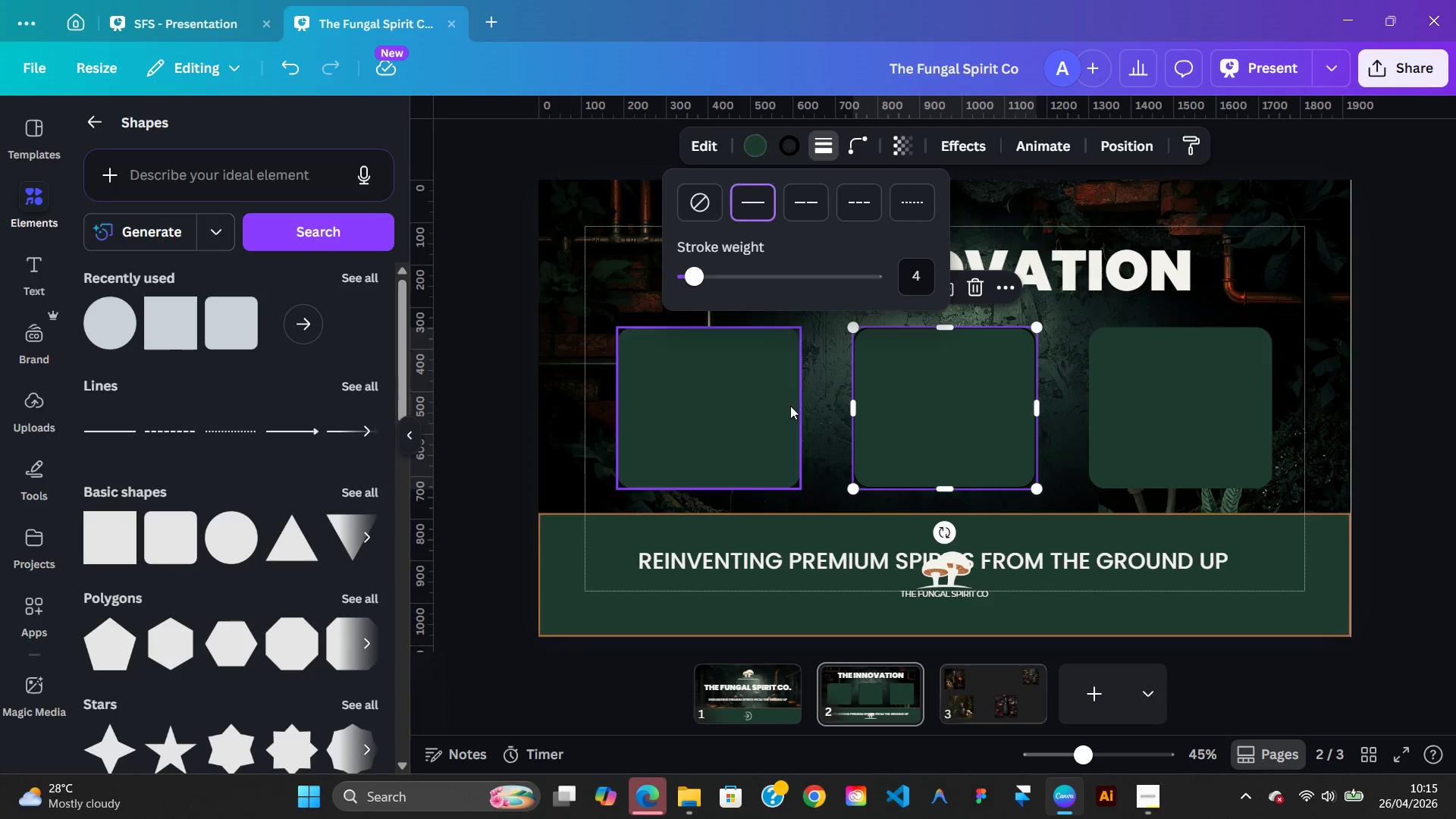 
left_click([790, 406])
 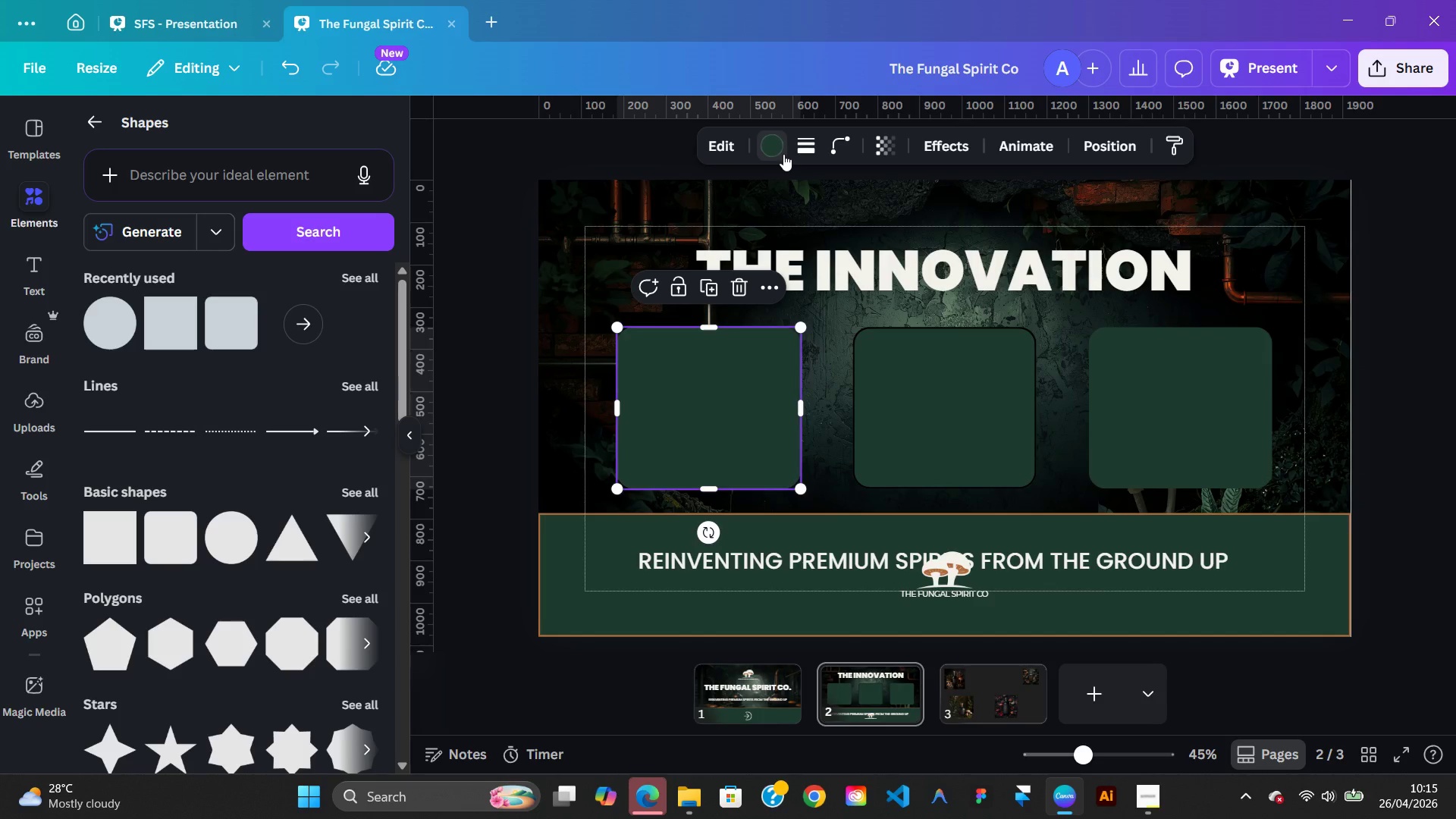 
left_click([783, 154])
 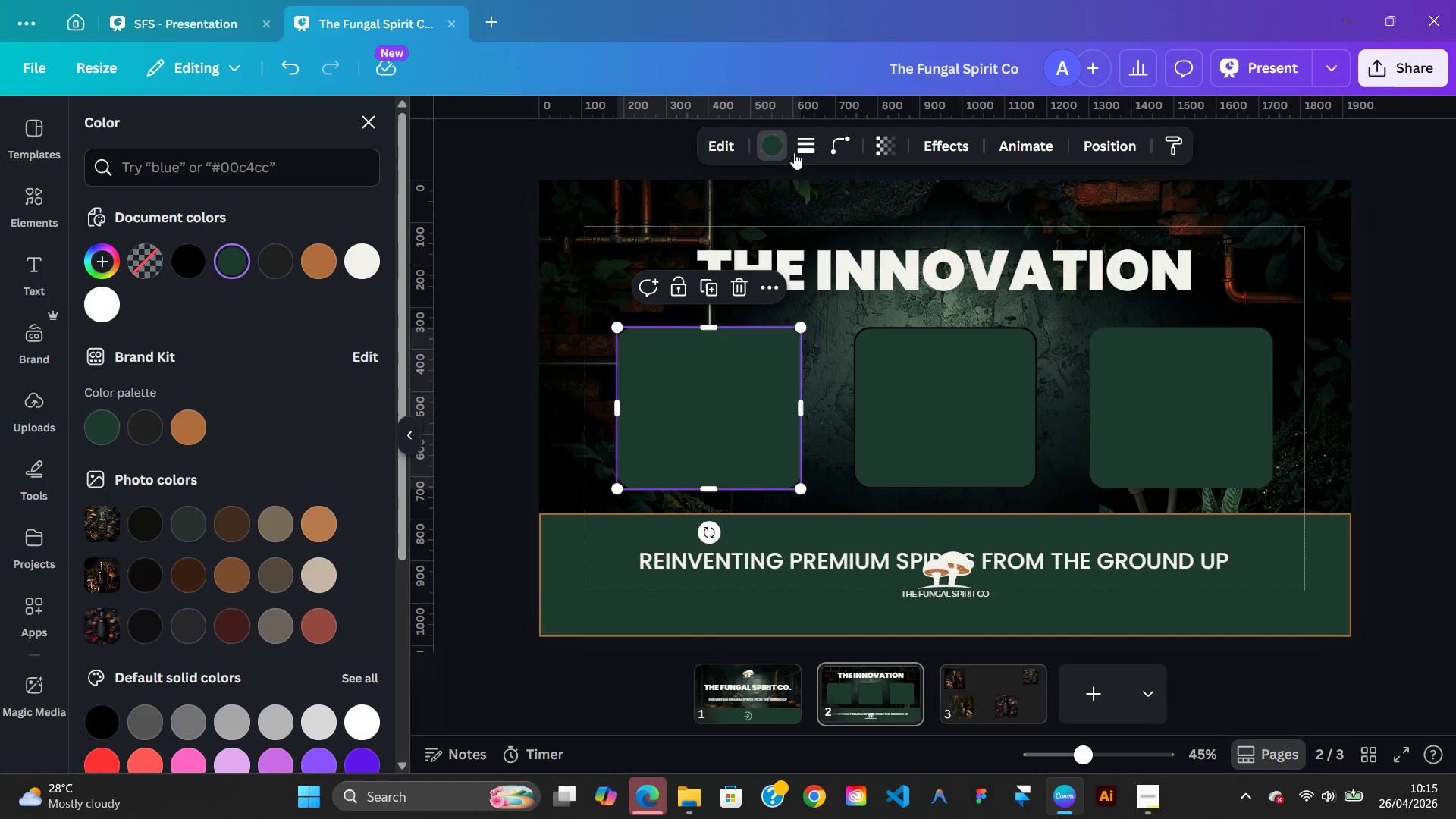 
left_click([803, 150])
 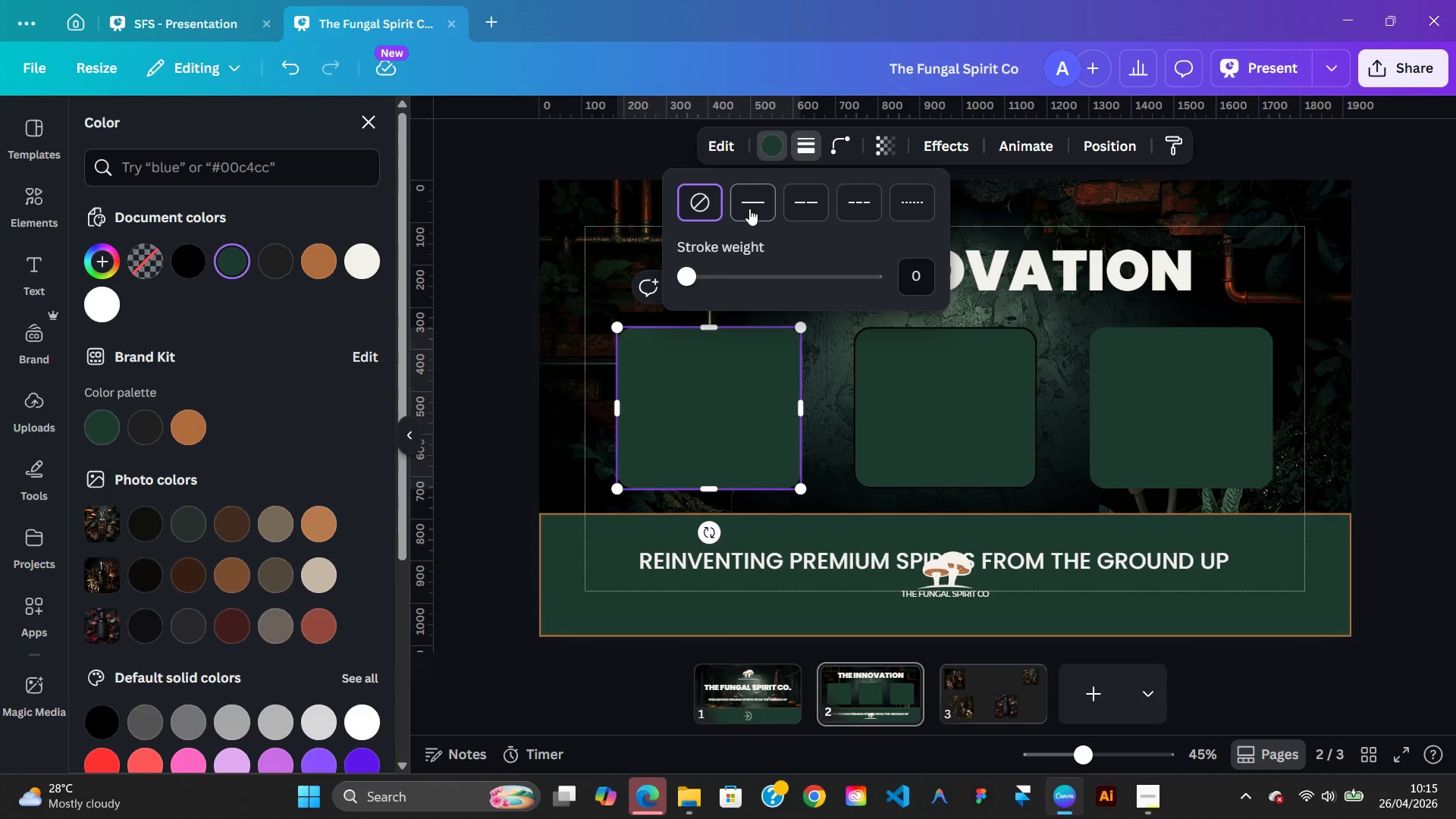 
left_click([747, 213])
 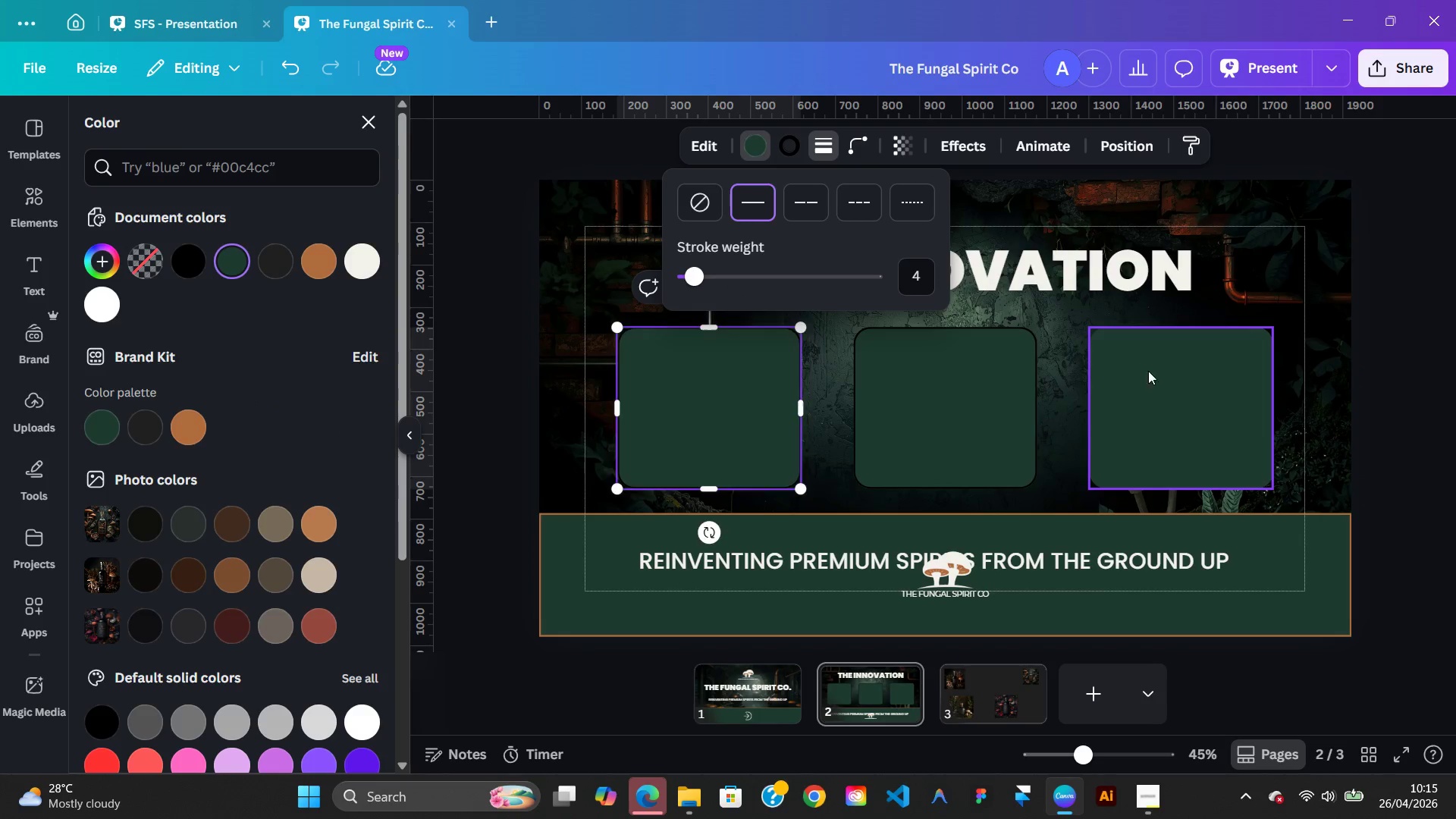 
left_click([1163, 382])
 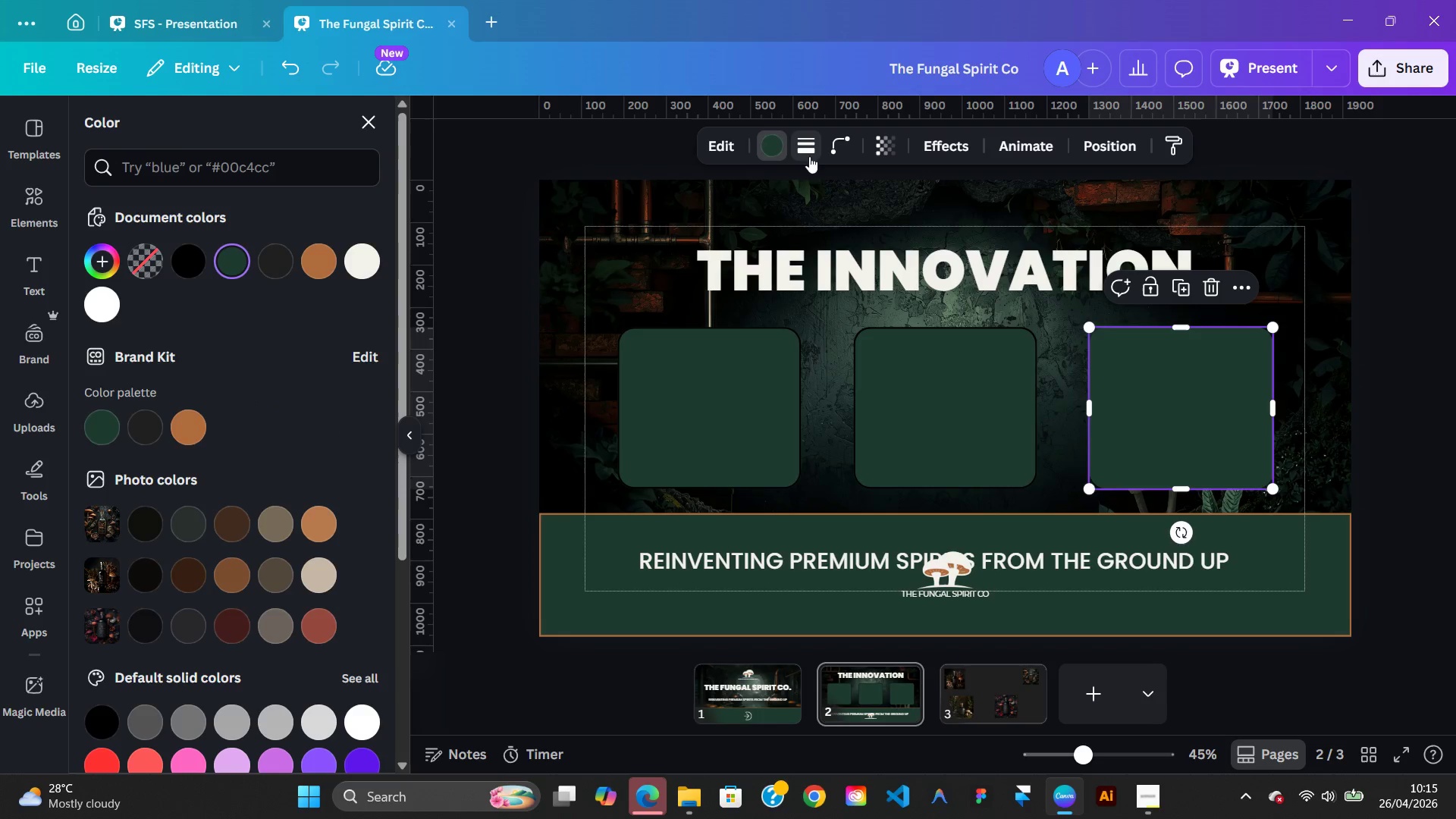 
left_click([805, 155])
 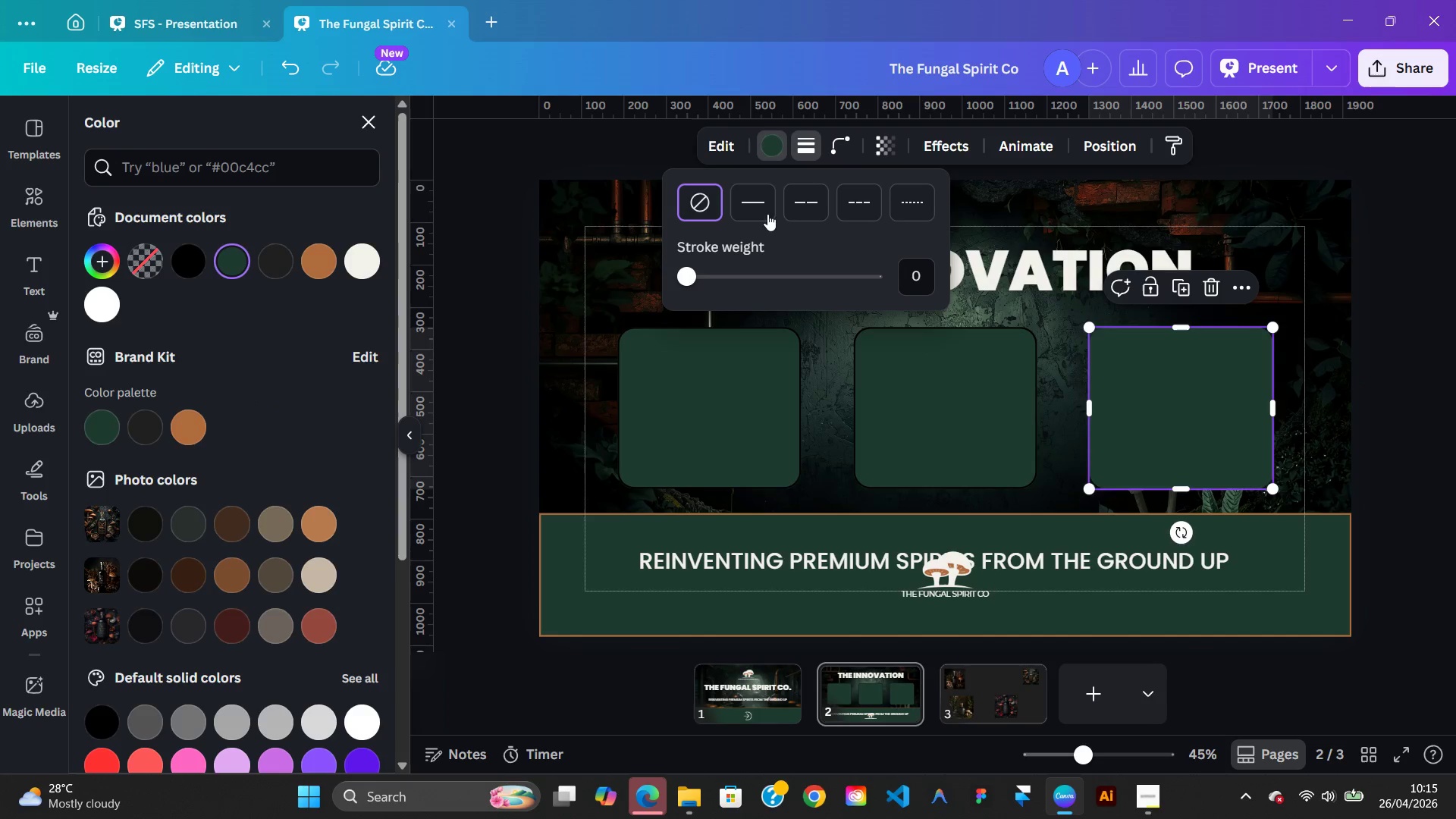 
left_click([750, 209])
 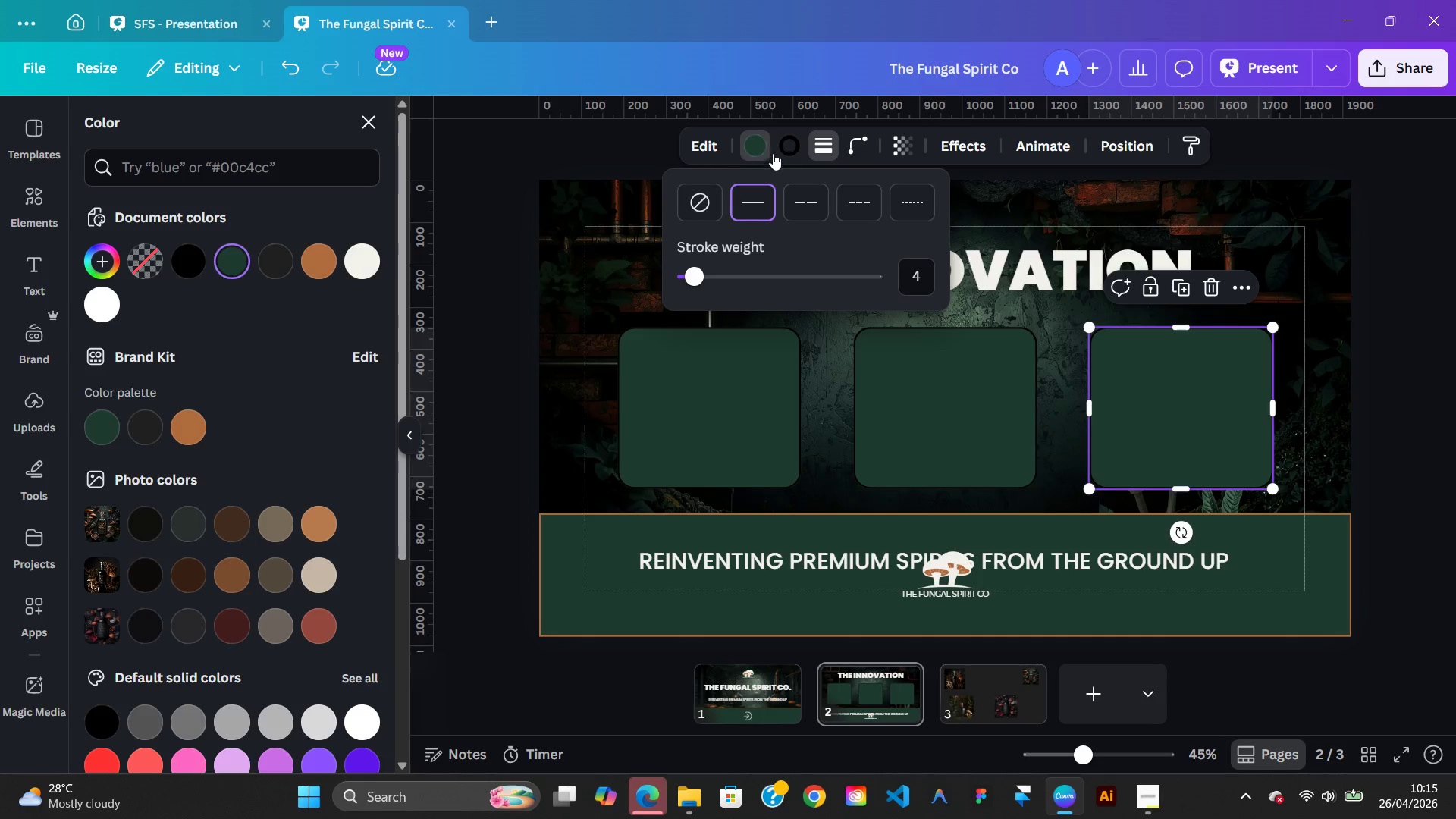 
left_click([787, 150])
 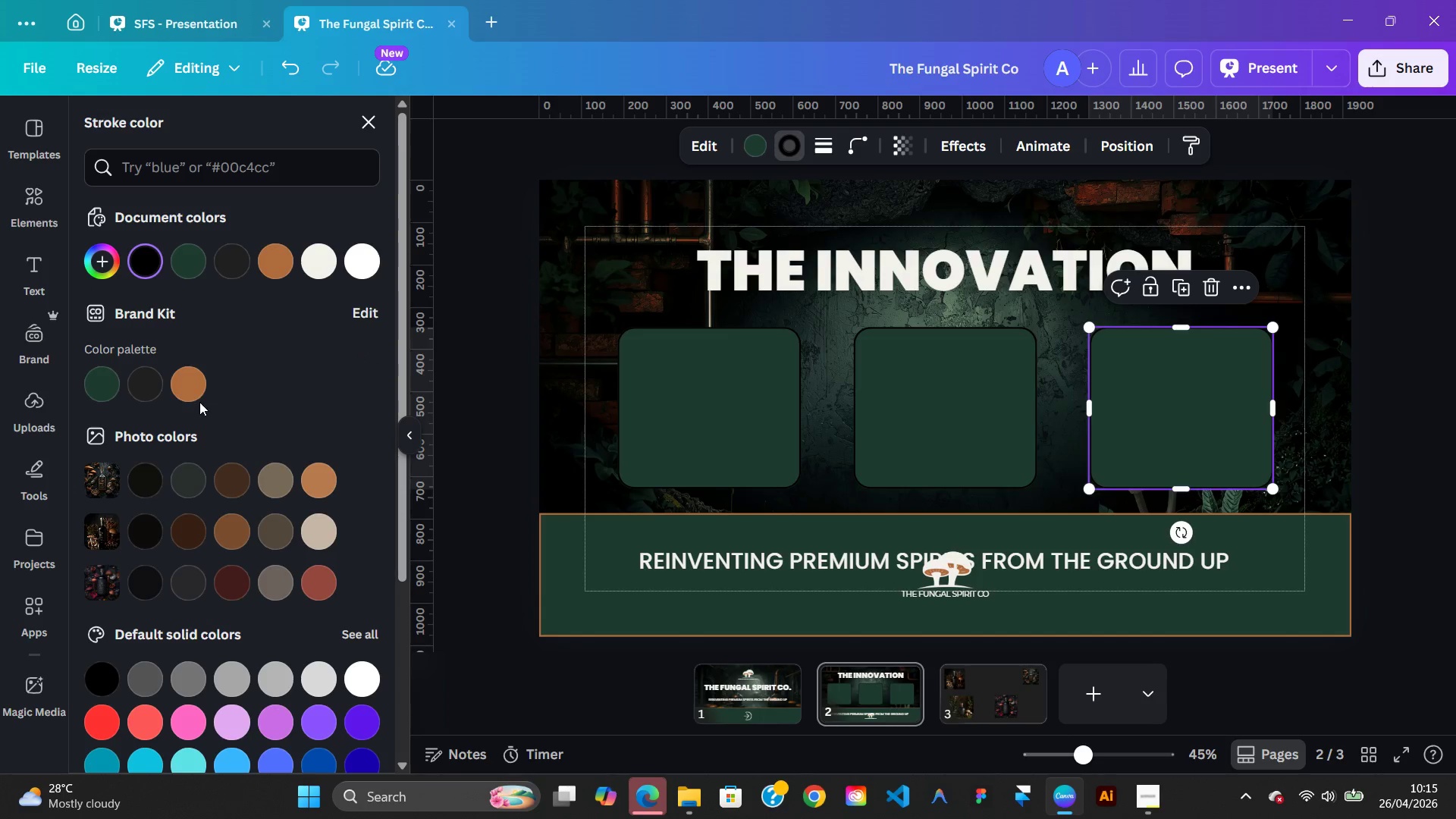 
left_click([192, 397])
 